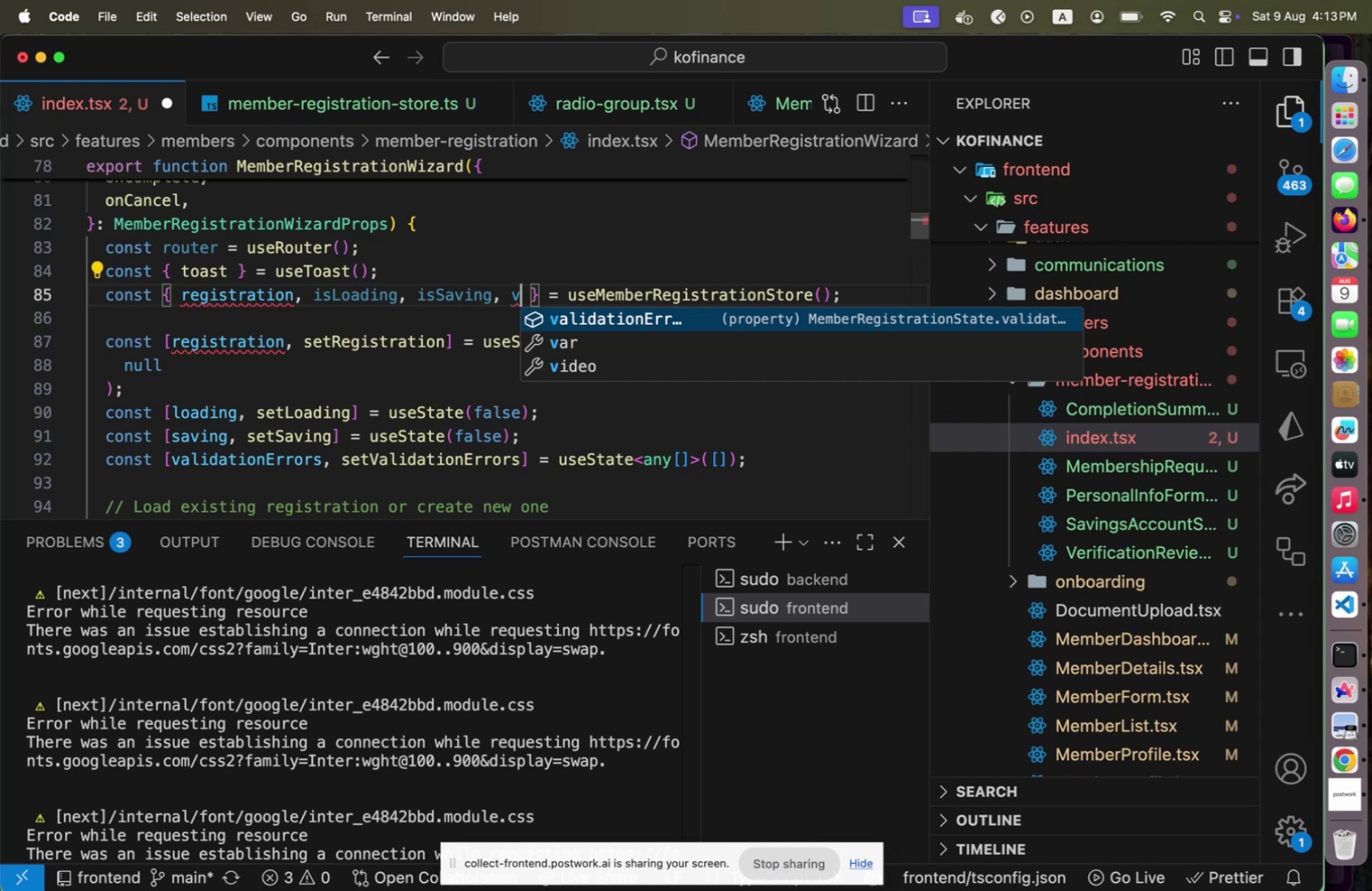 
key(Enter)
 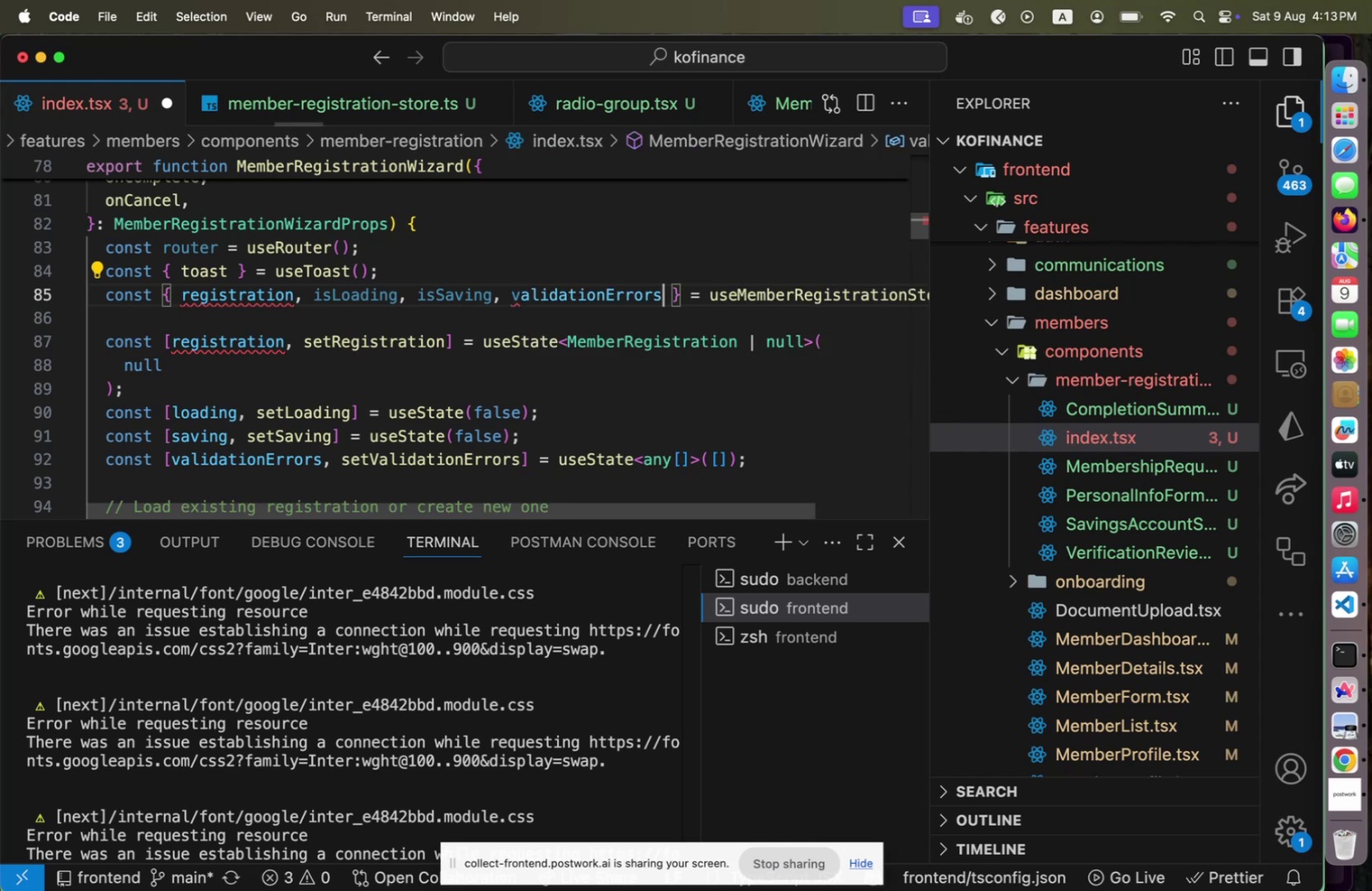 
hold_key(key=ArrowDown, duration=0.8)
 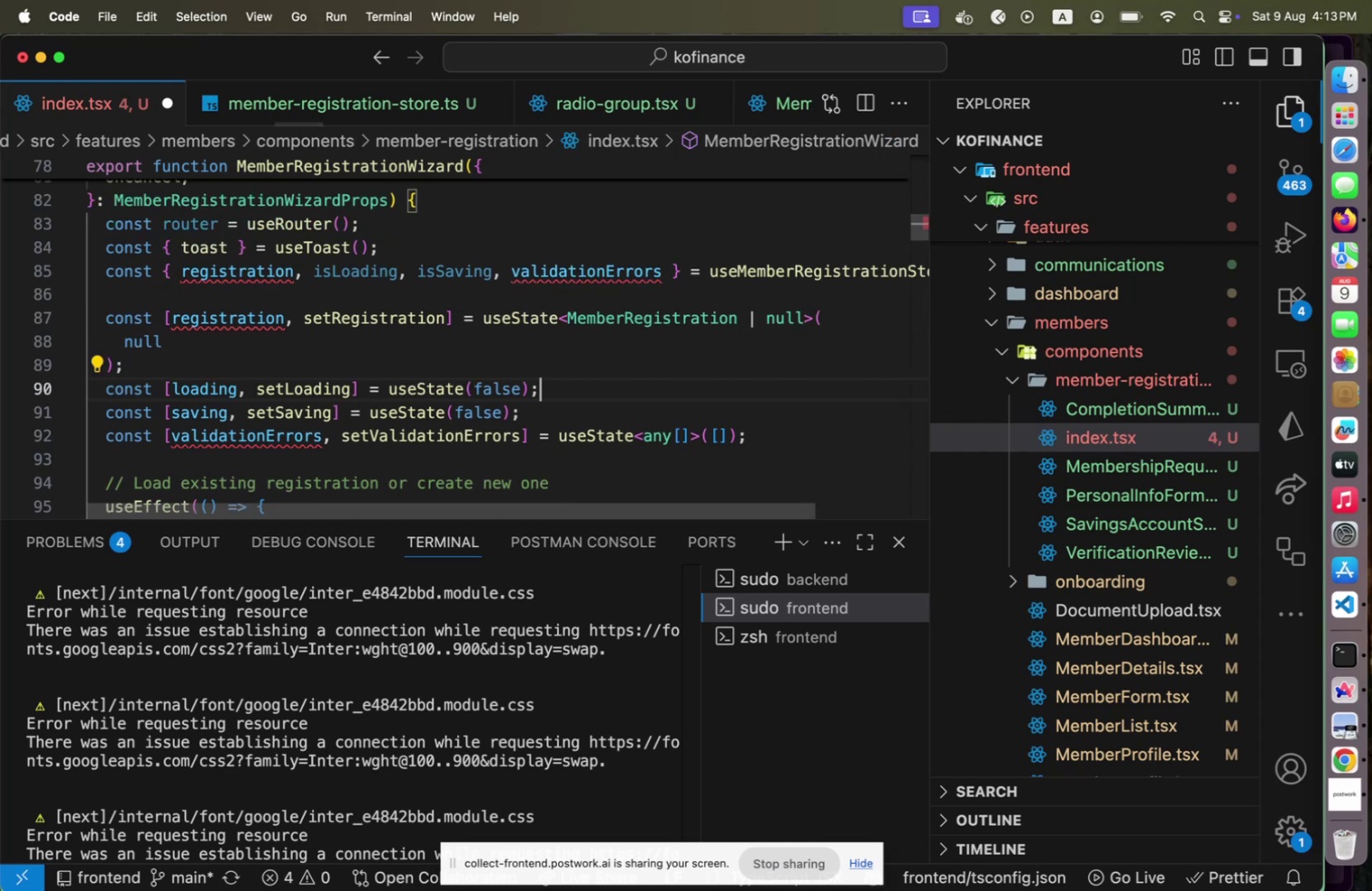 
key(ArrowDown)
 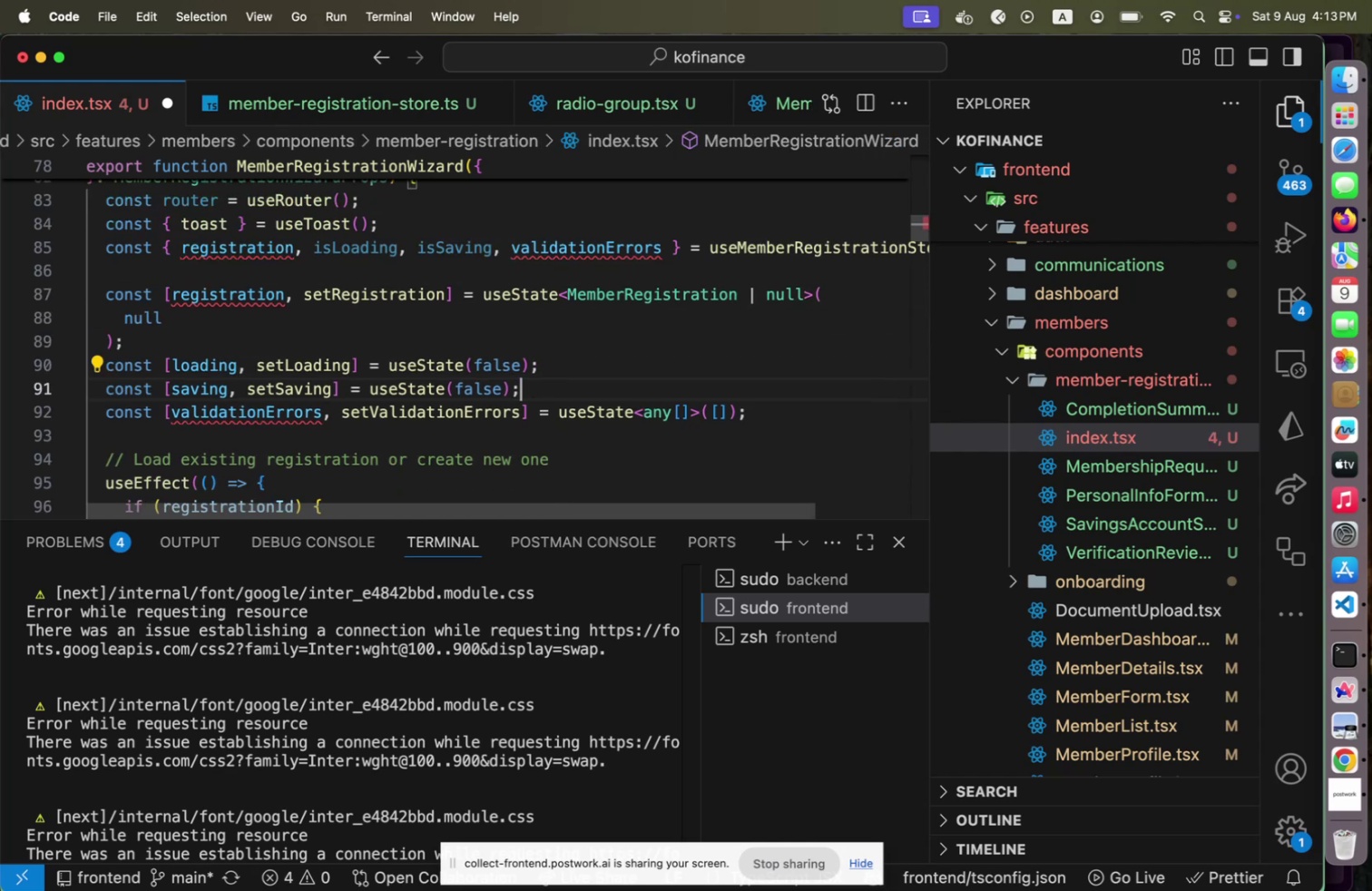 
key(ArrowDown)
 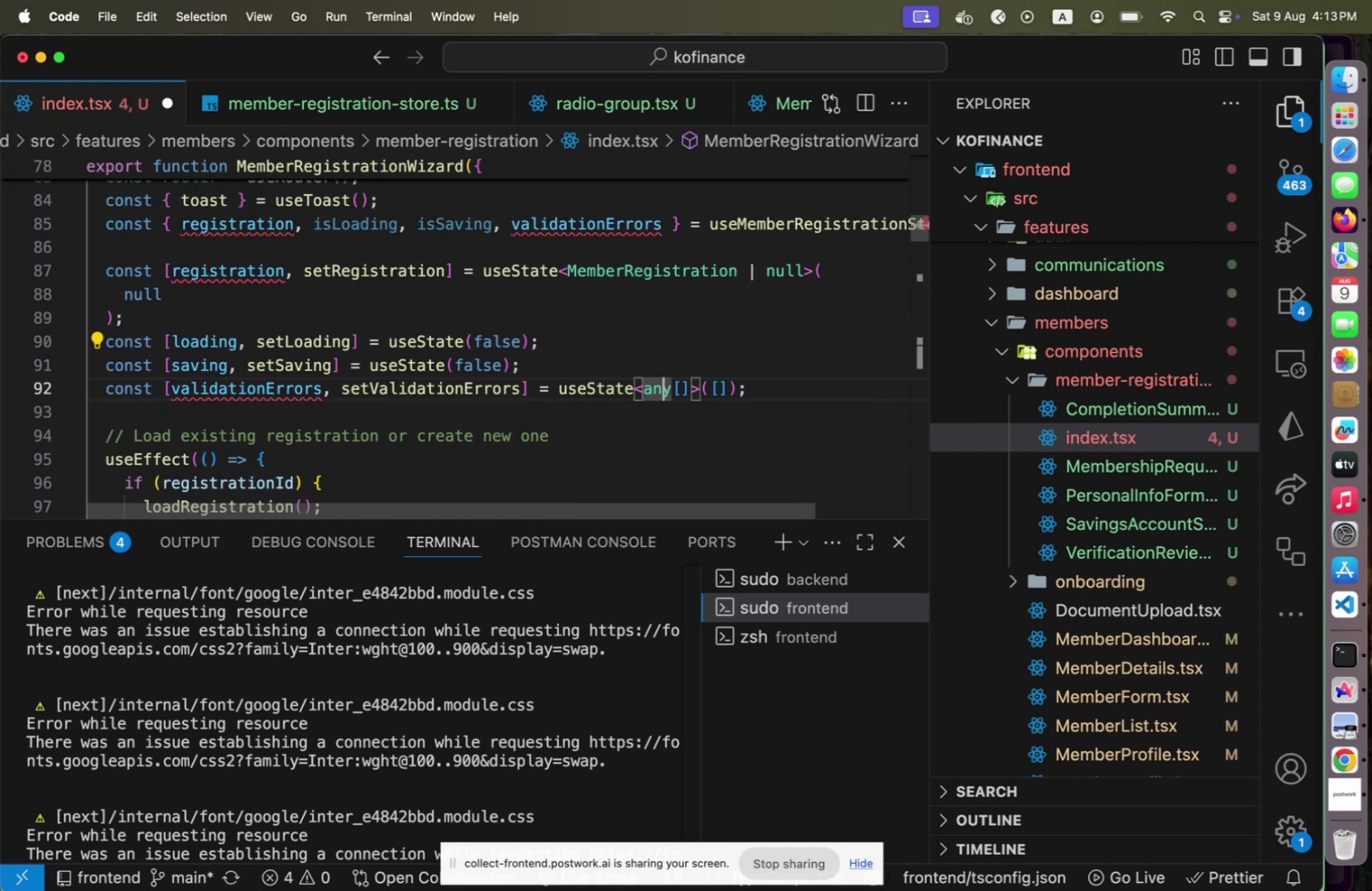 
hold_key(key=CommandLeft, duration=0.55)
 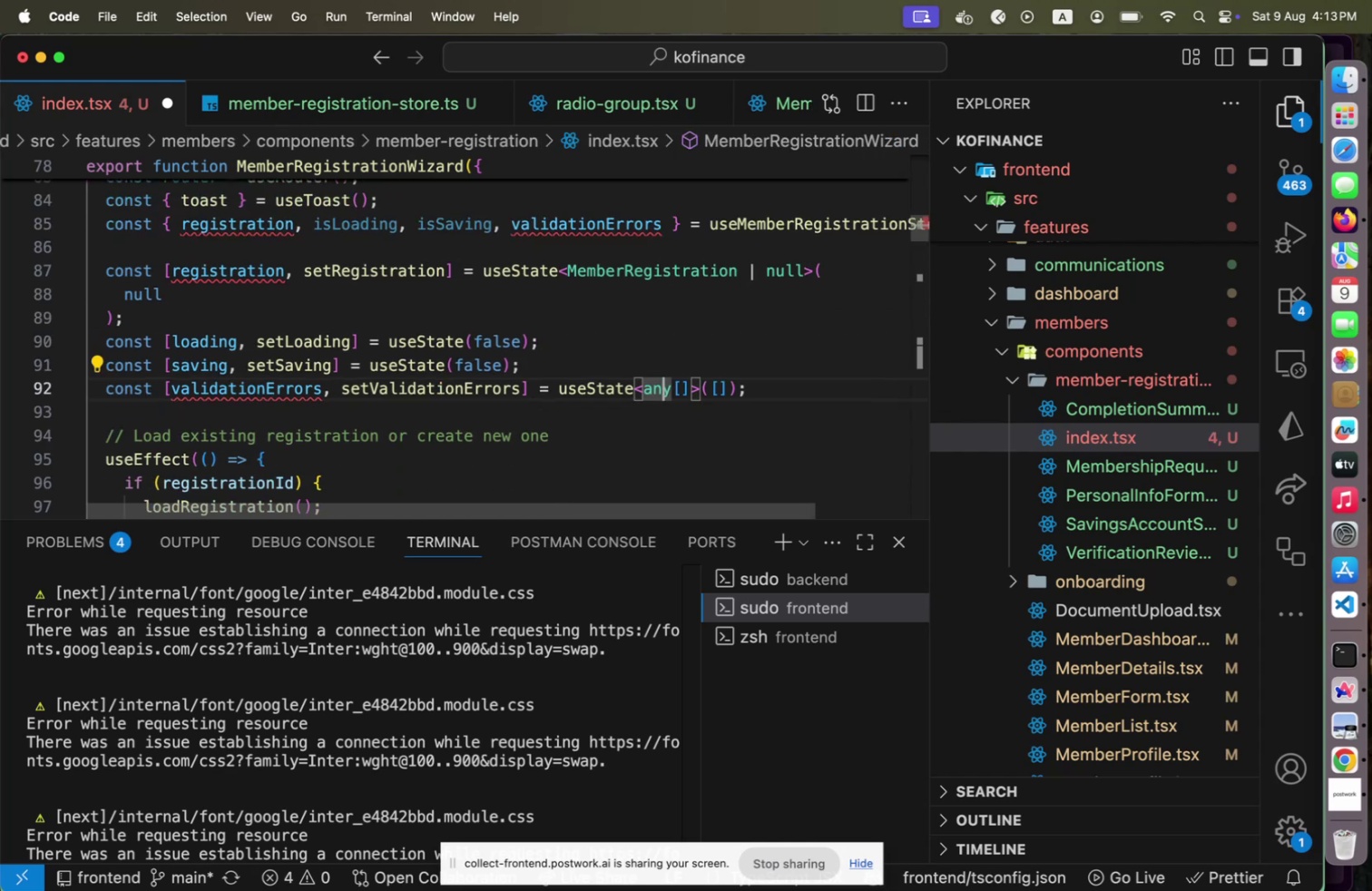 
key(Meta+CommandLeft)
 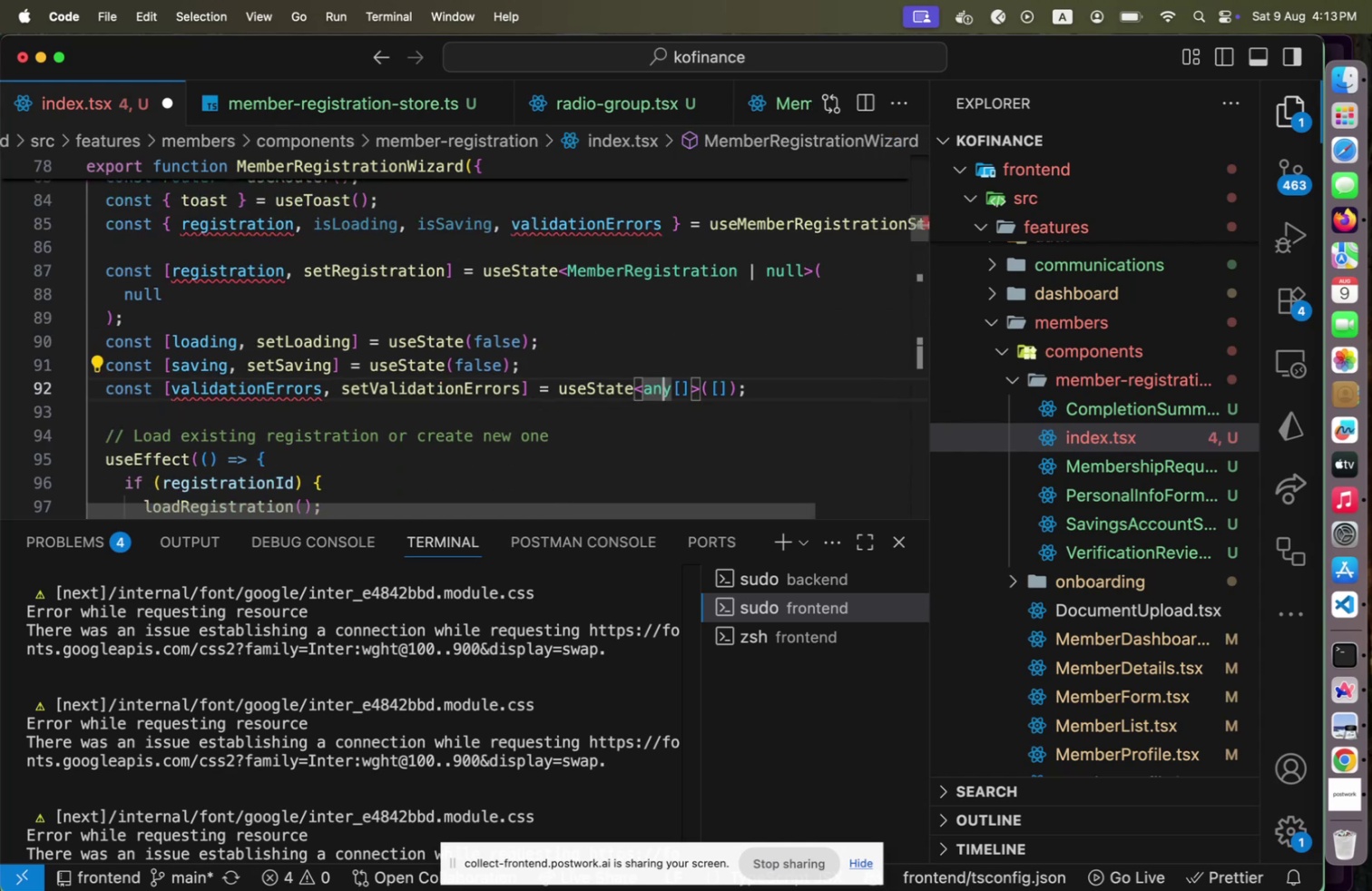 
key(Meta+Slash)
 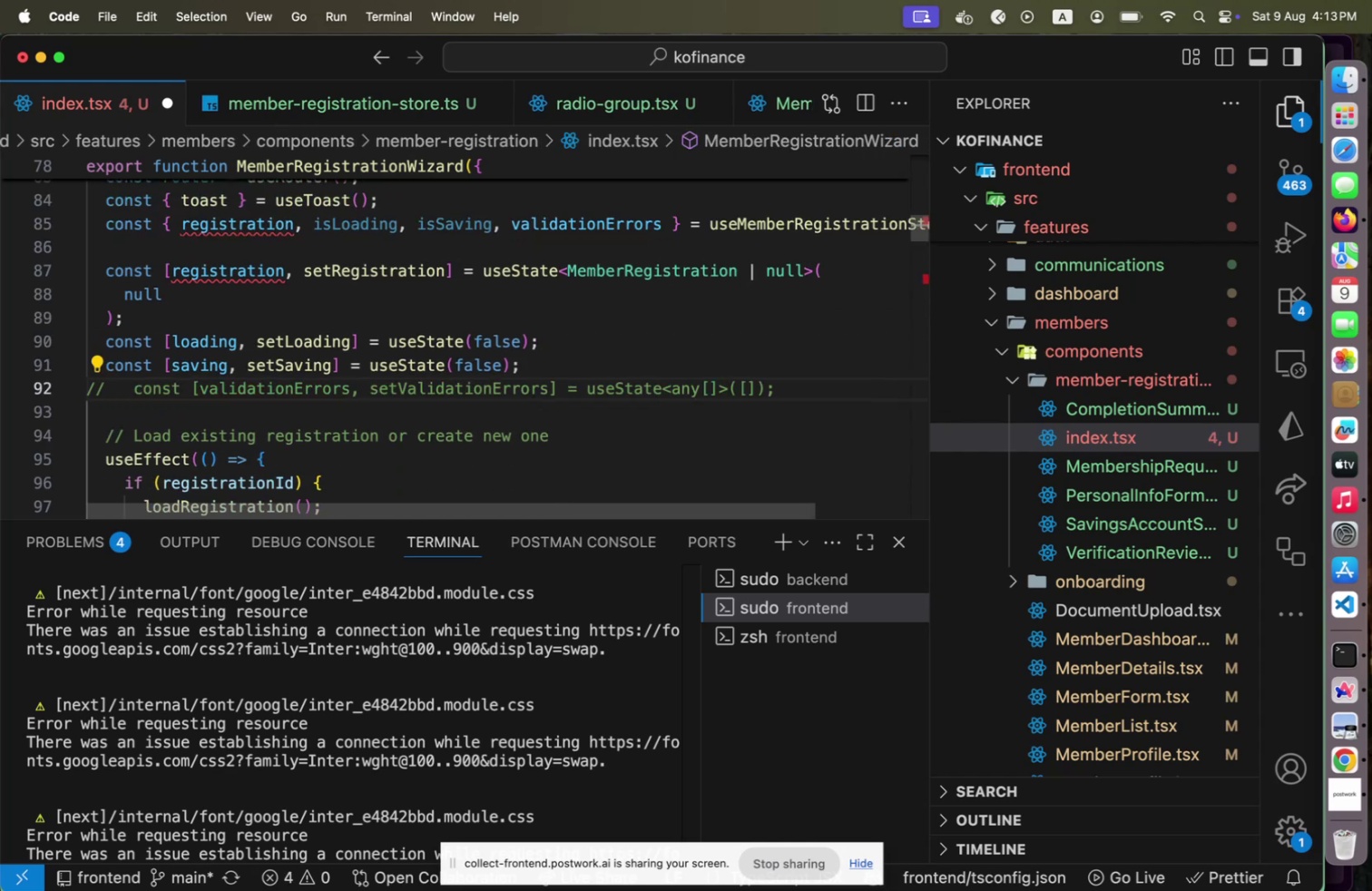 
key(ArrowUp)
 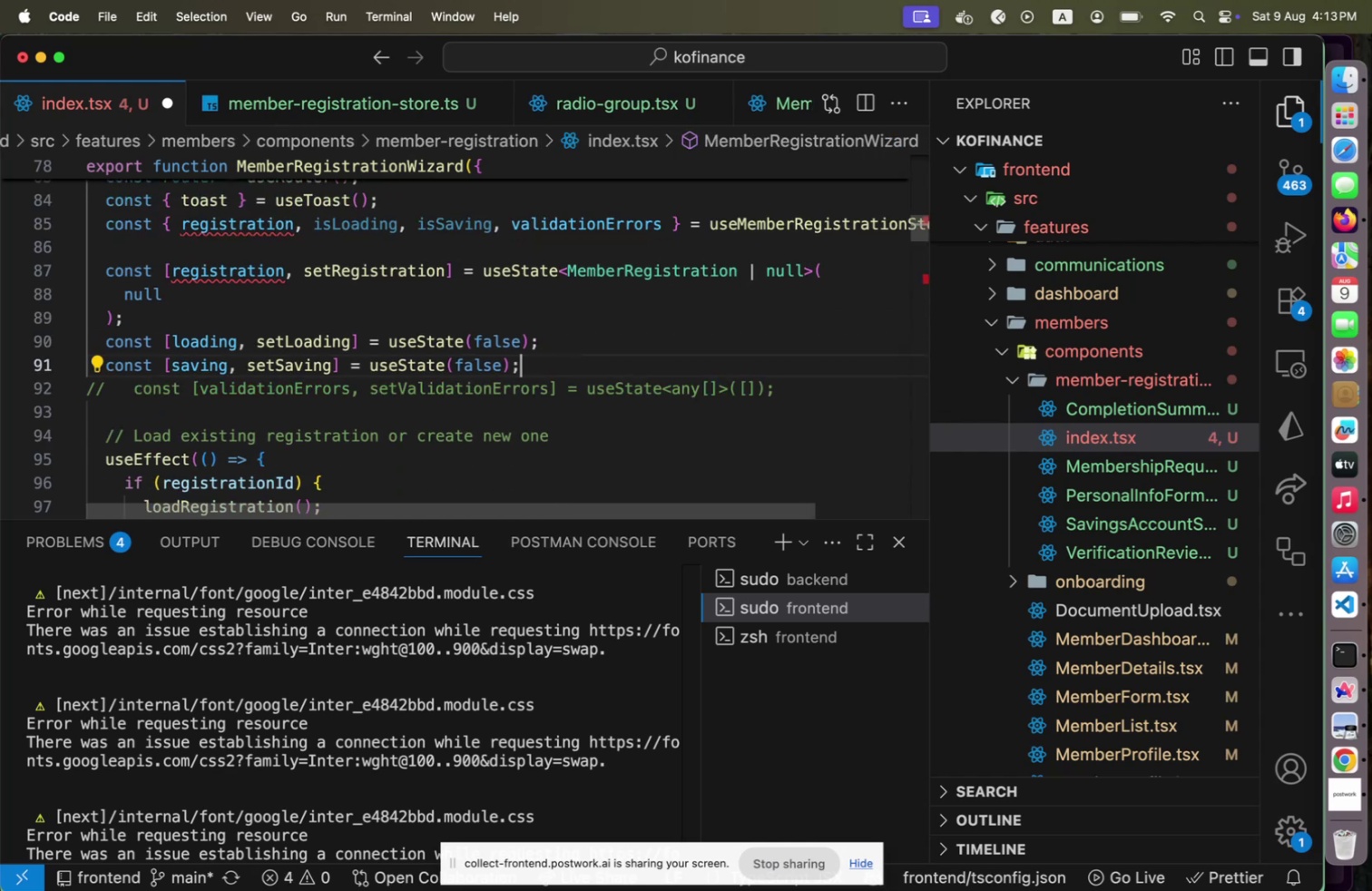 
hold_key(key=ArrowUp, duration=0.87)
 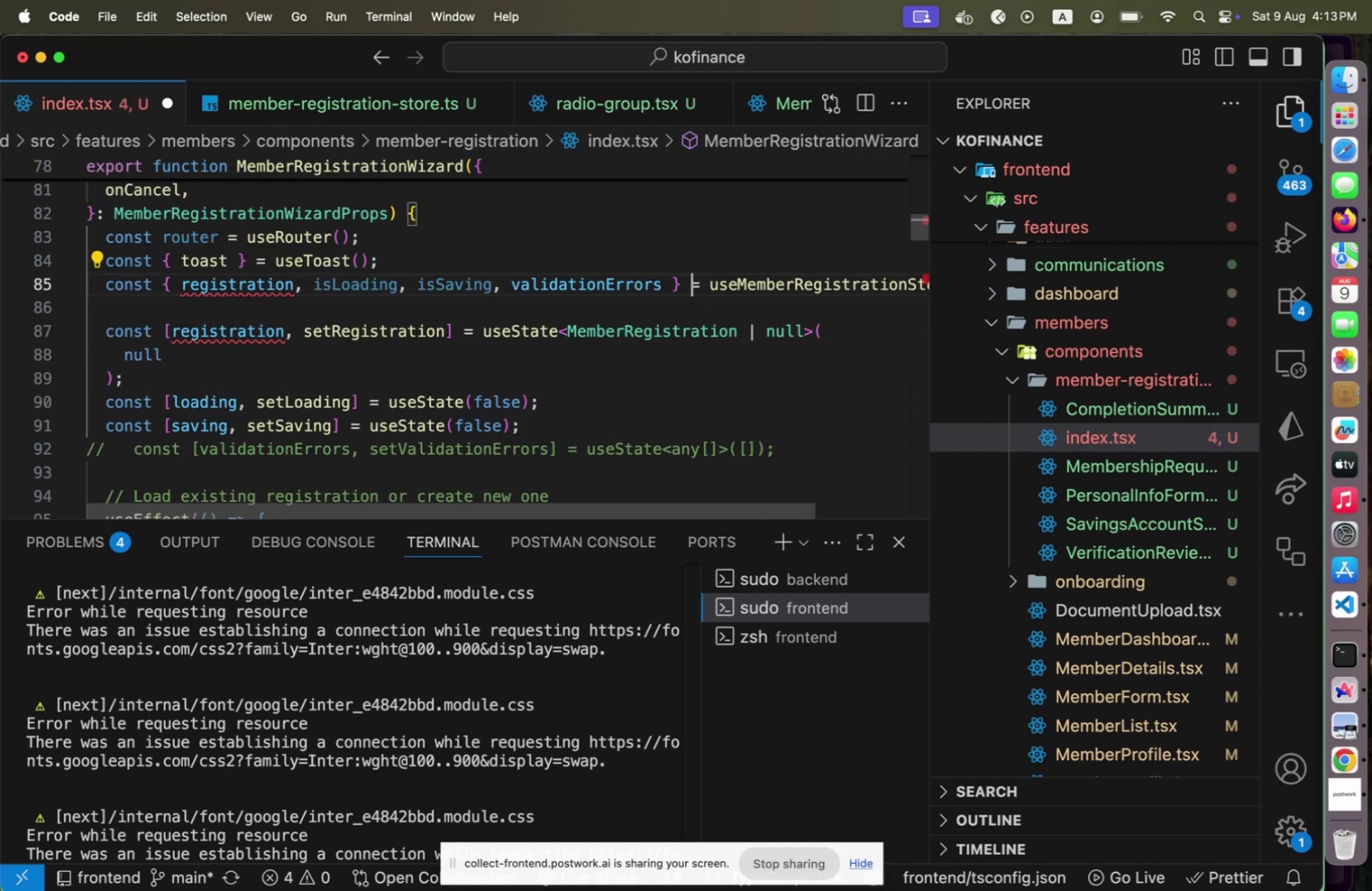 
key(ArrowUp)
 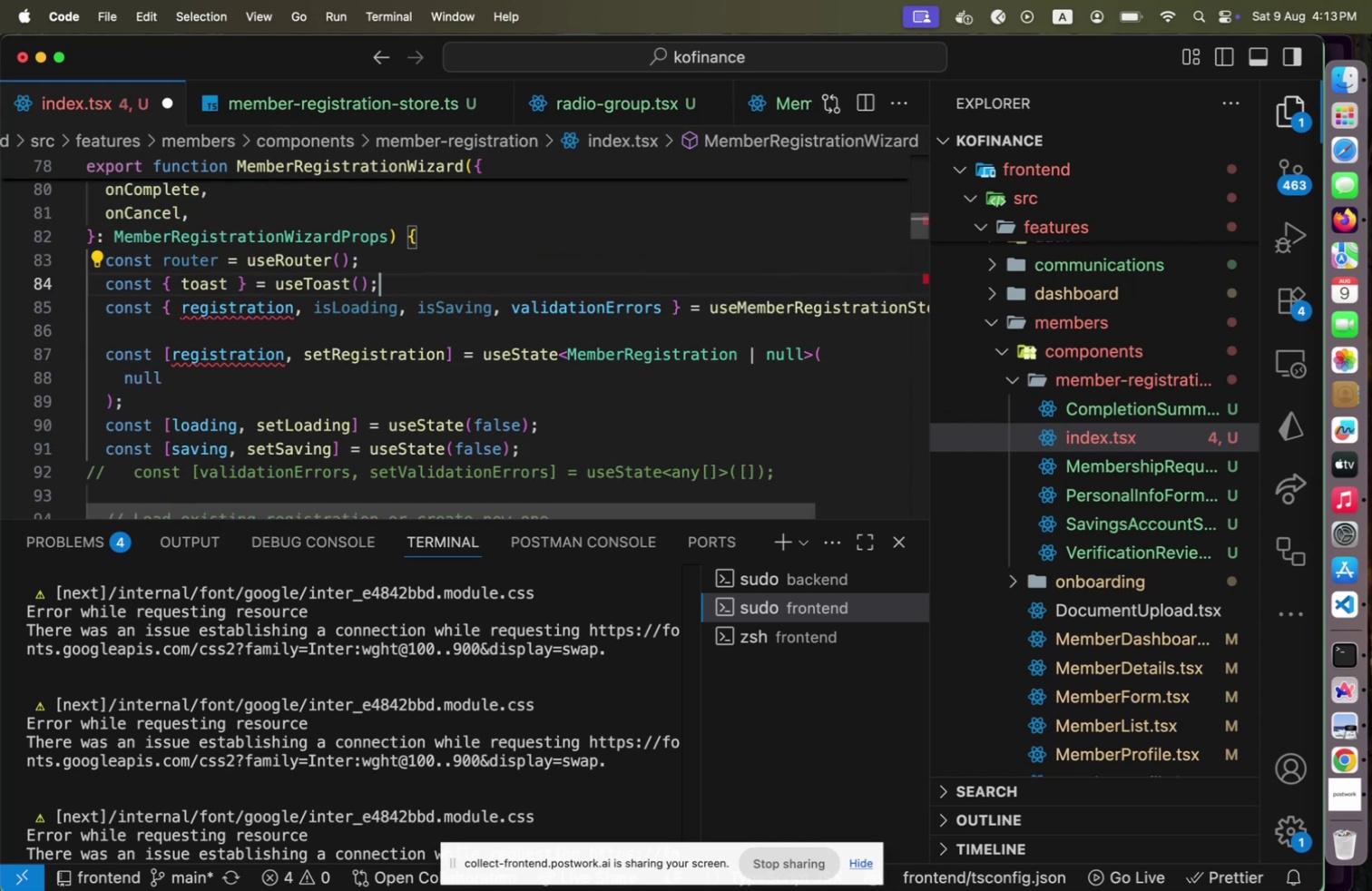 
key(ArrowDown)
 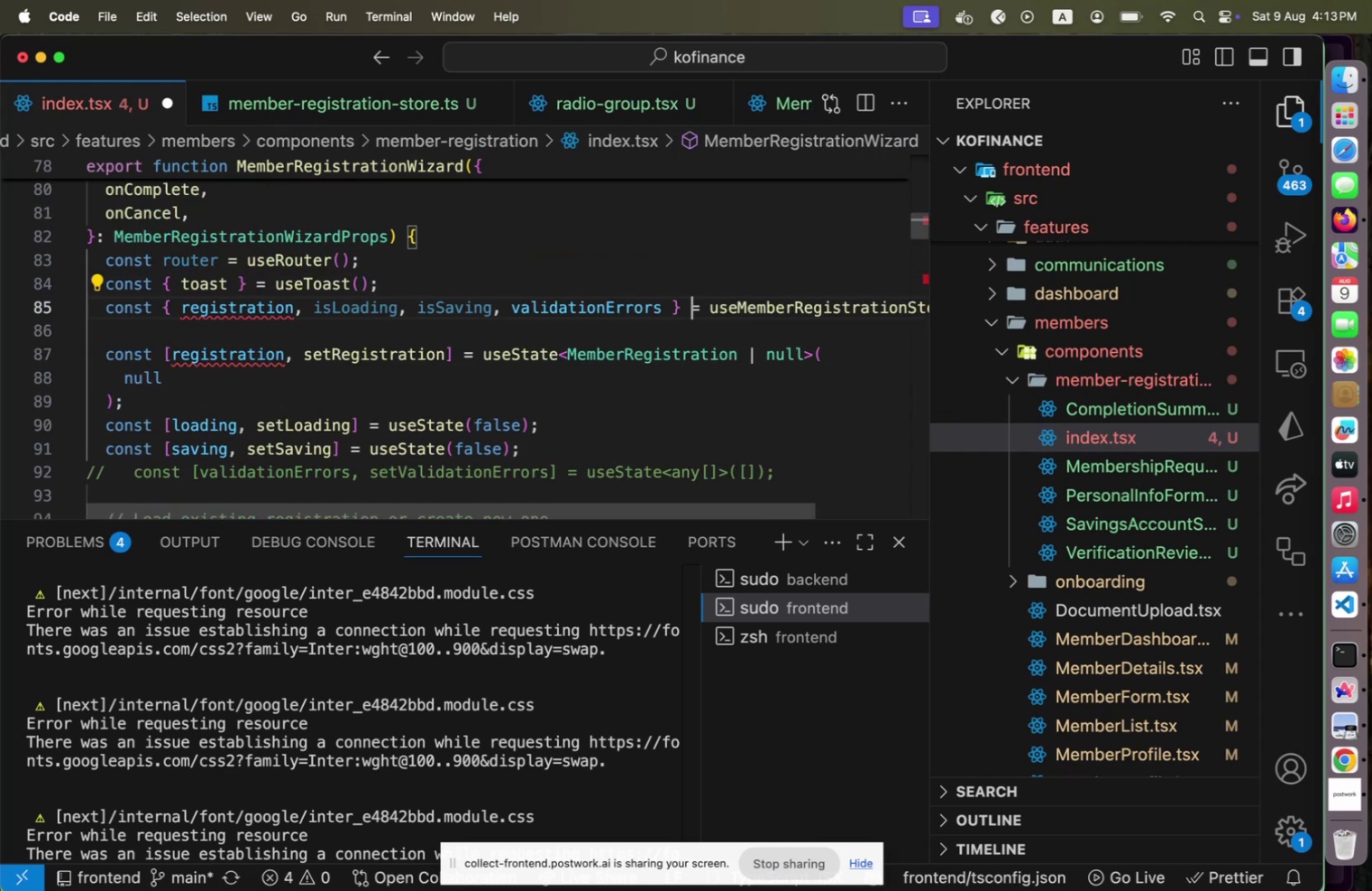 
hold_key(key=ArrowLeft, duration=0.37)
 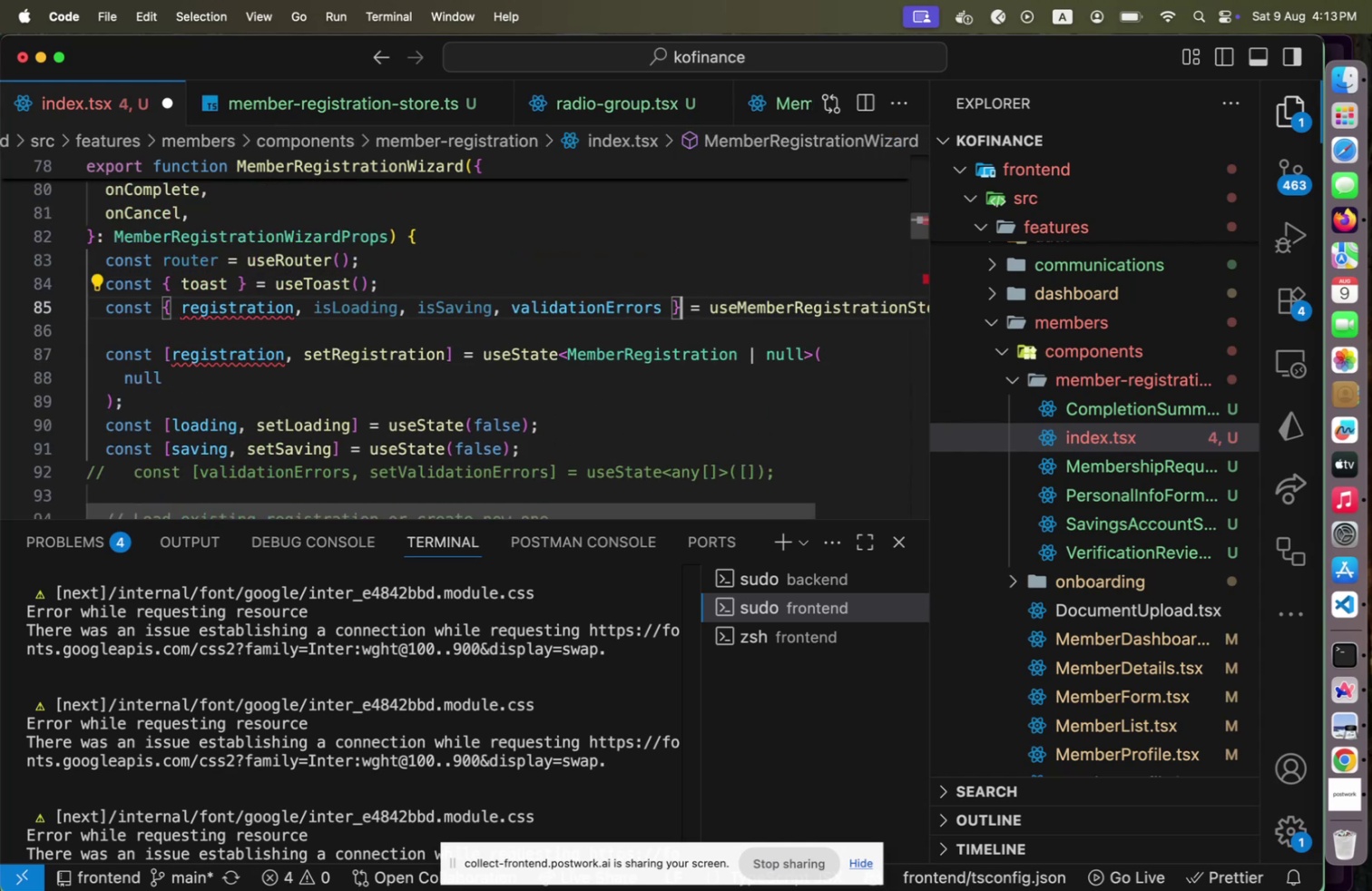 
key(ArrowLeft)
 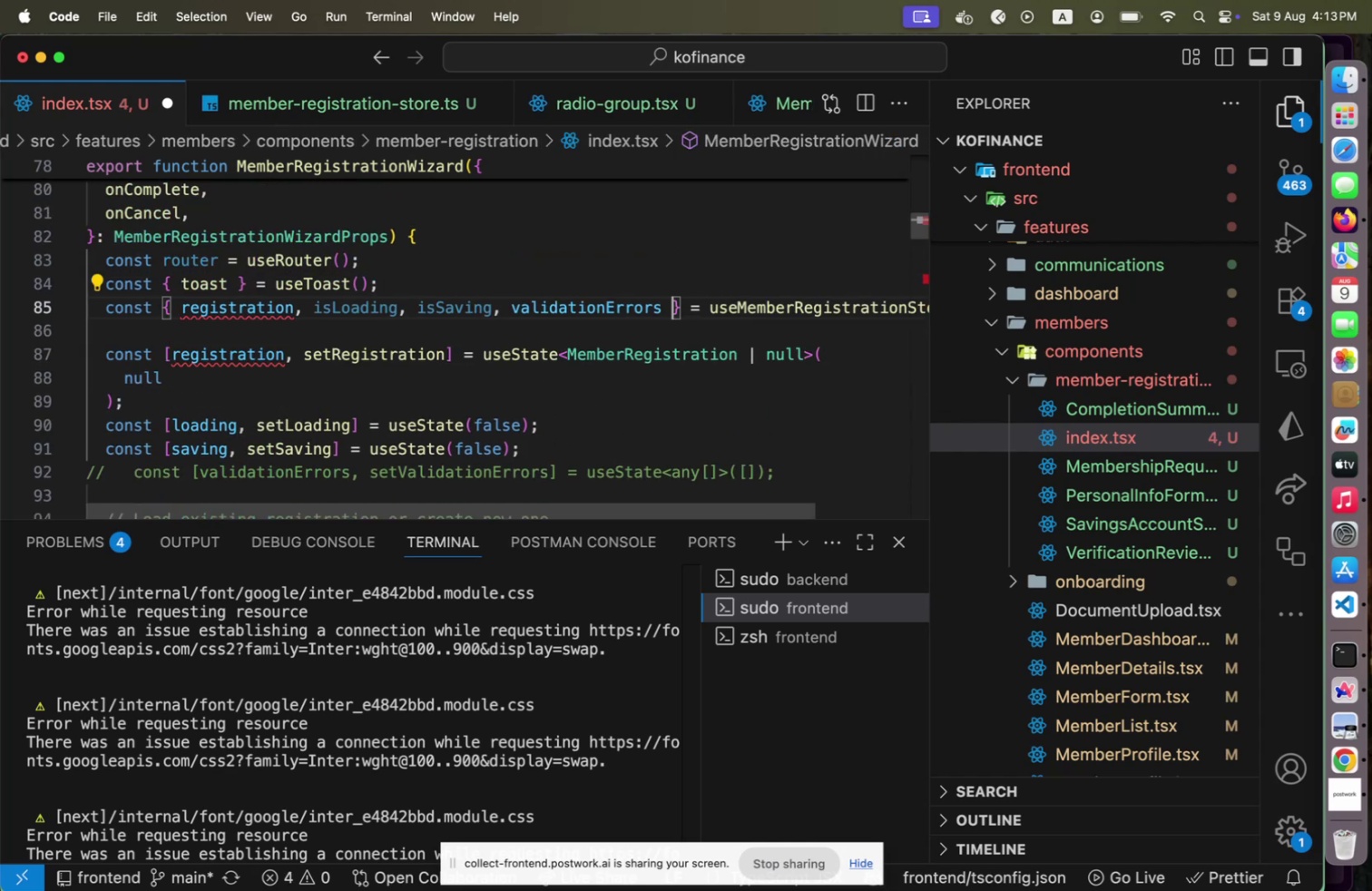 
key(ArrowLeft)
 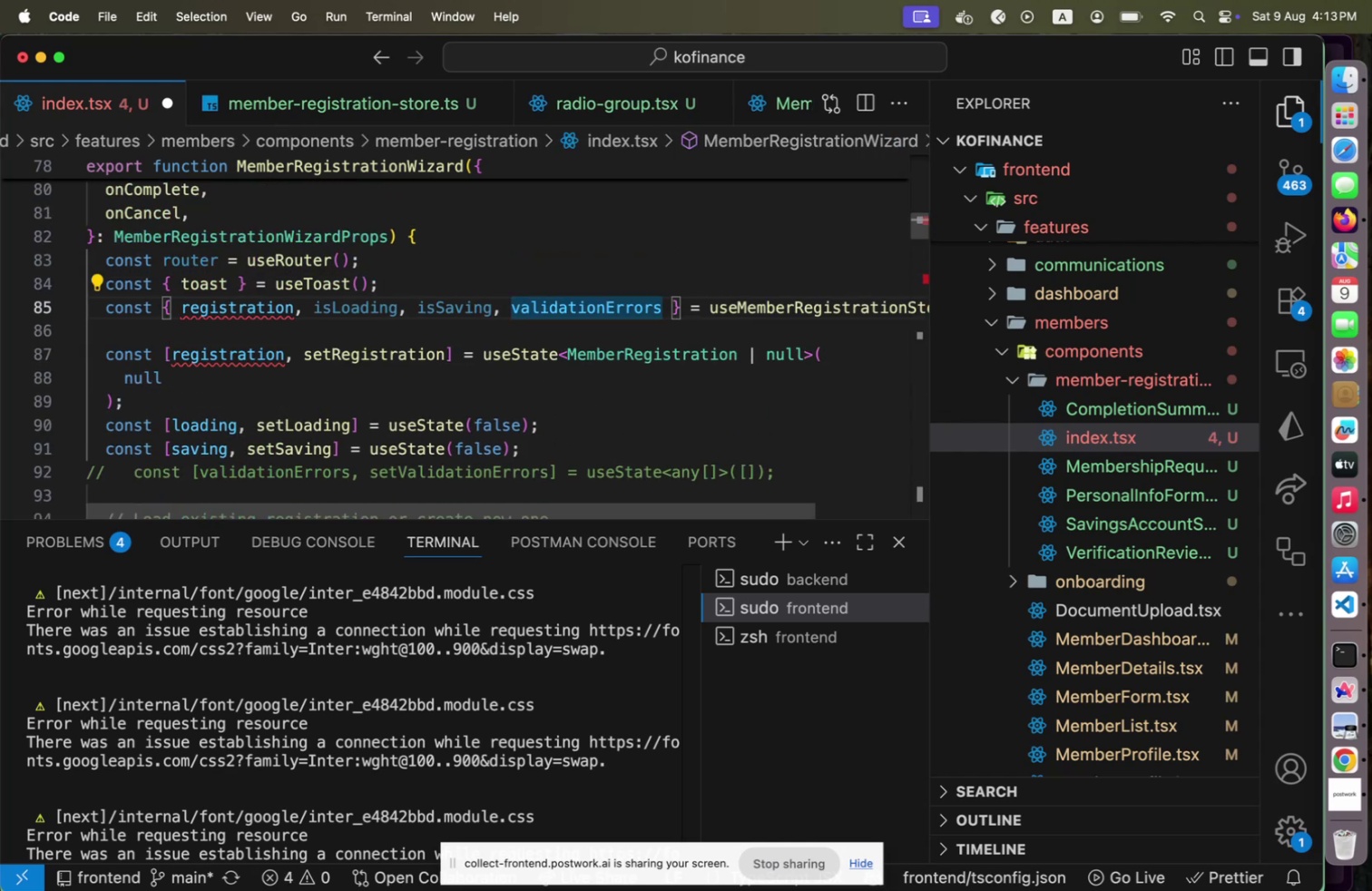 
type(, f)
key(Backspace)
type(l)
key(Backspace)
type(g)
key(Backspace)
key(Backspace)
type( fin)
key(Backspace)
key(Backspace)
key(Backspace)
key(Backspace)
key(Backspace)
 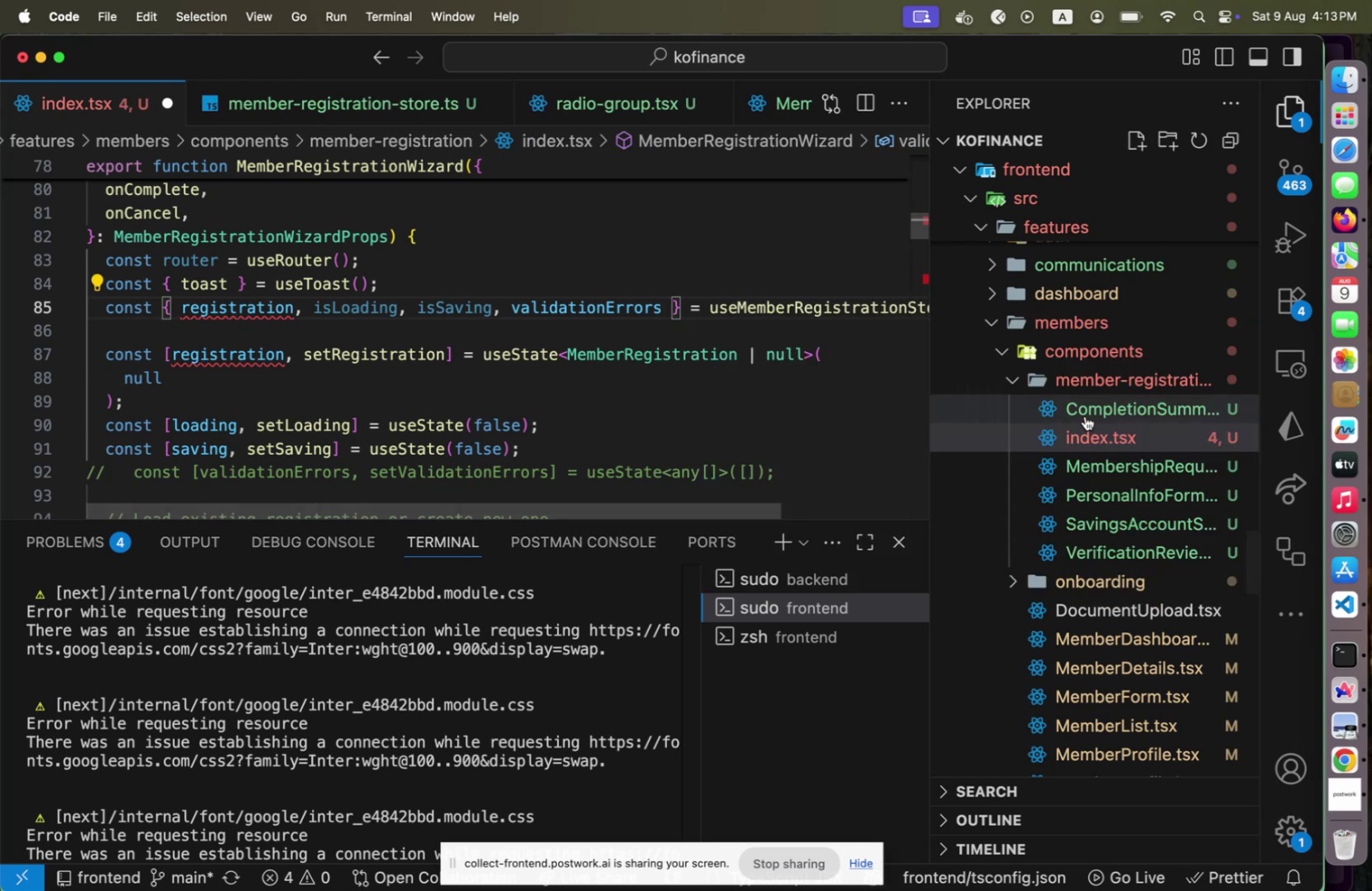 
hold_key(key=CommandLeft, duration=1.1)
left_click([796, 310])
 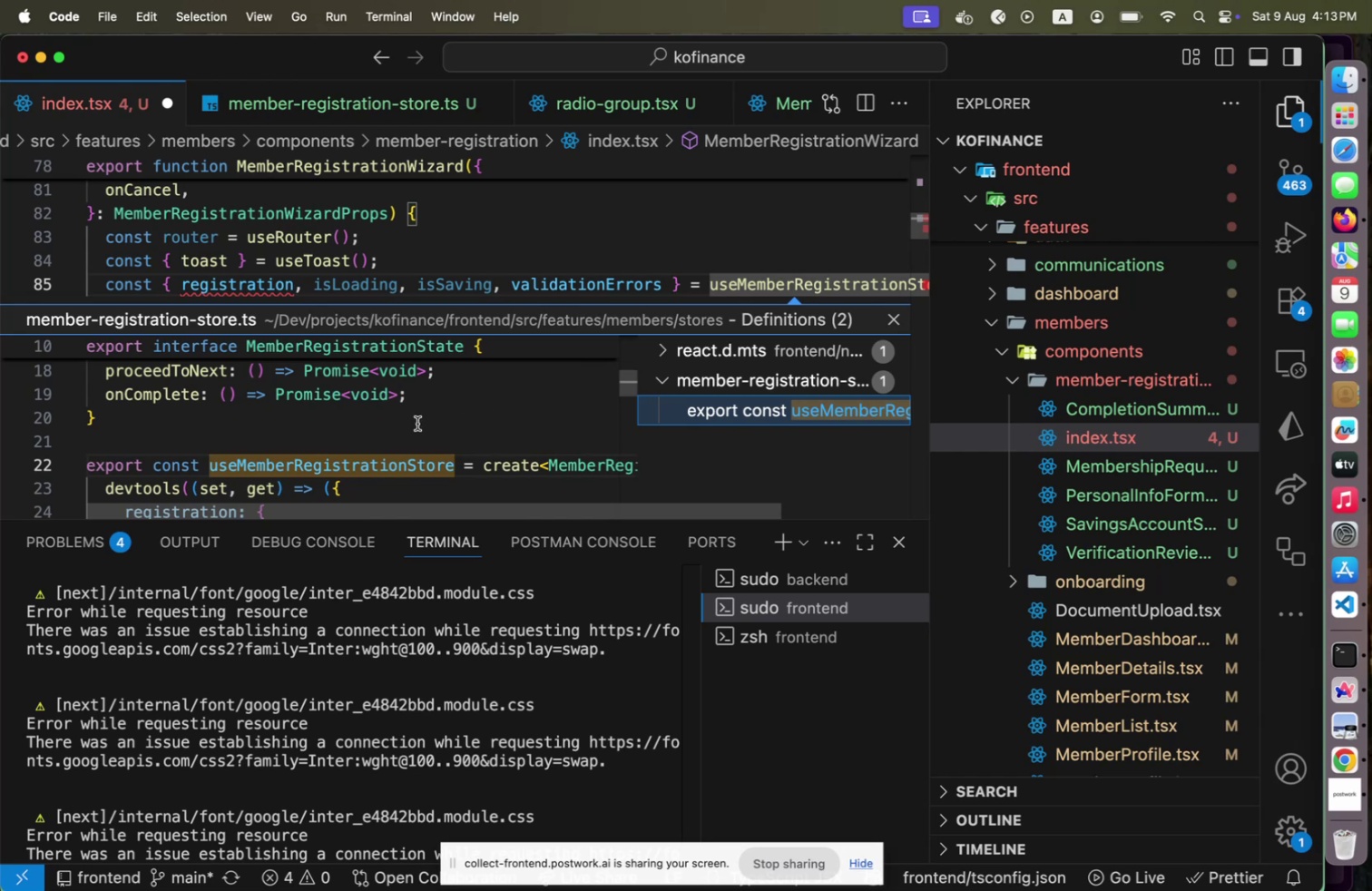 
scroll: coordinate [329, 466], scroll_direction: down, amount: 14.0
 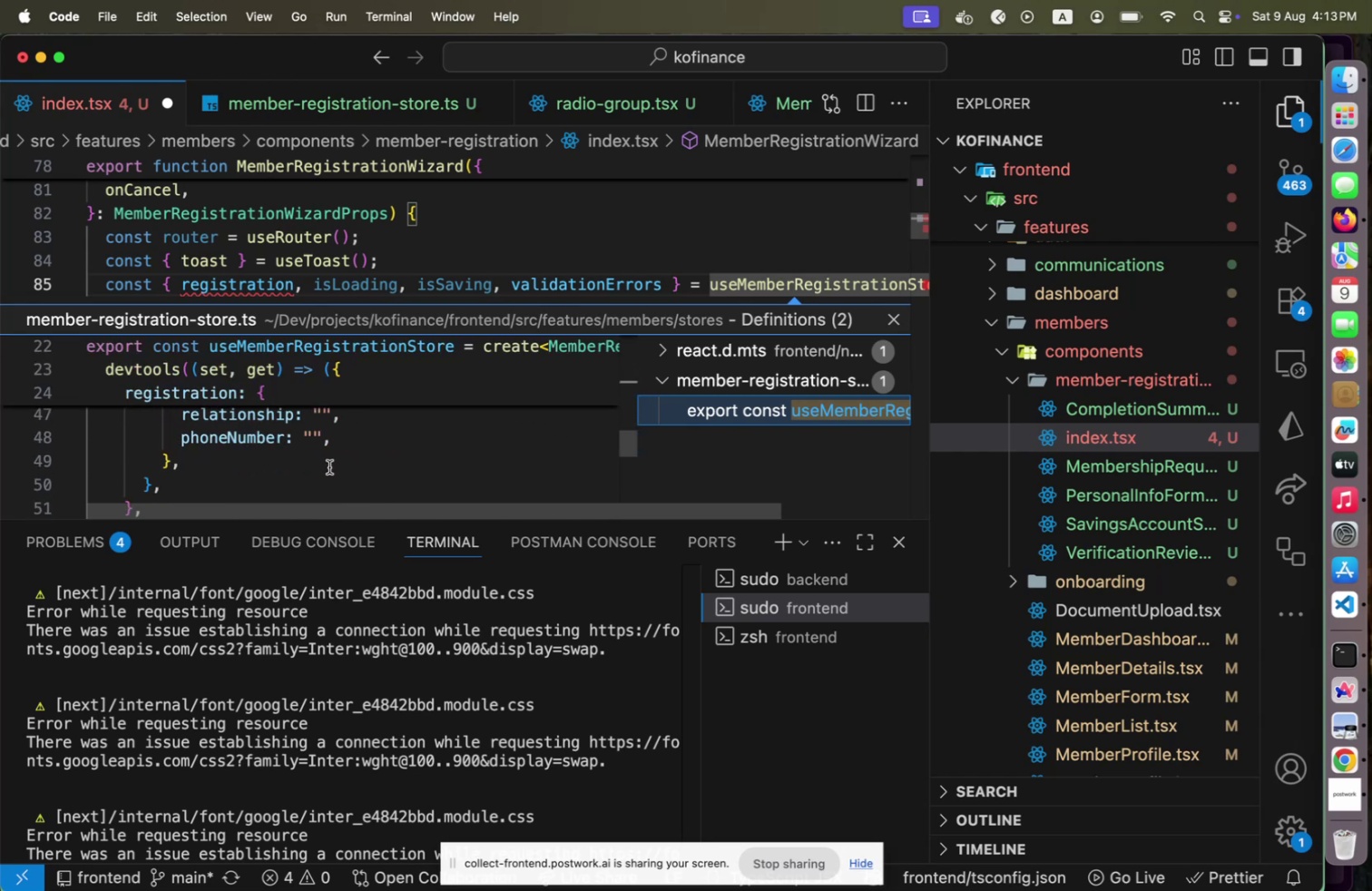 
scroll: coordinate [329, 466], scroll_direction: up, amount: 2.0
 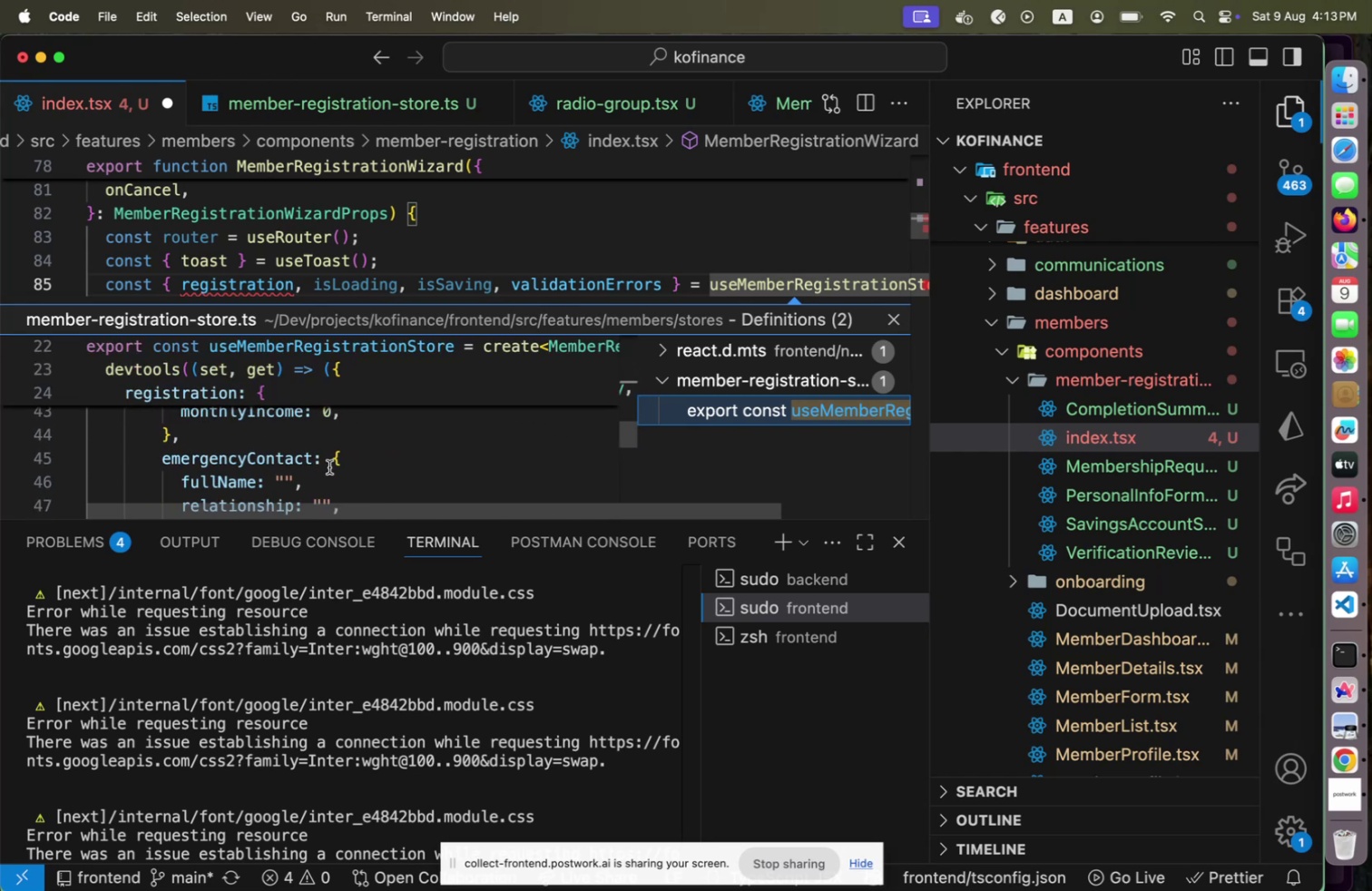 
scroll: coordinate [329, 466], scroll_direction: down, amount: 1.0
 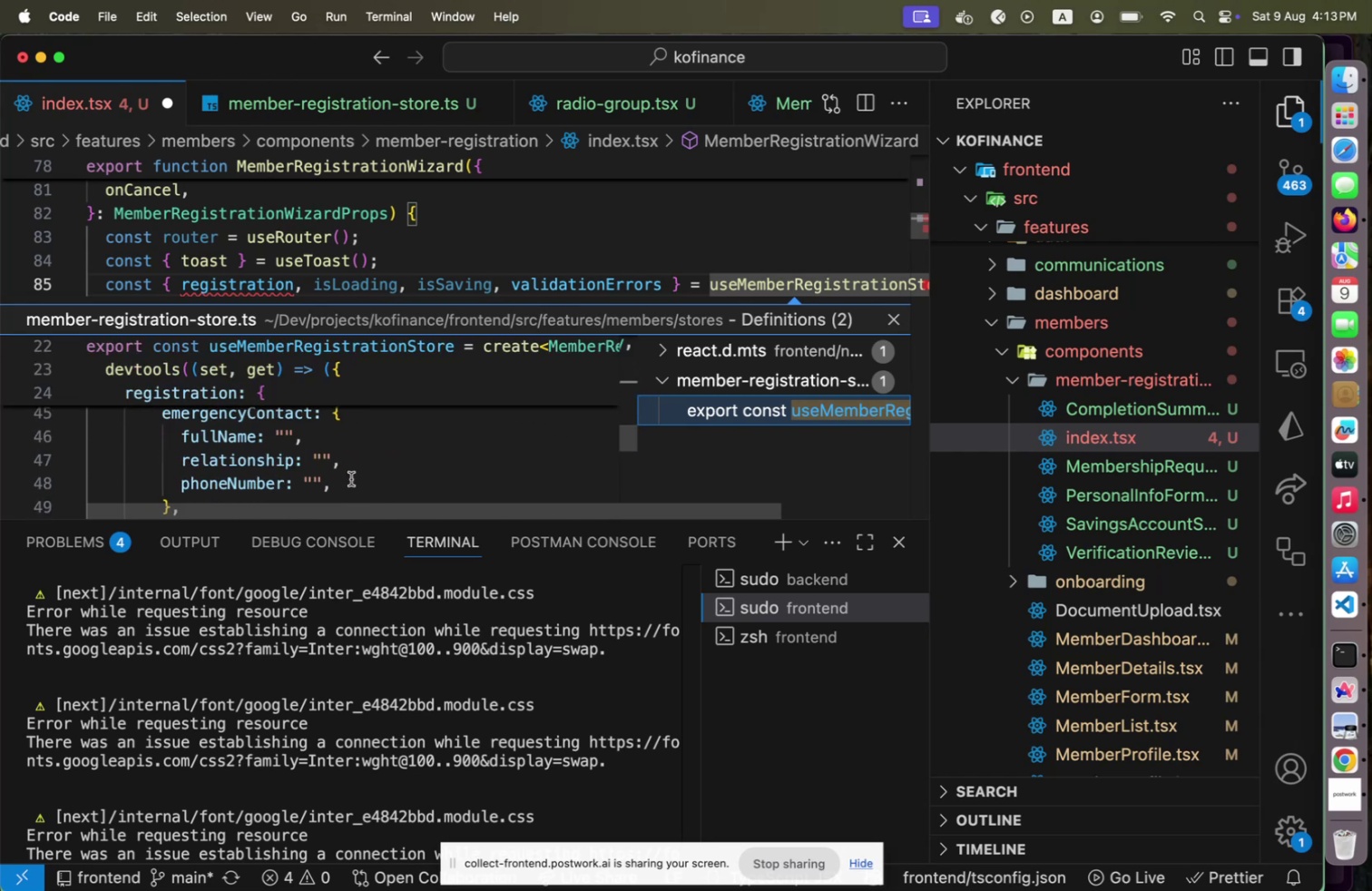 
scroll: coordinate [268, 465], scroll_direction: up, amount: 12.0
 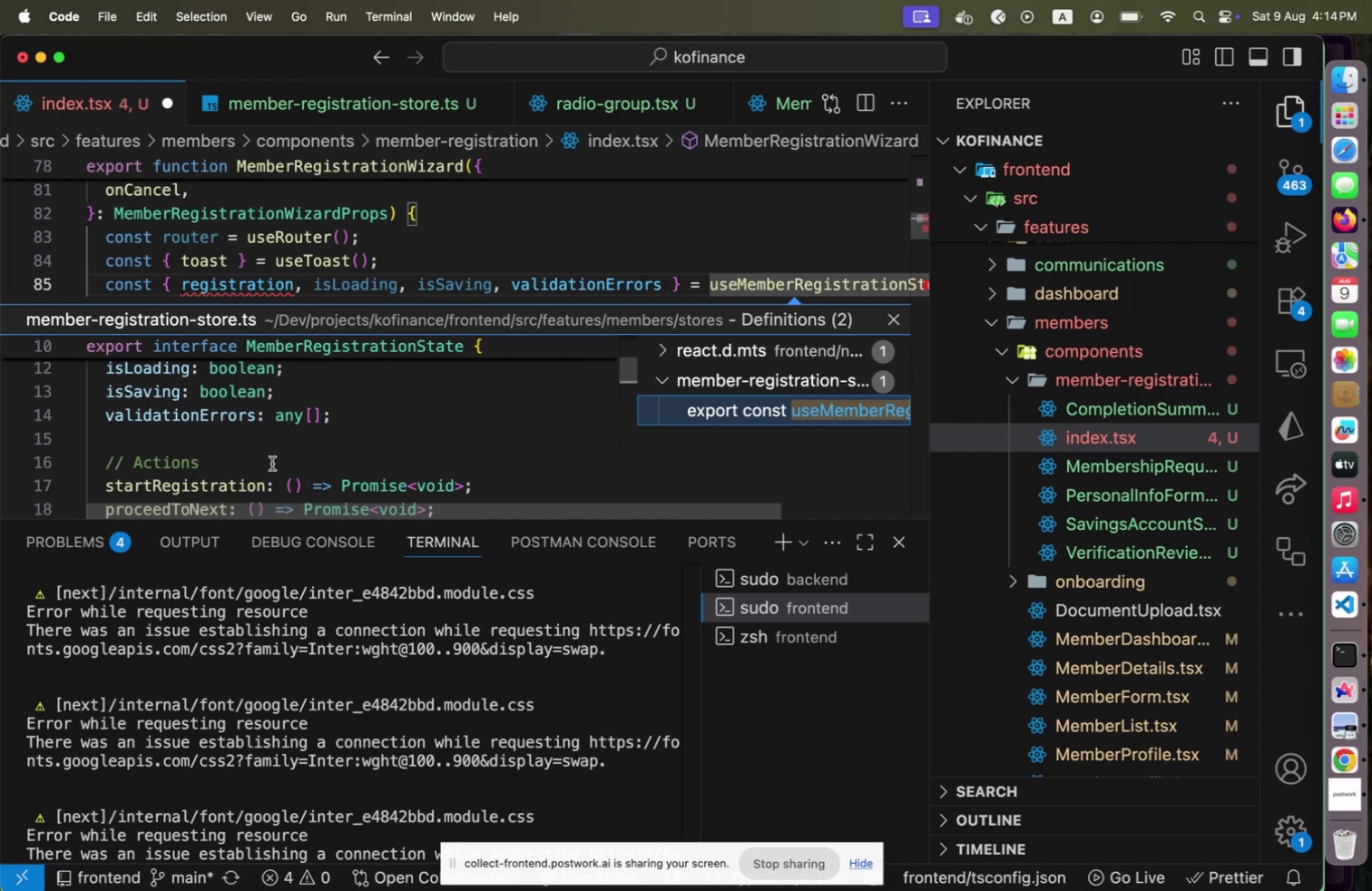 
wait(10.46)
 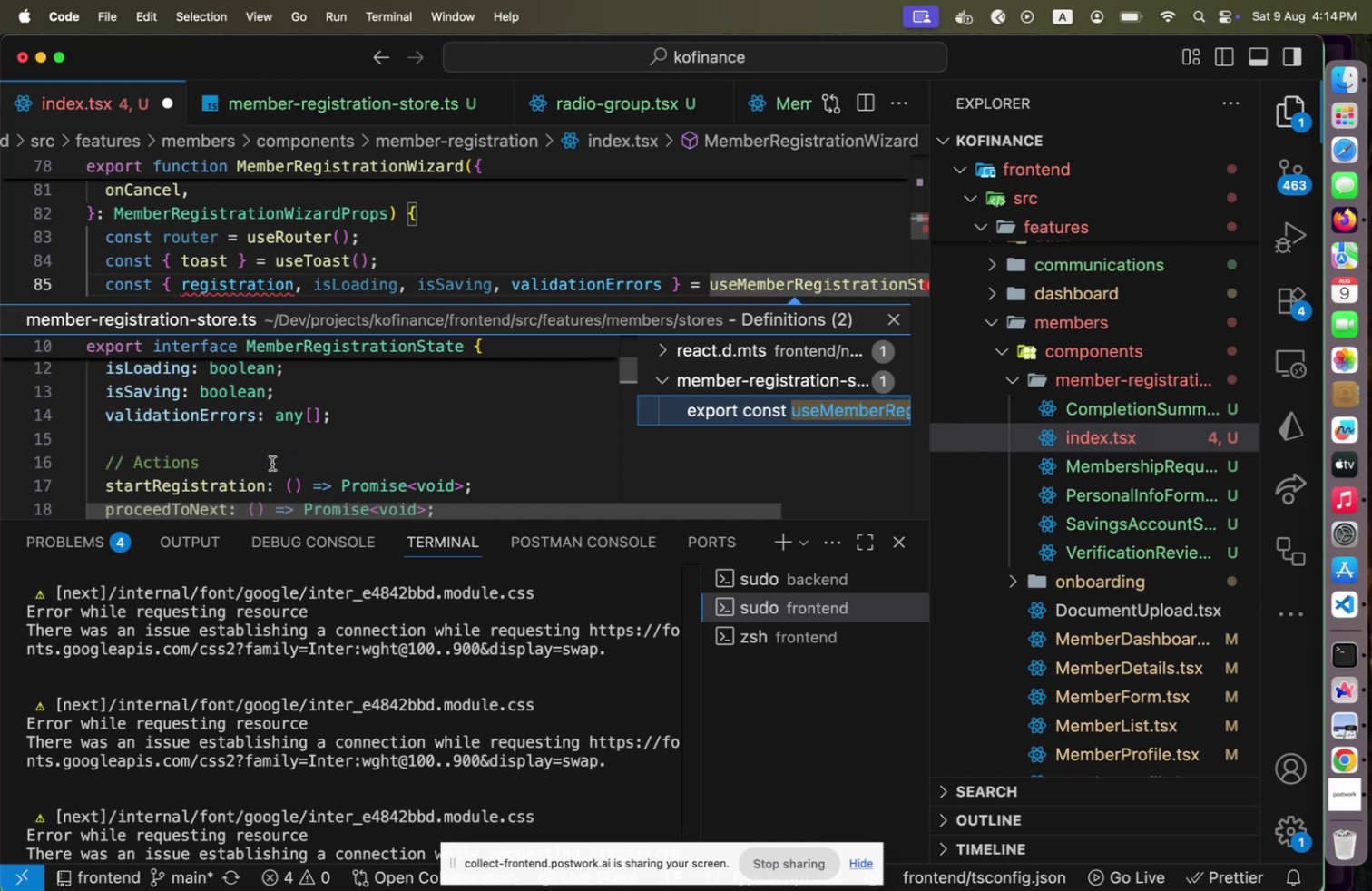 
scroll: coordinate [1121, 401], scroll_direction: down, amount: 9.0
 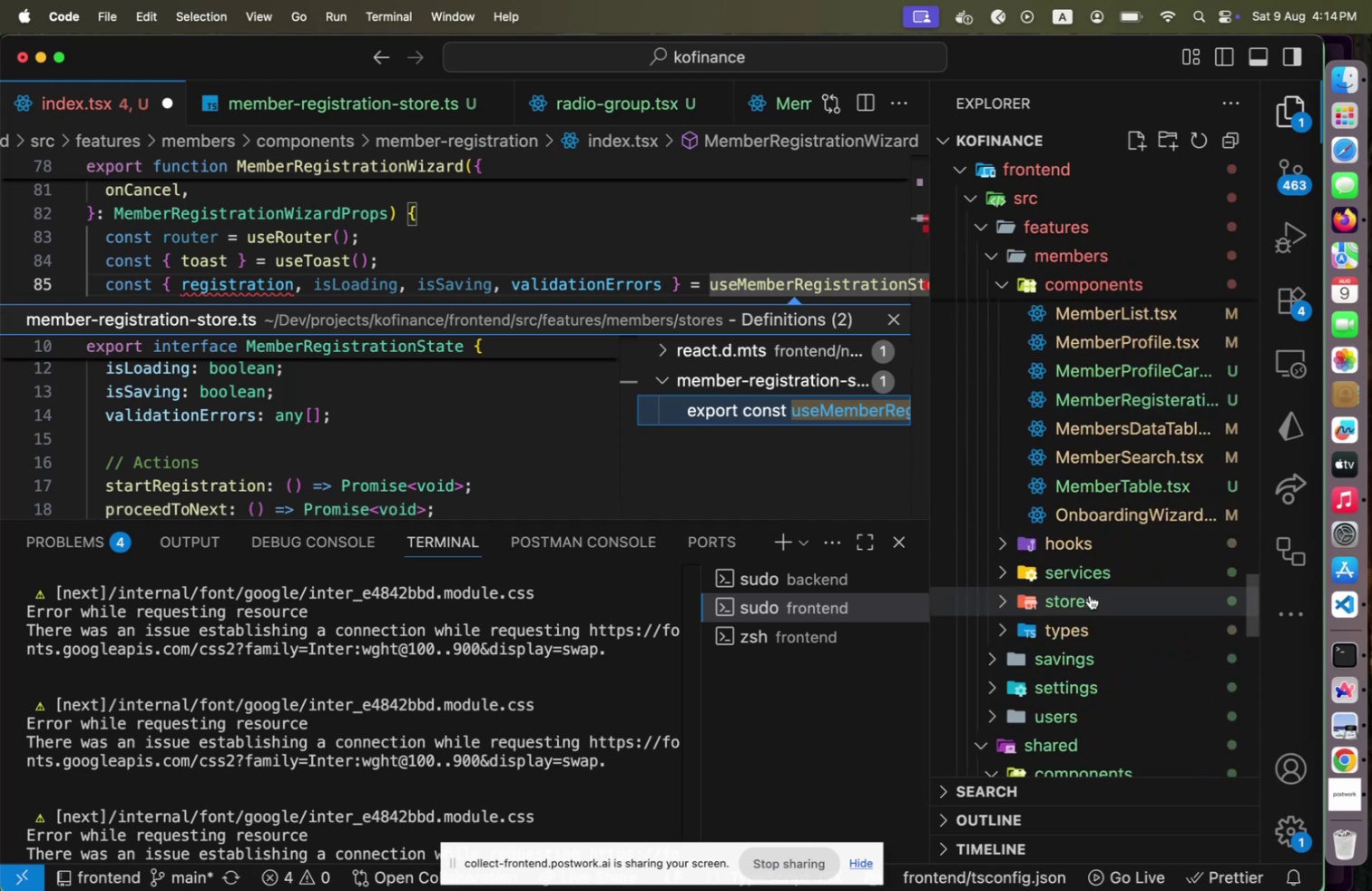 
left_click([1090, 594])
 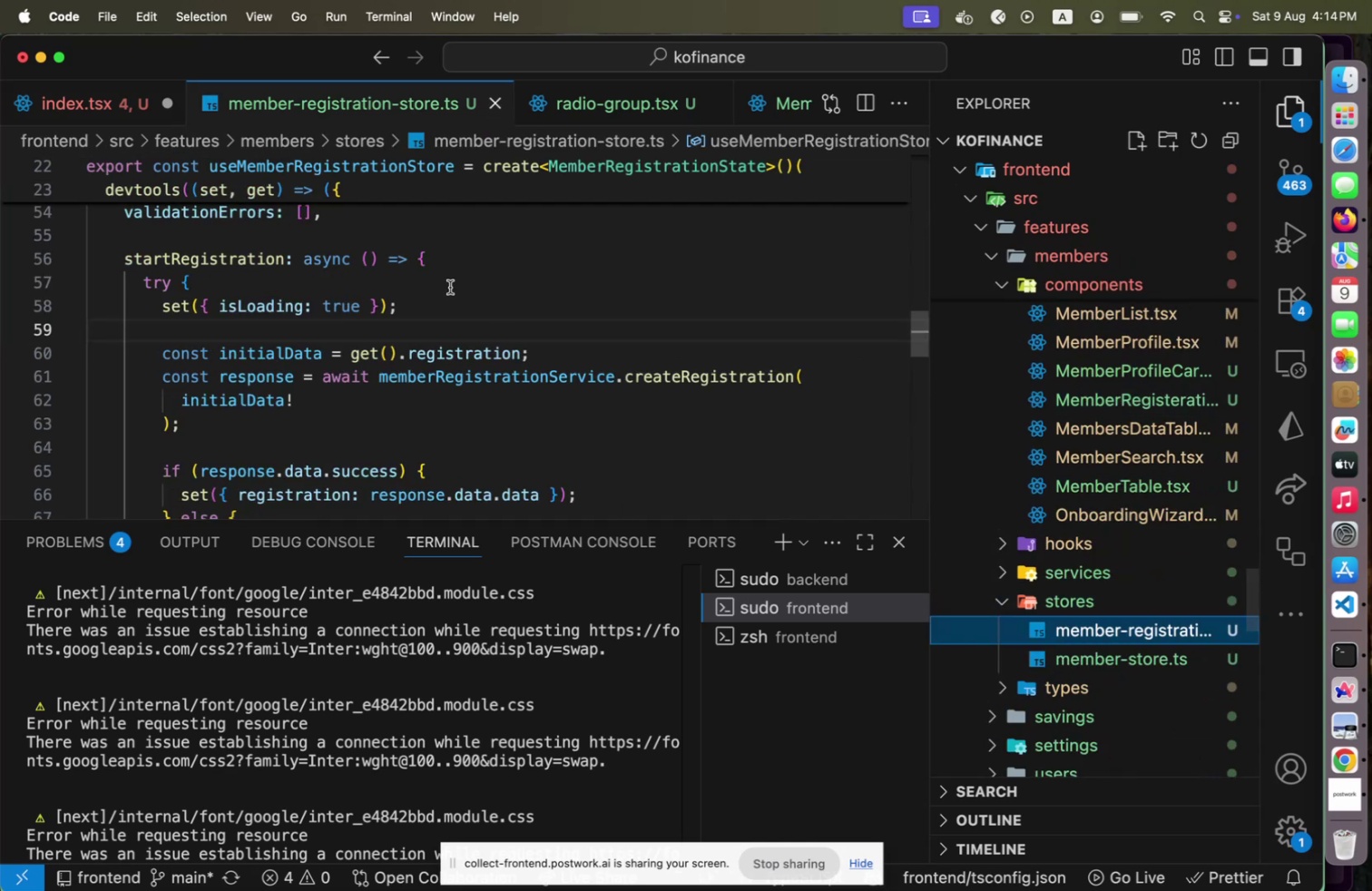 
scroll: coordinate [223, 370], scroll_direction: up, amount: 3.0
 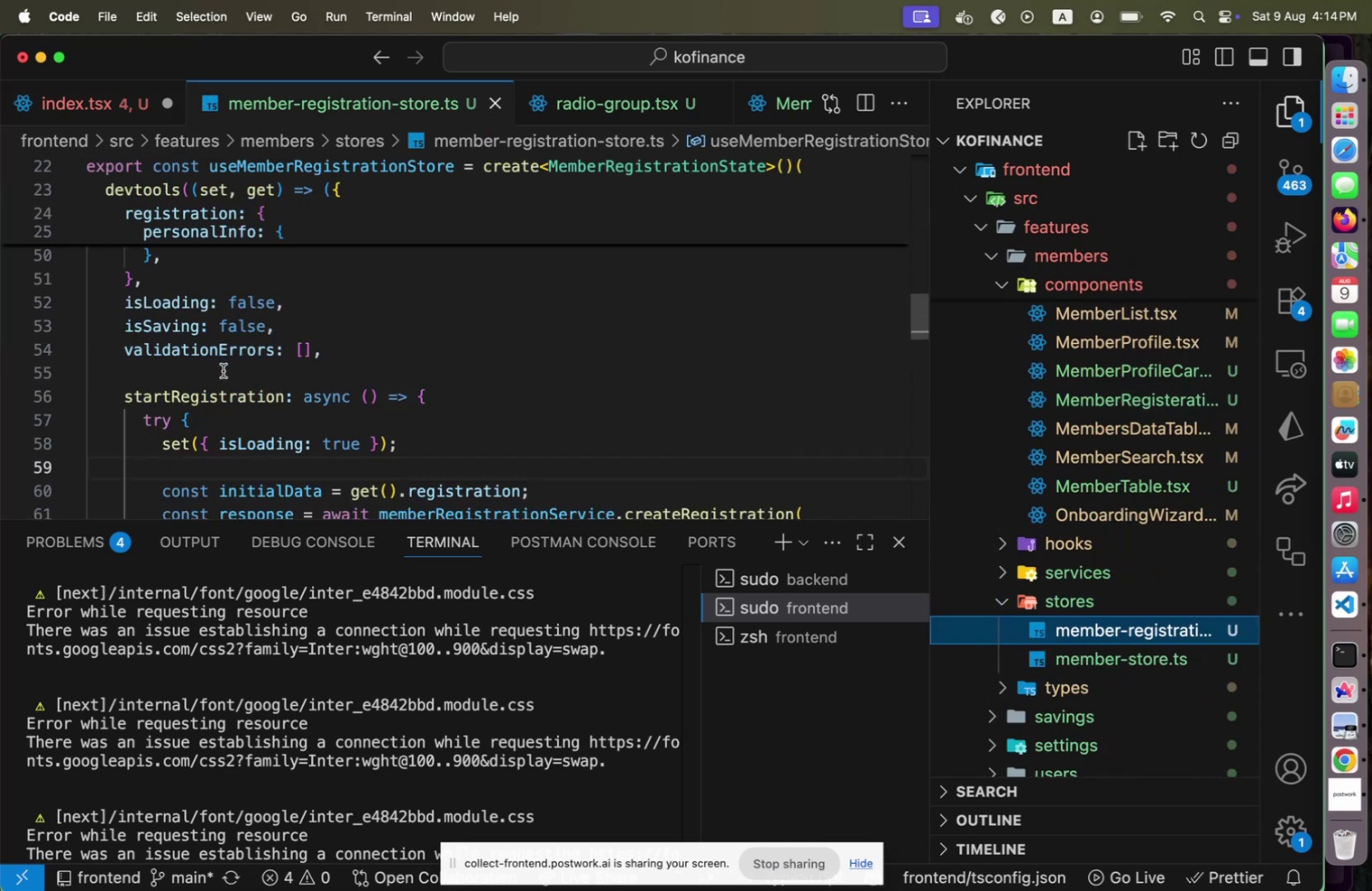 
scroll: coordinate [223, 371], scroll_direction: down, amount: 11.0
 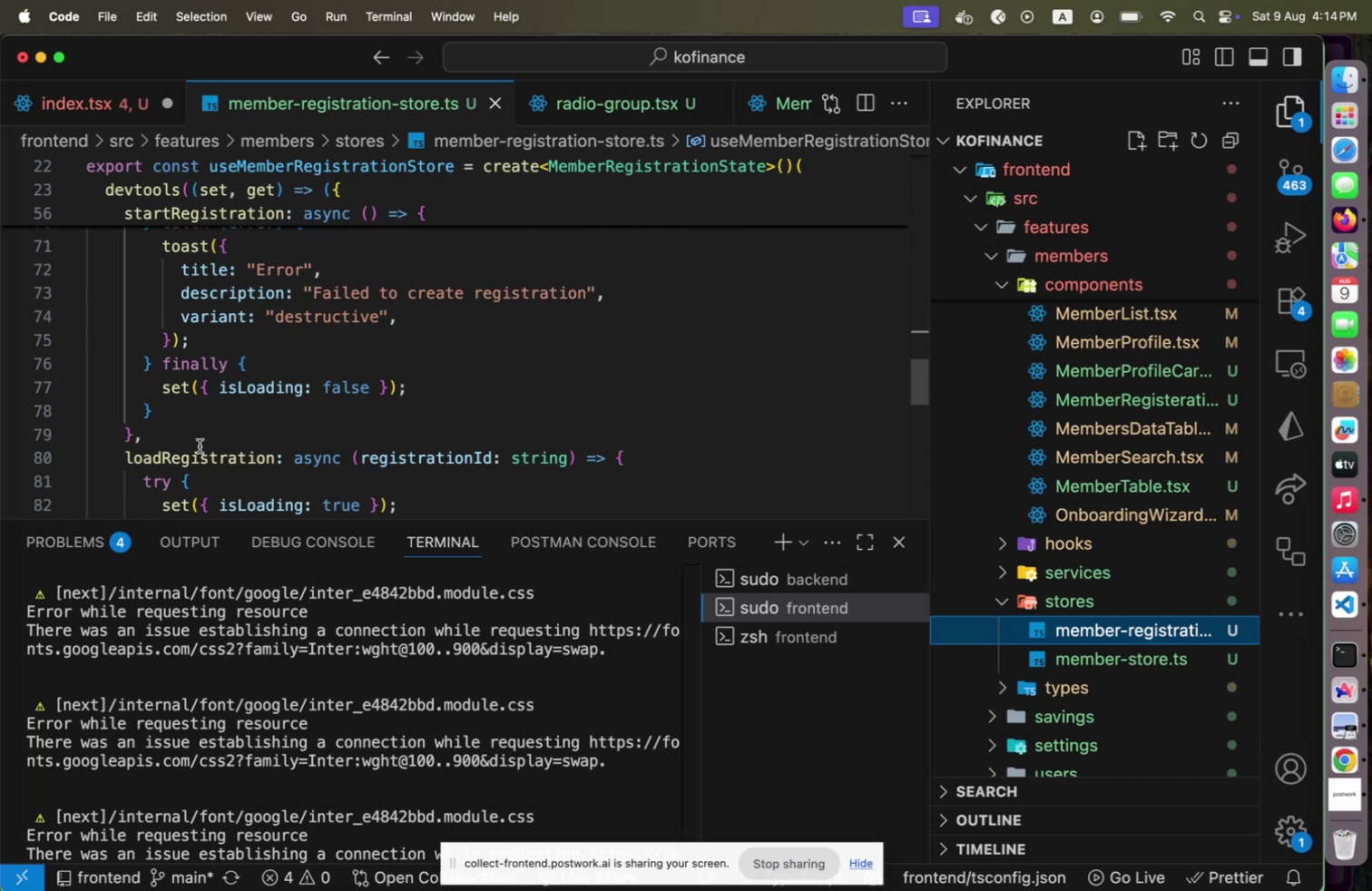 
left_click([186, 460])
 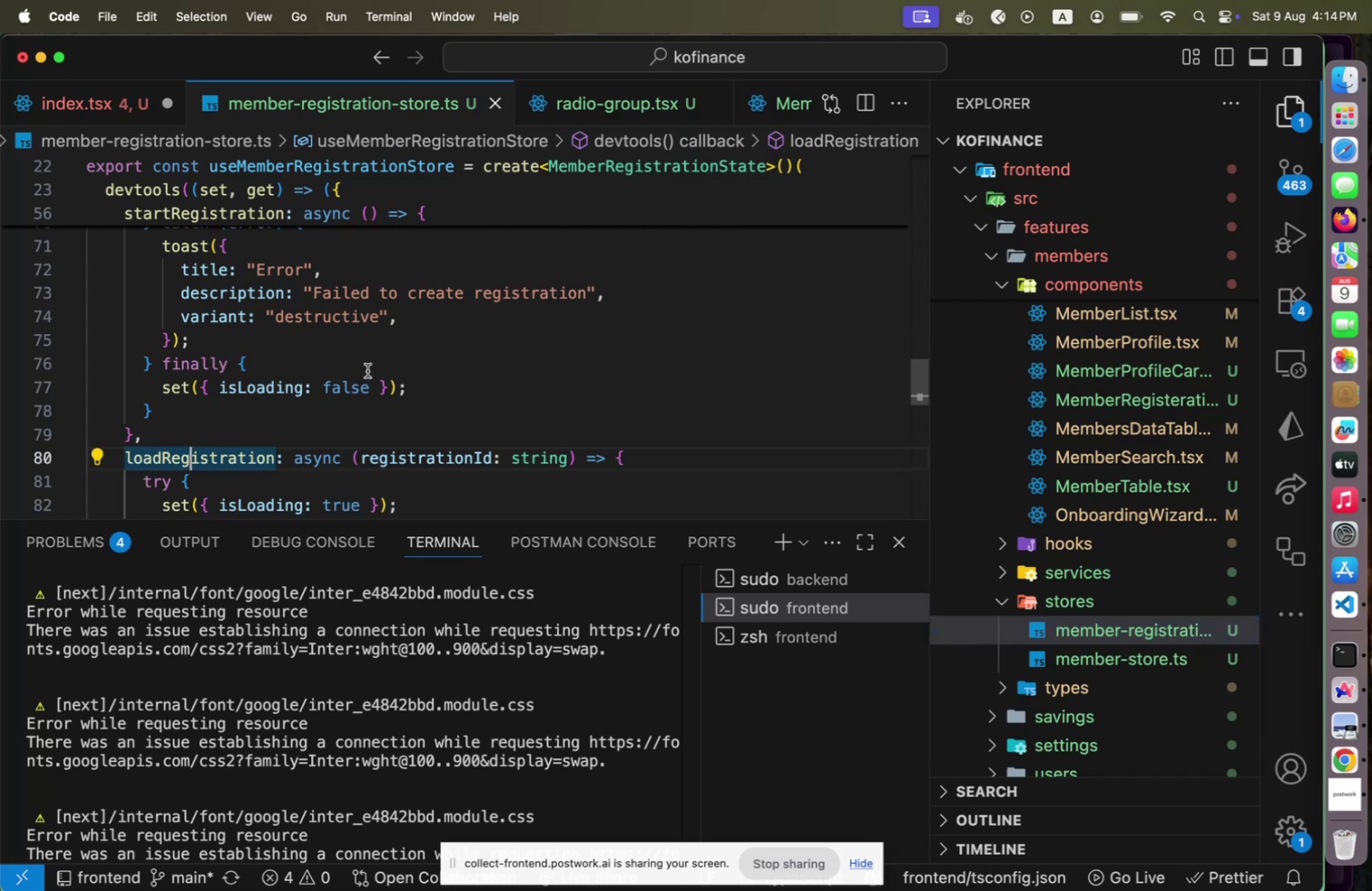 
scroll: coordinate [301, 377], scroll_direction: up, amount: 17.0
 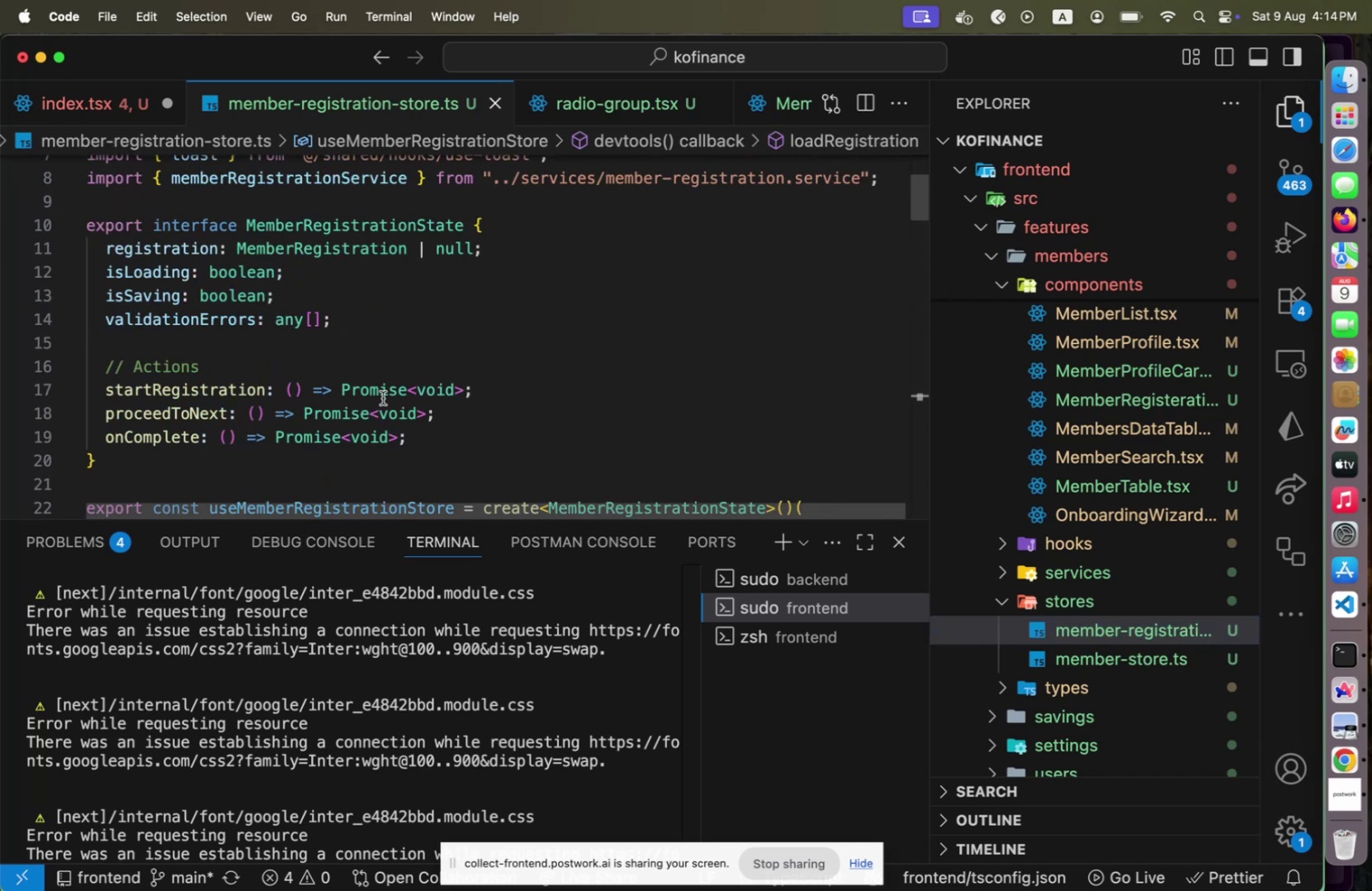 
left_click([511, 397])
 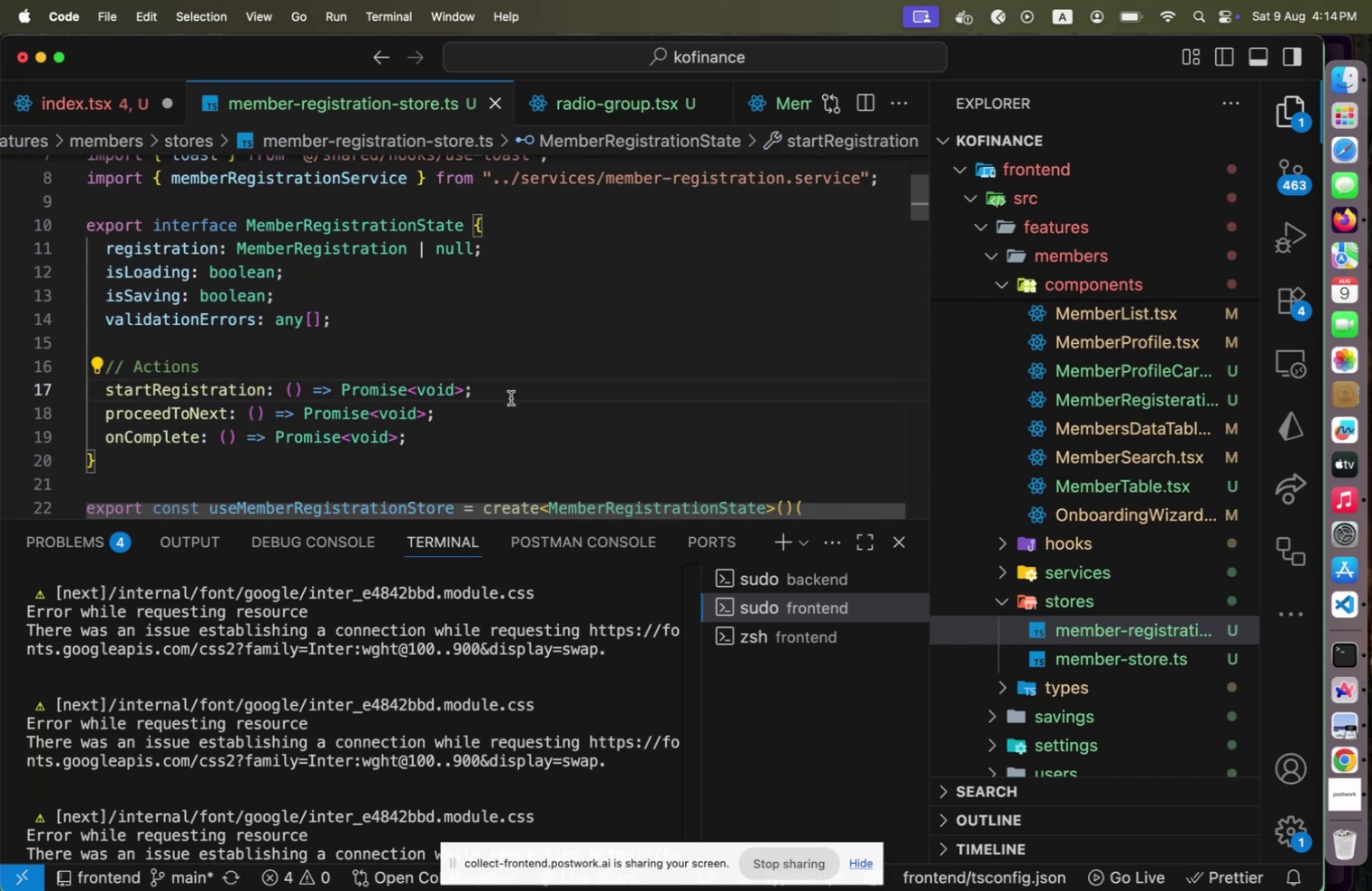 
key(Alt+Shift+ArrowDown)
 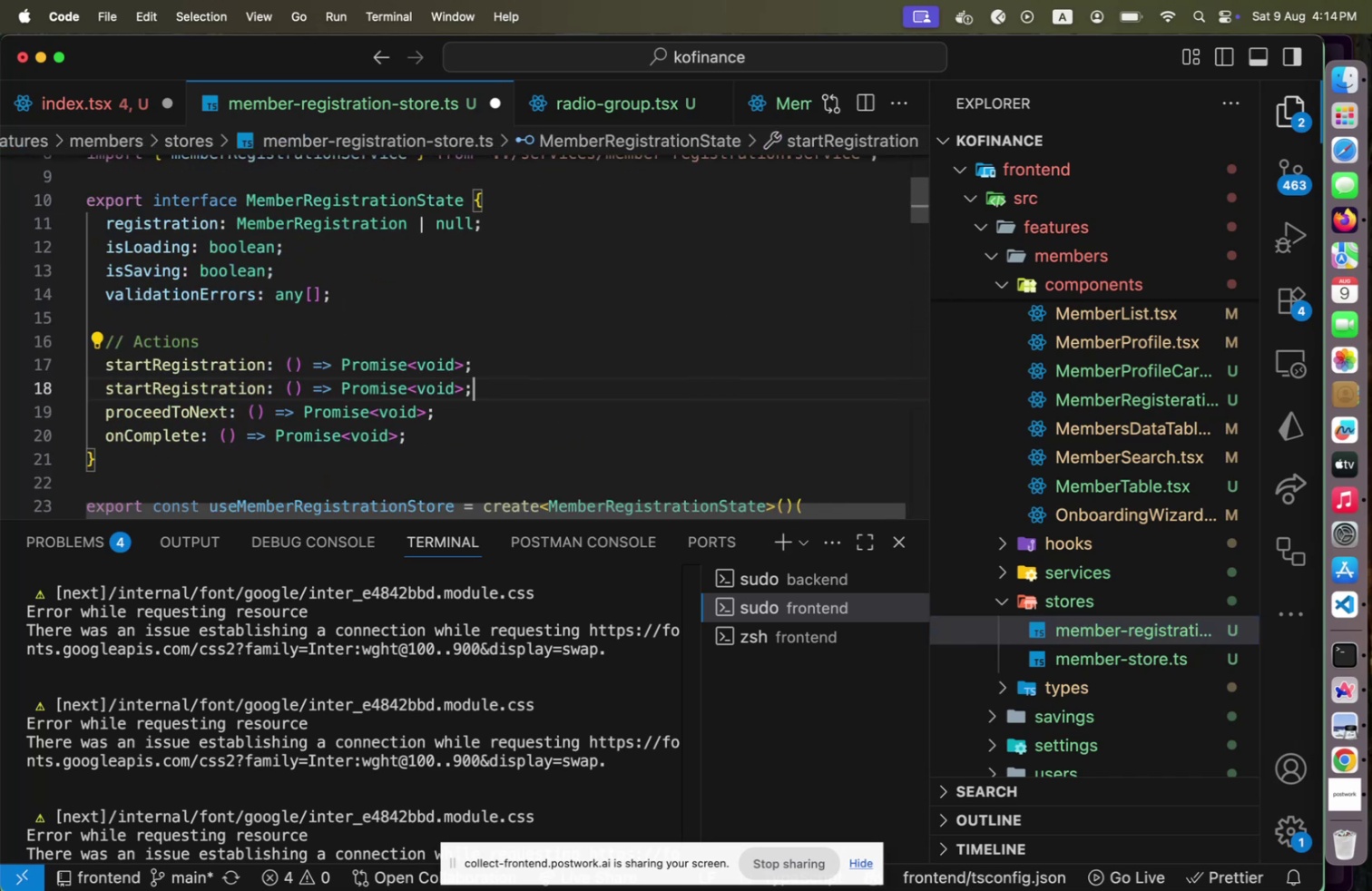 
key(ArrowLeft)
 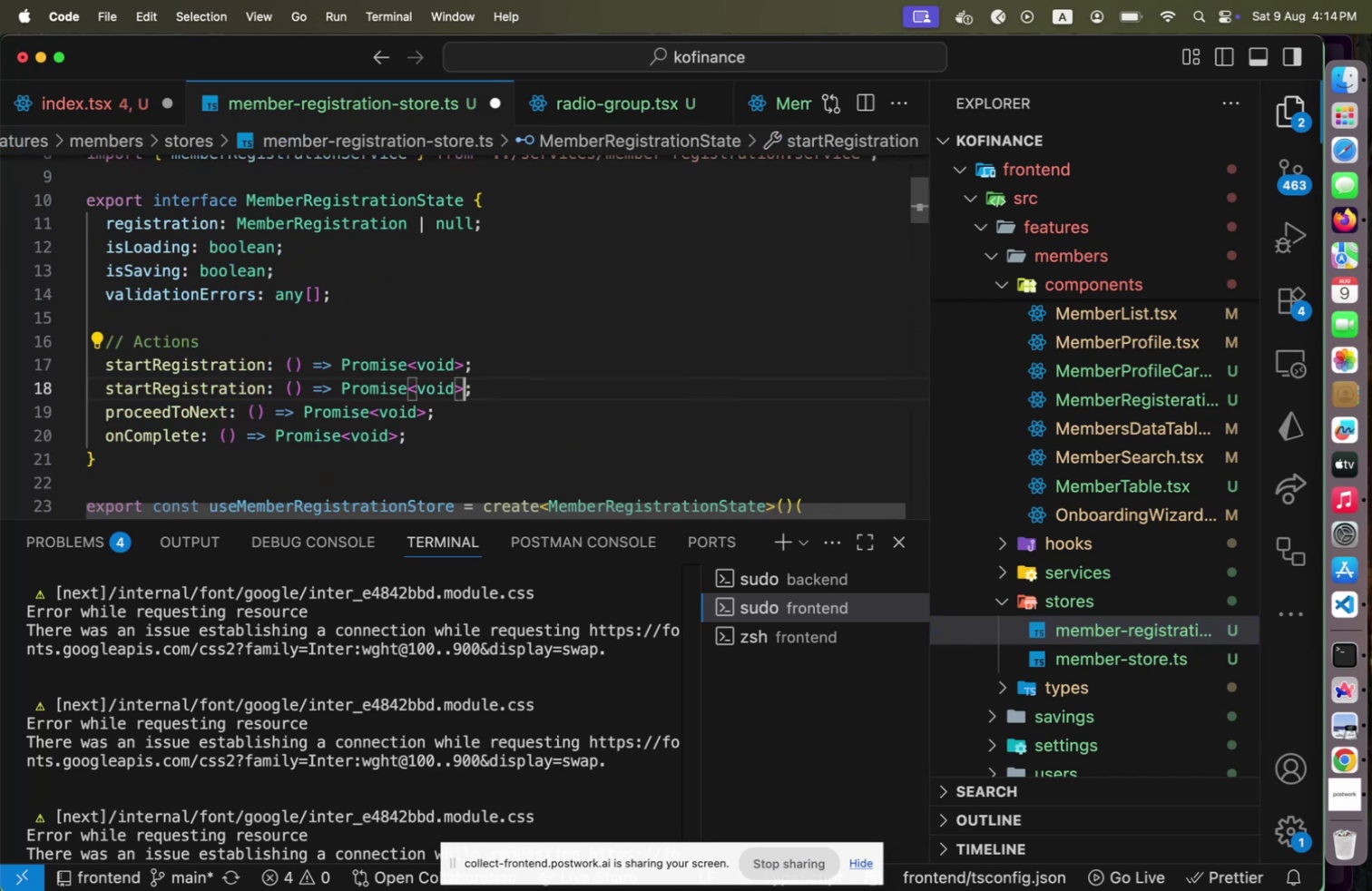 
key(ArrowLeft)
 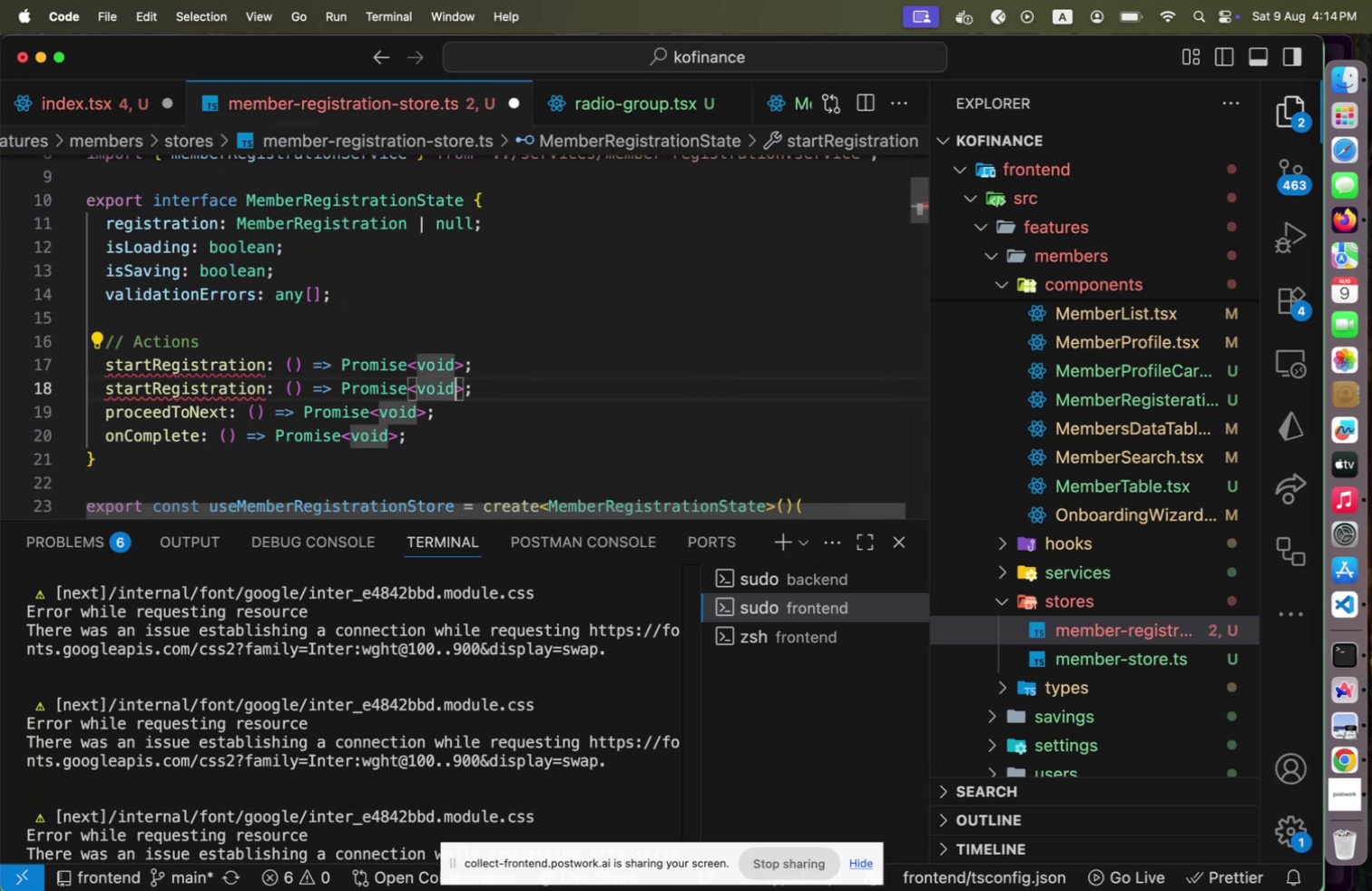 
key(Shift+ArrowLeft)
 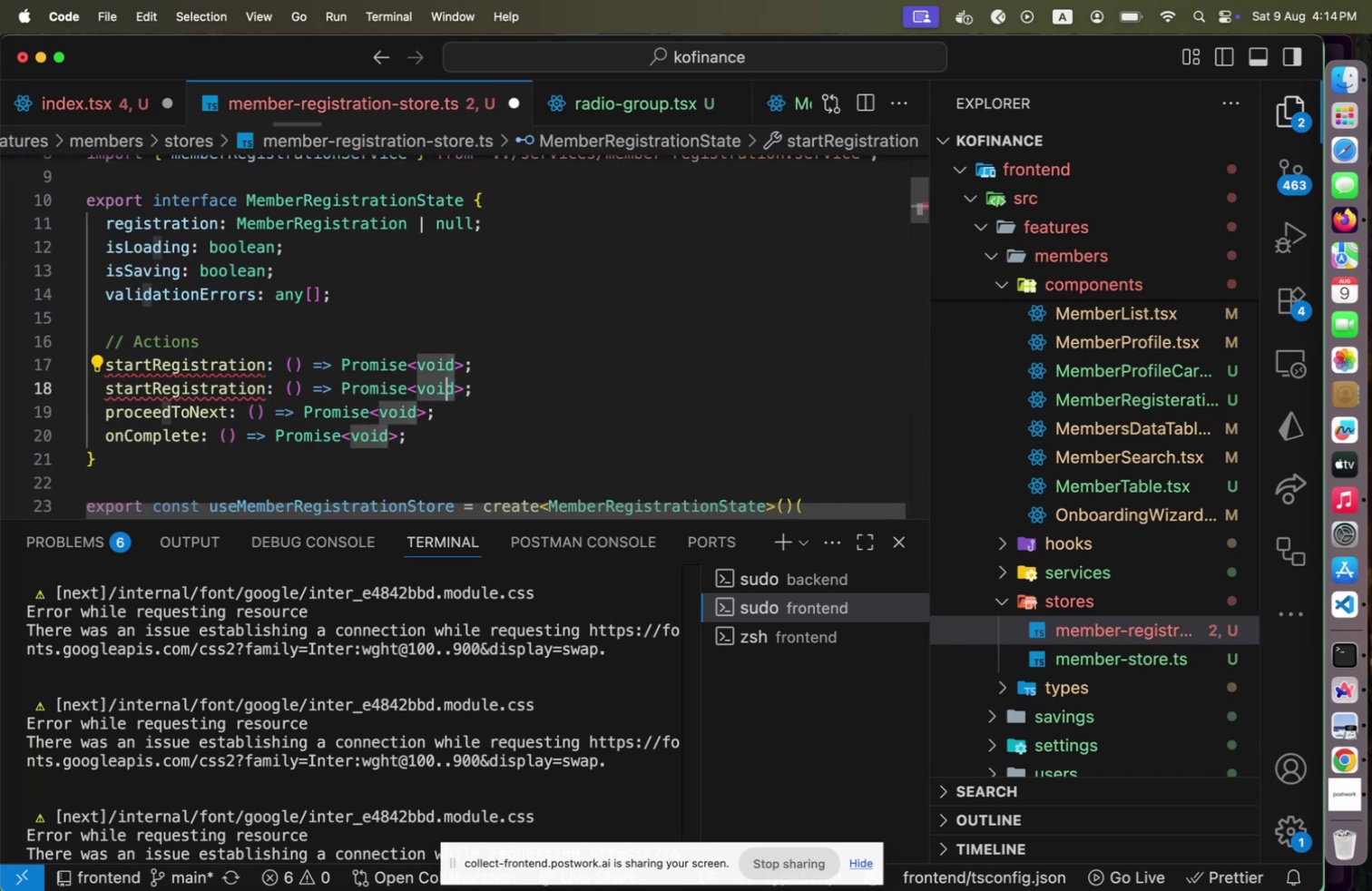 
key(Shift+ArrowLeft)
 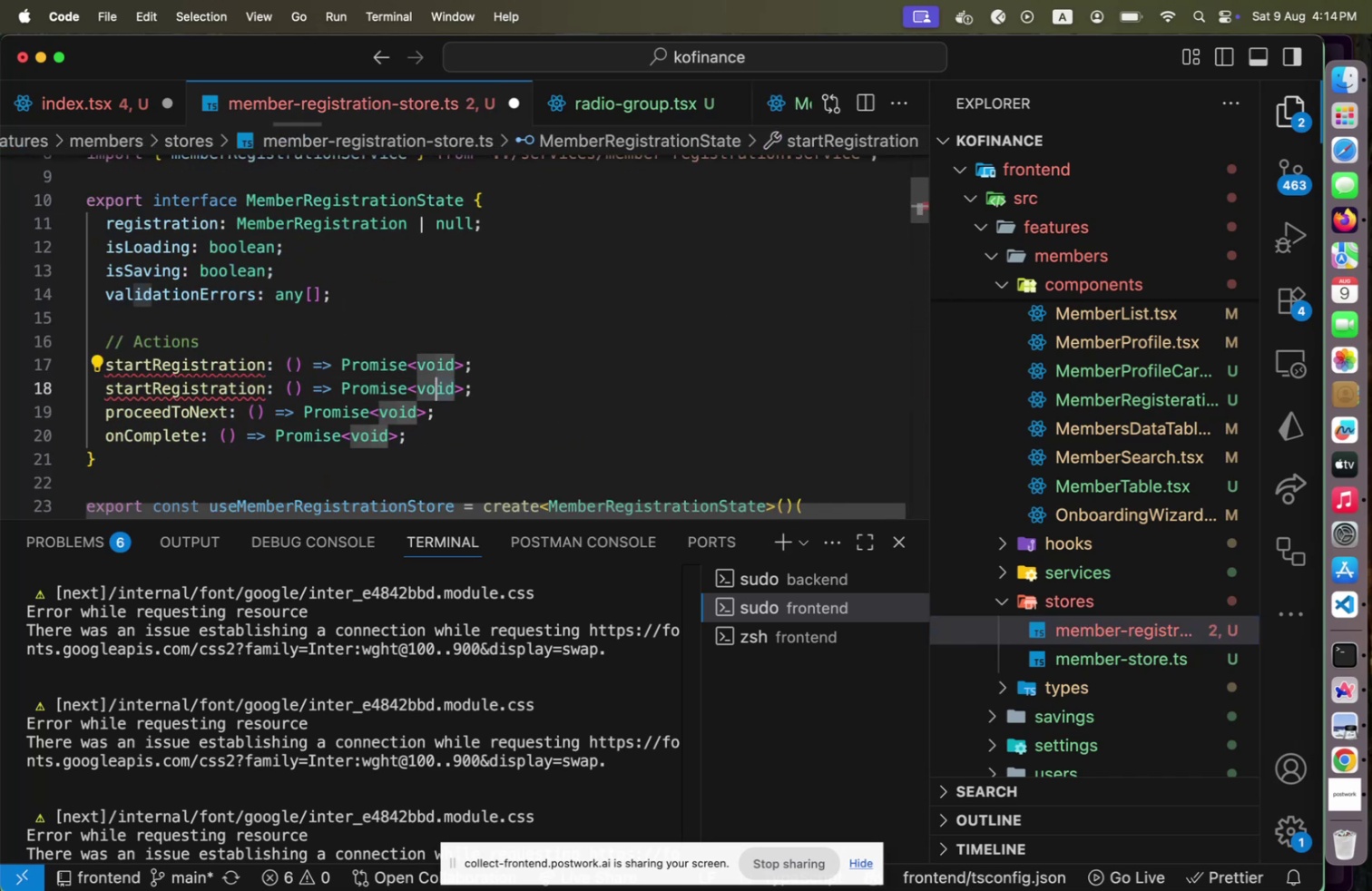 
key(Shift+ArrowLeft)
 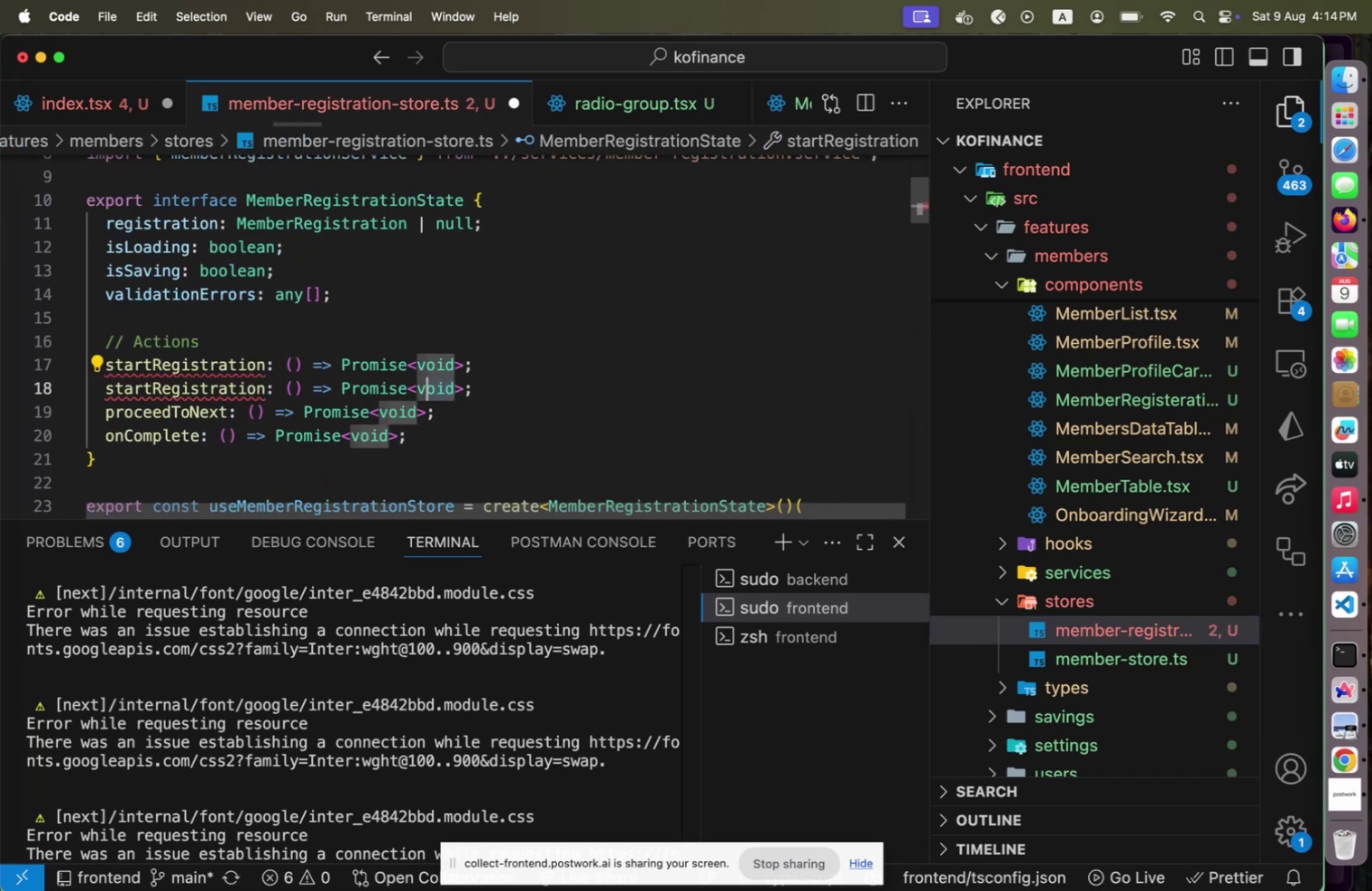 
key(Shift+ArrowLeft)
 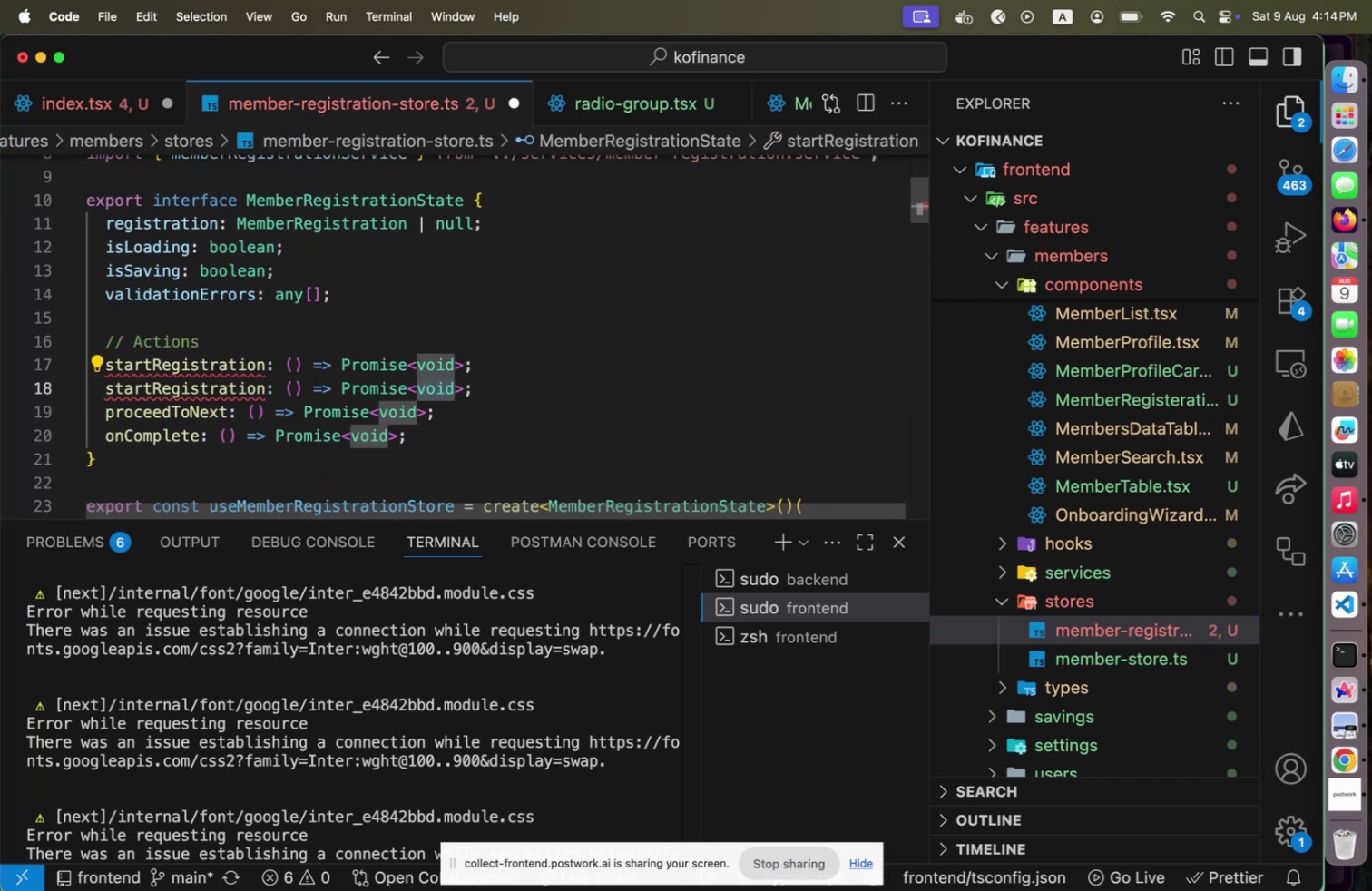 
key(Home)
 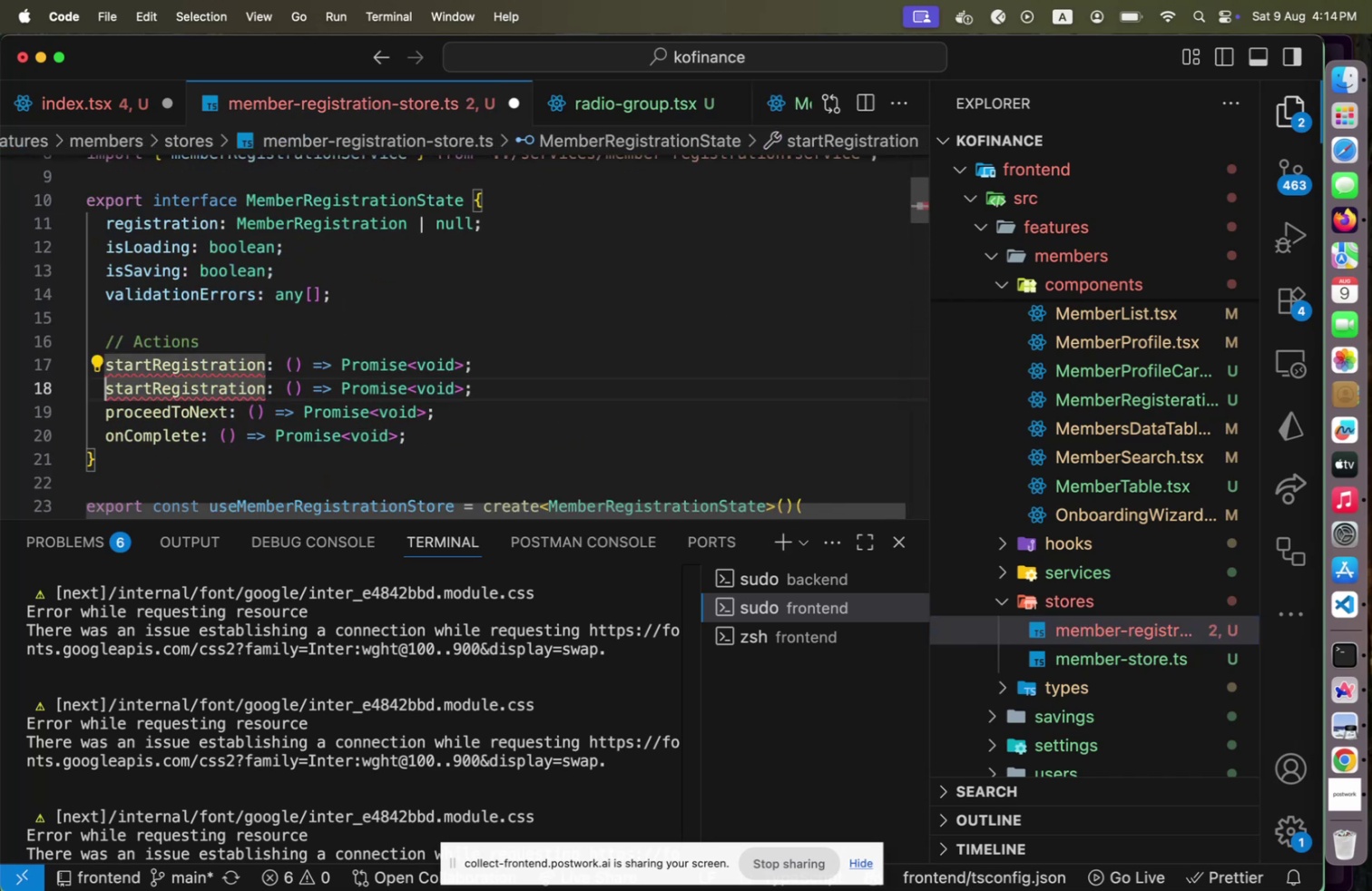 
key(Shift+ArrowRight)
 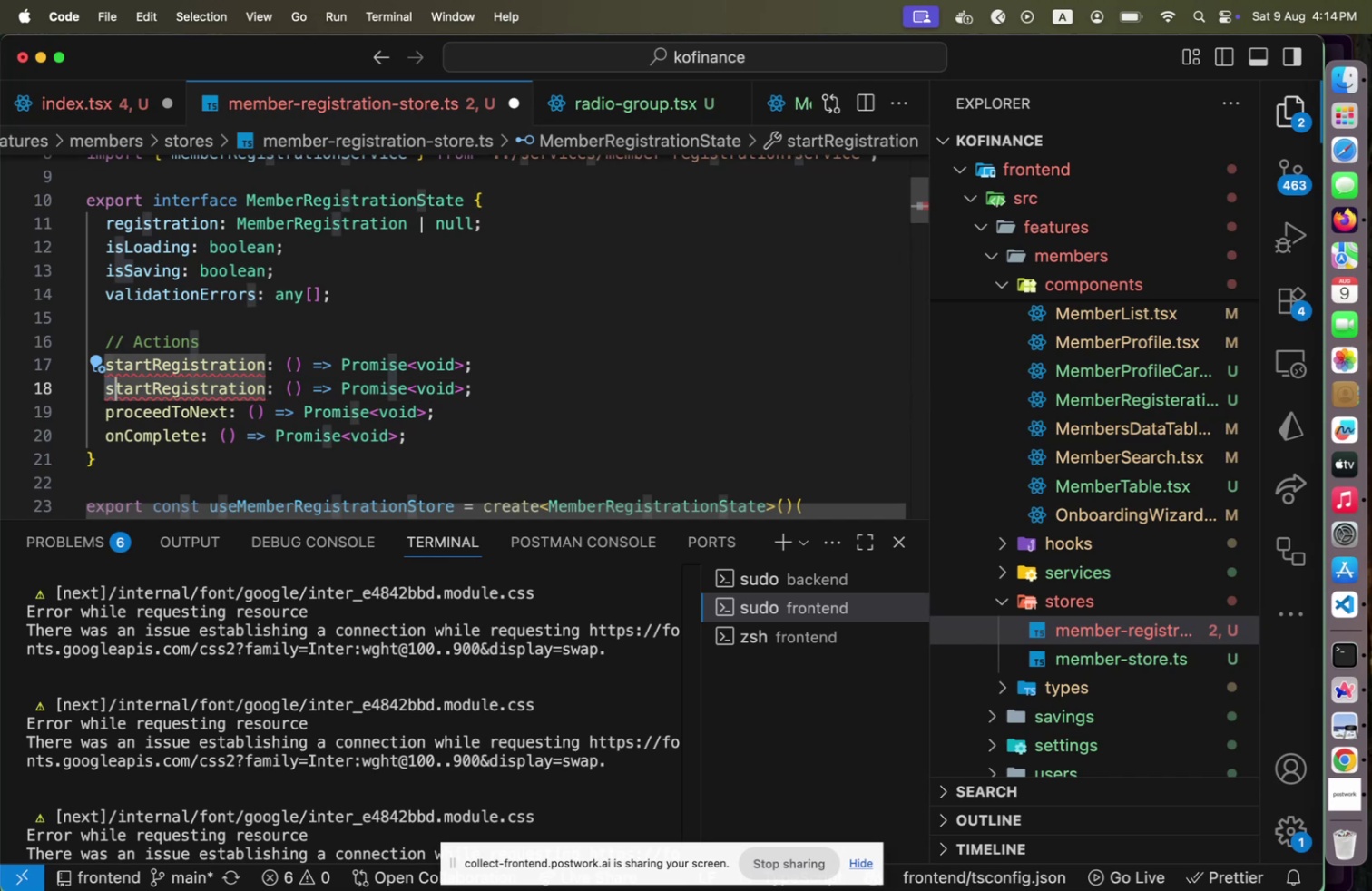 
key(Shift+ArrowRight)
 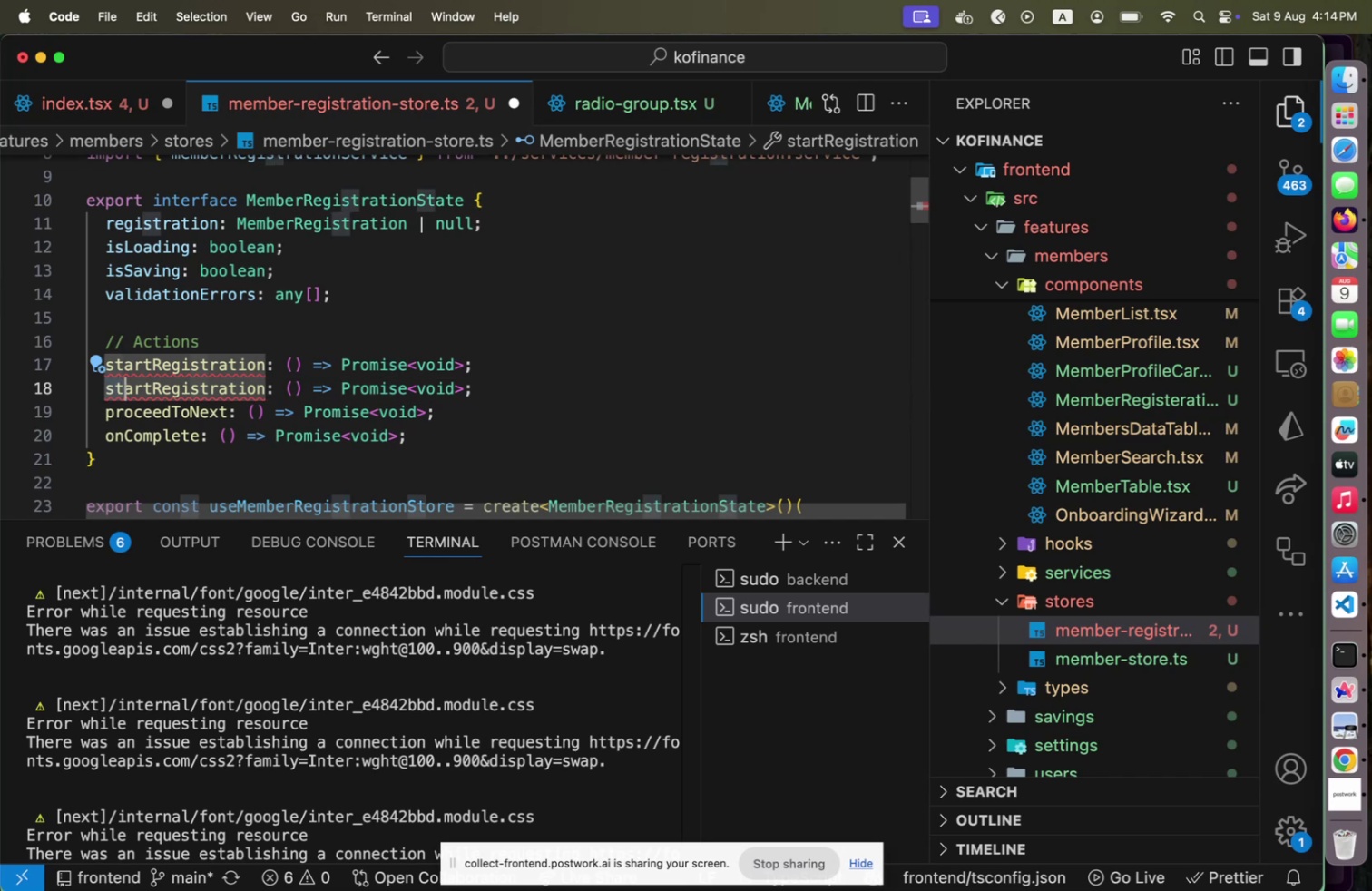 
key(Shift+ArrowRight)
 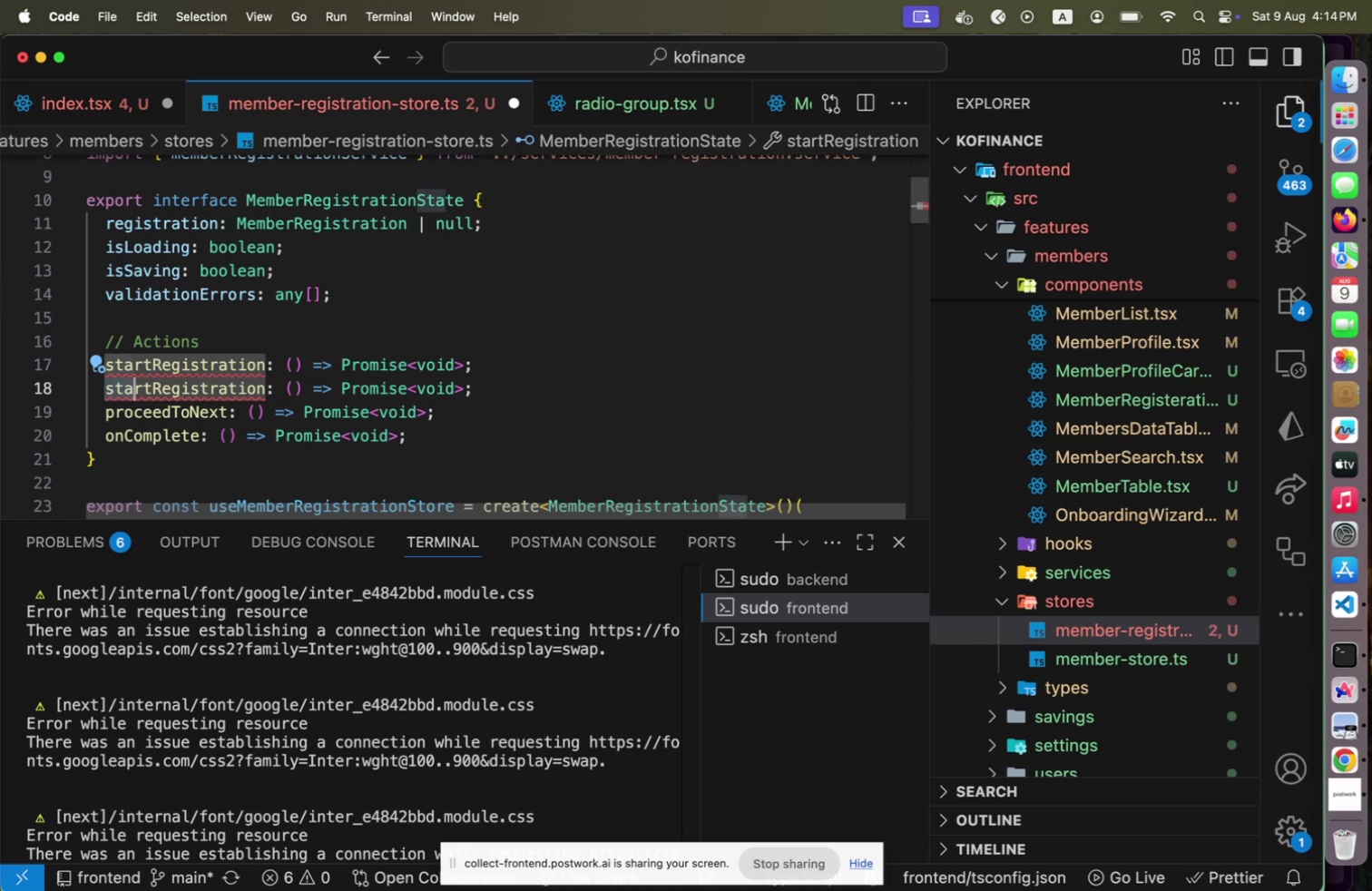 
key(Shift+ArrowRight)
 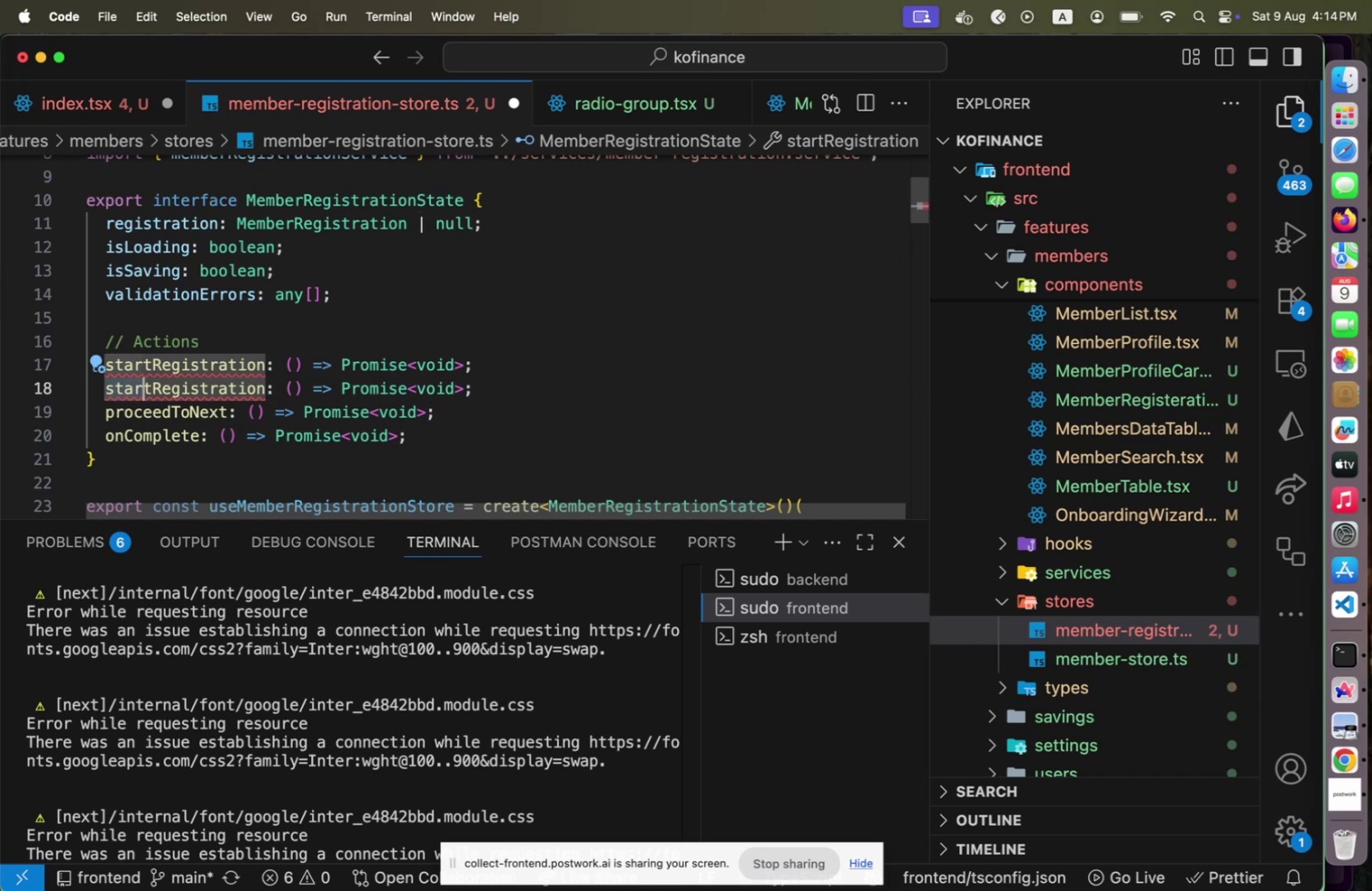 
key(Shift+ArrowRight)
 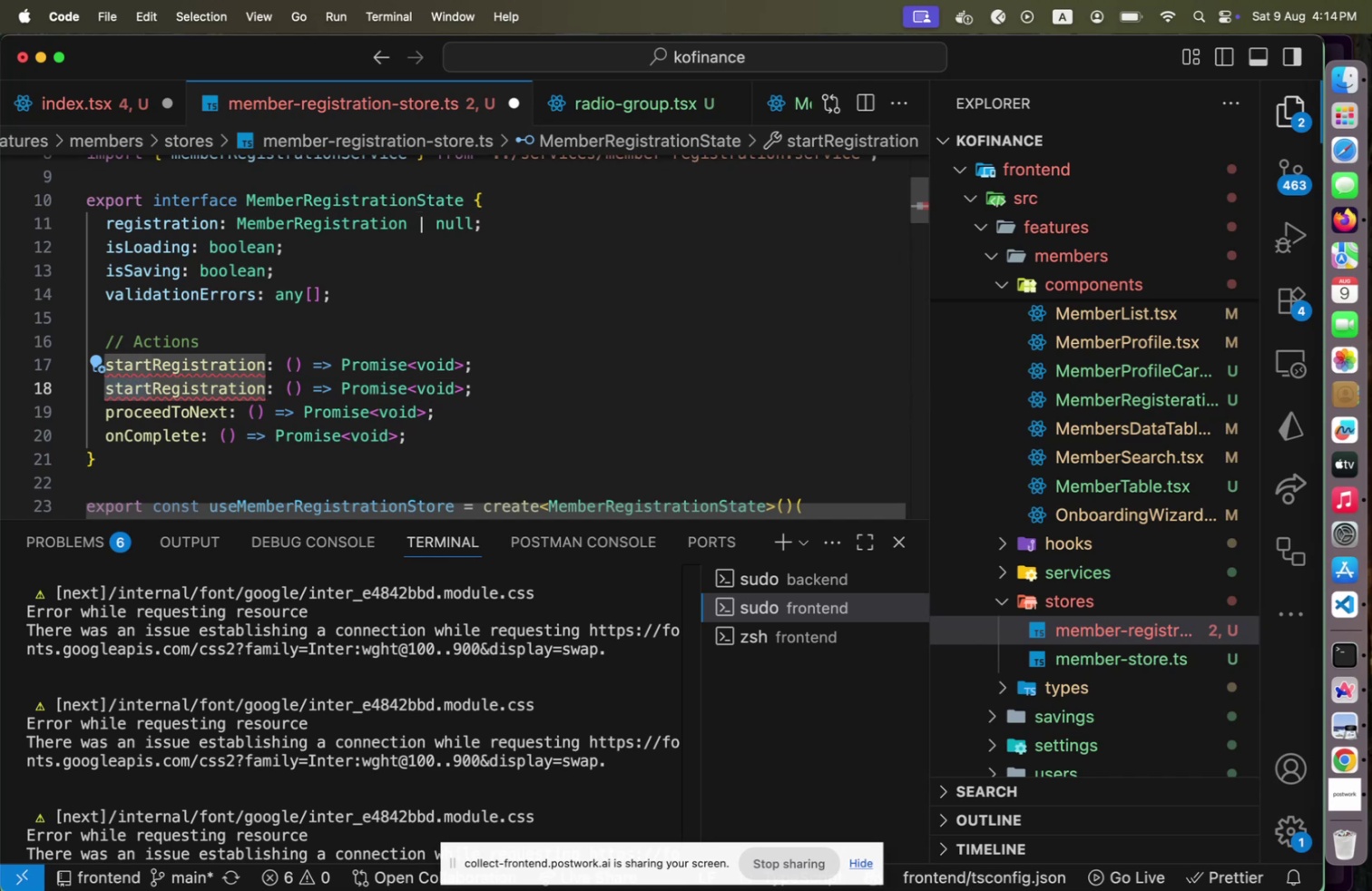 
type(load)
 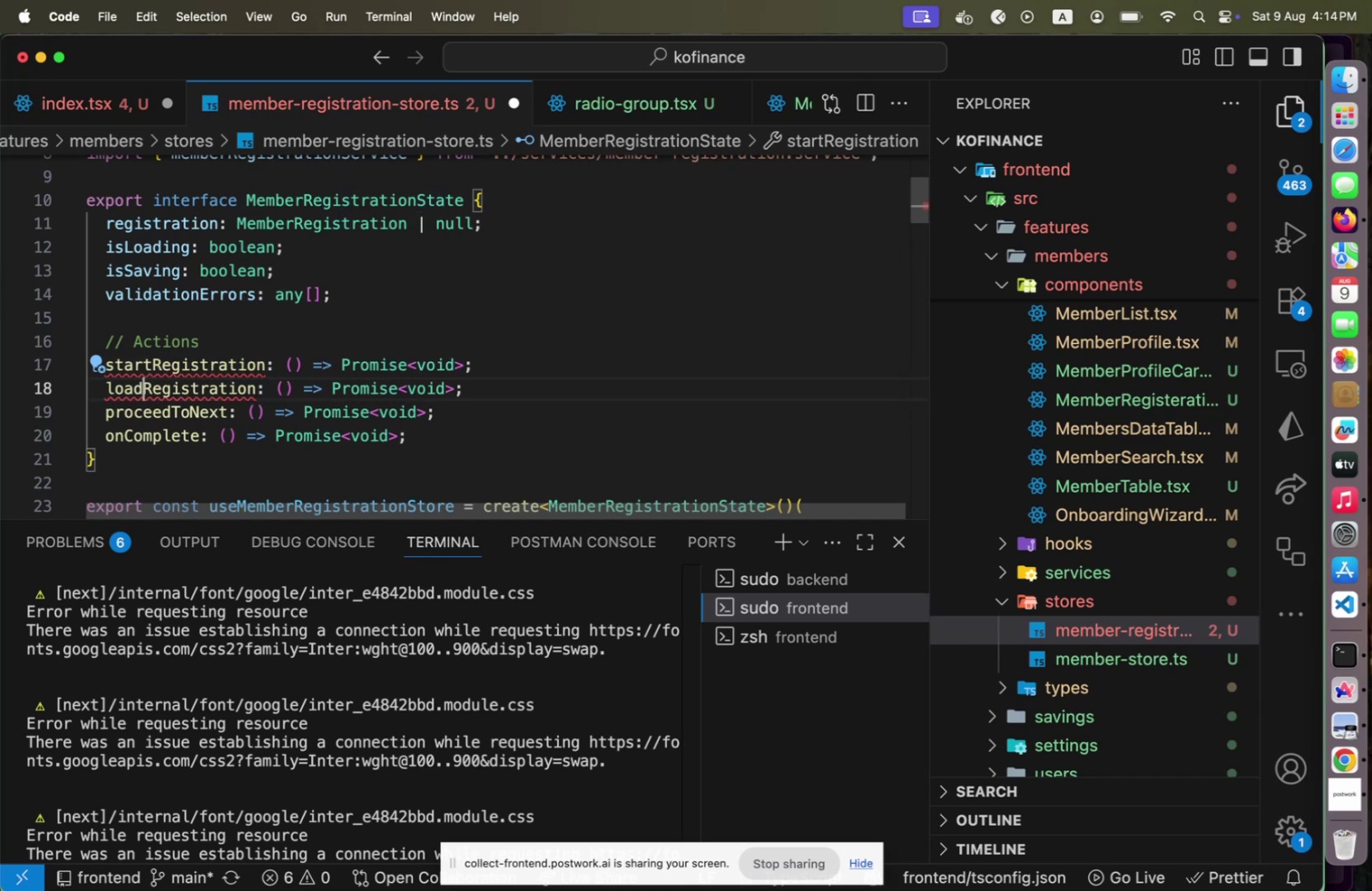 
hold_key(key=ArrowRight, duration=1.51)
 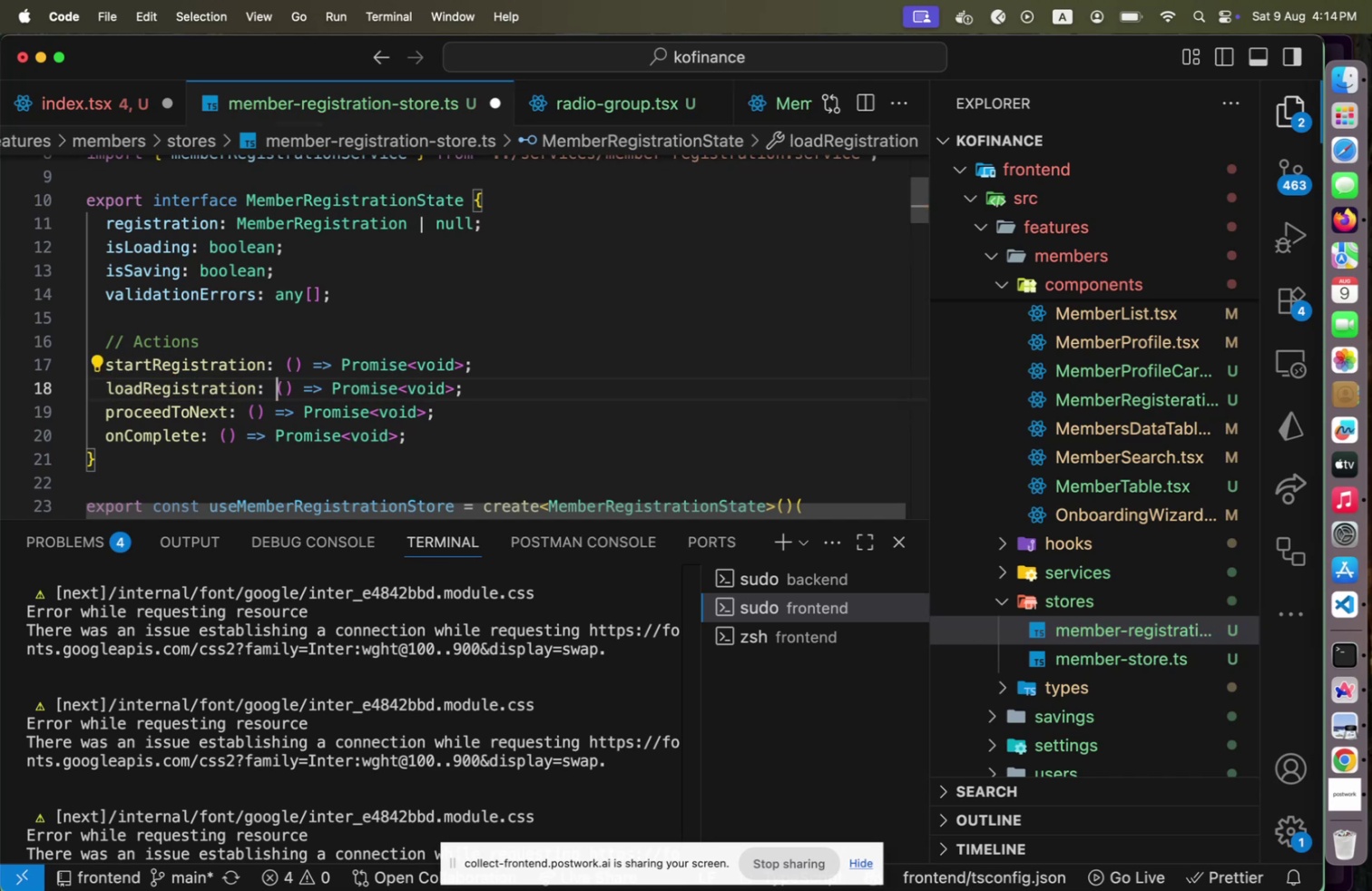 
key(ArrowRight)
 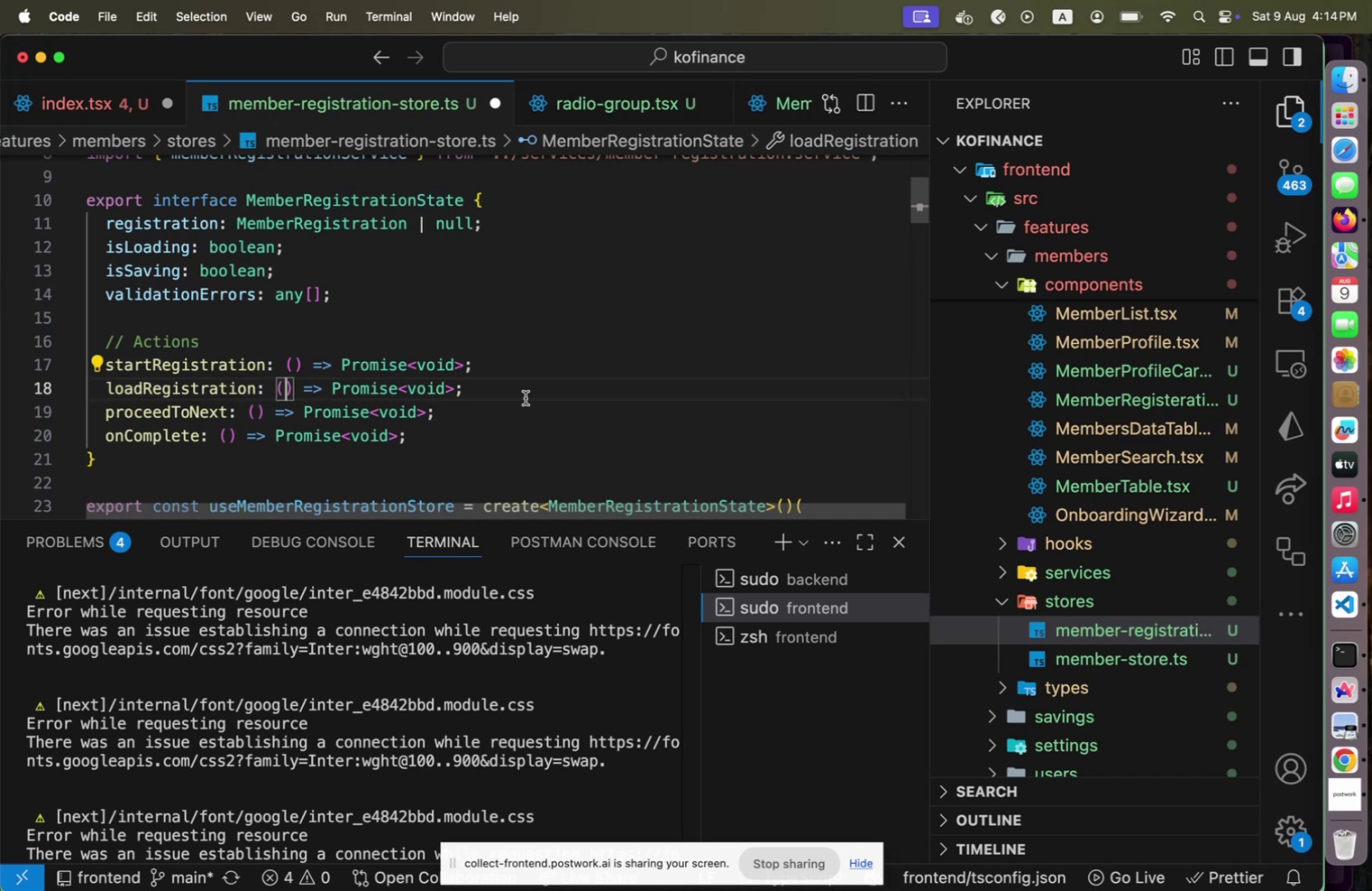 
scroll: coordinate [459, 410], scroll_direction: down, amount: 19.0
 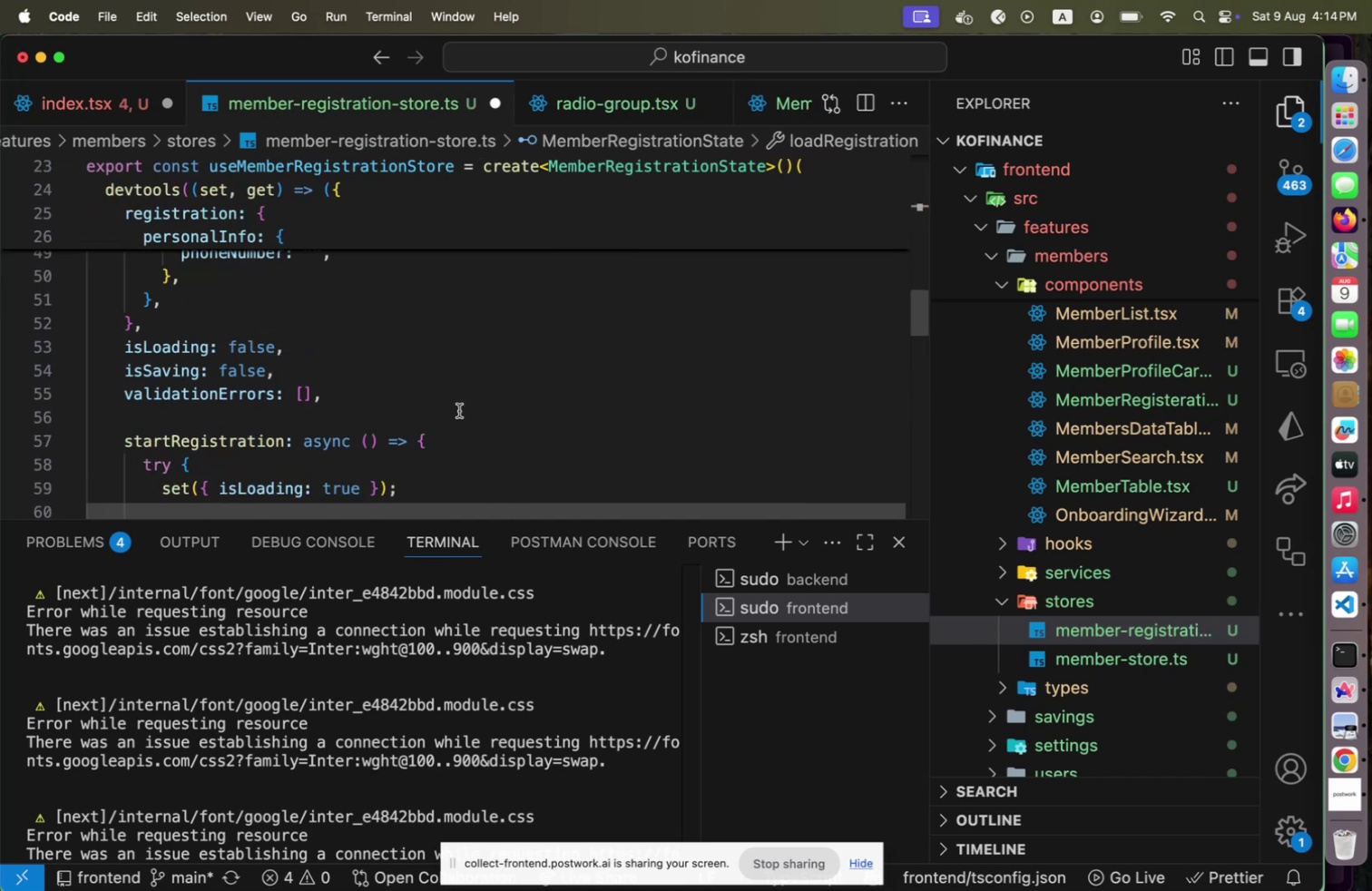 
scroll: coordinate [285, 396], scroll_direction: up, amount: 14.0
 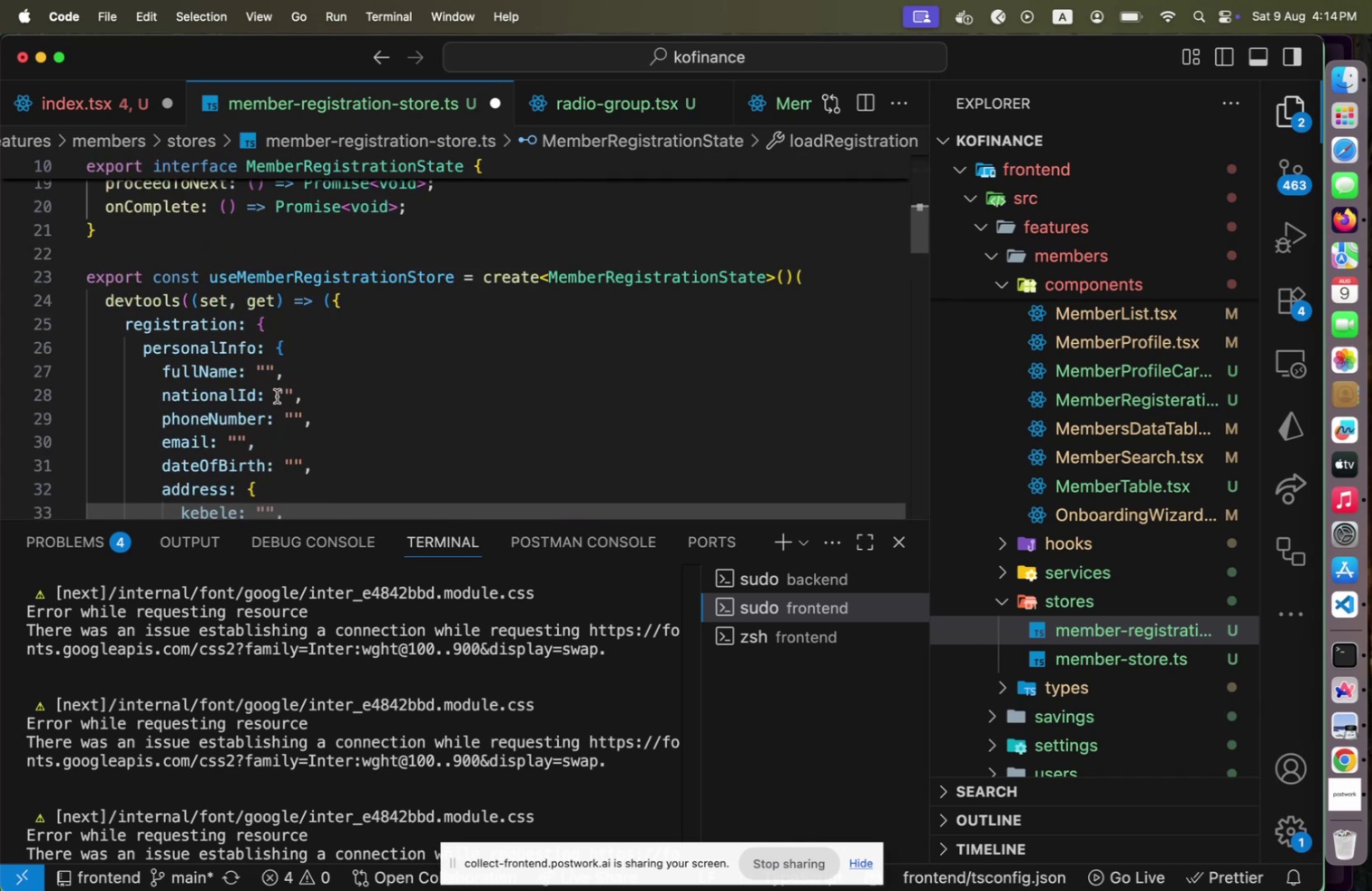 
scroll: coordinate [277, 395], scroll_direction: down, amount: 15.0
 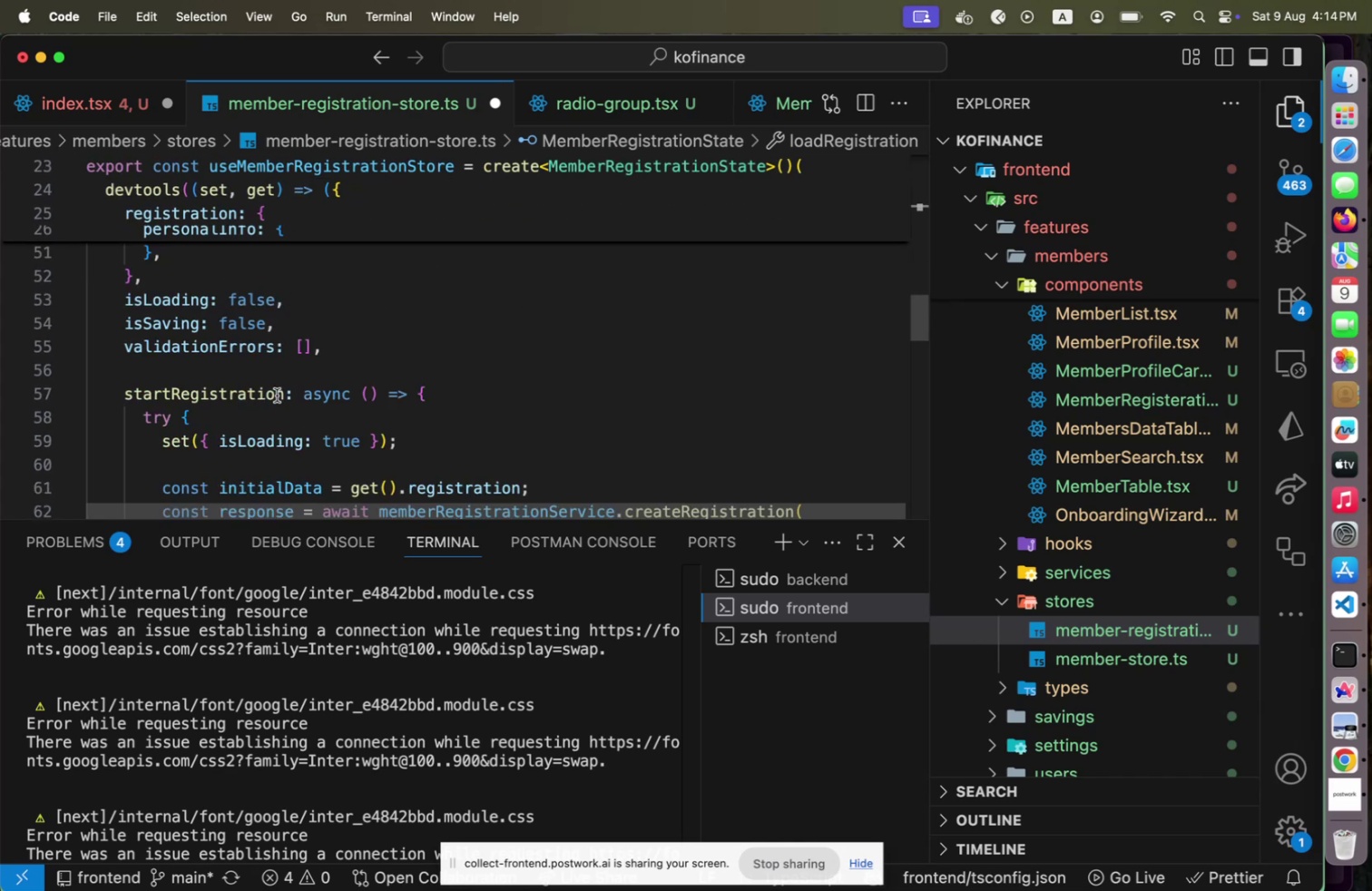 
mouse_move([250, 397])
 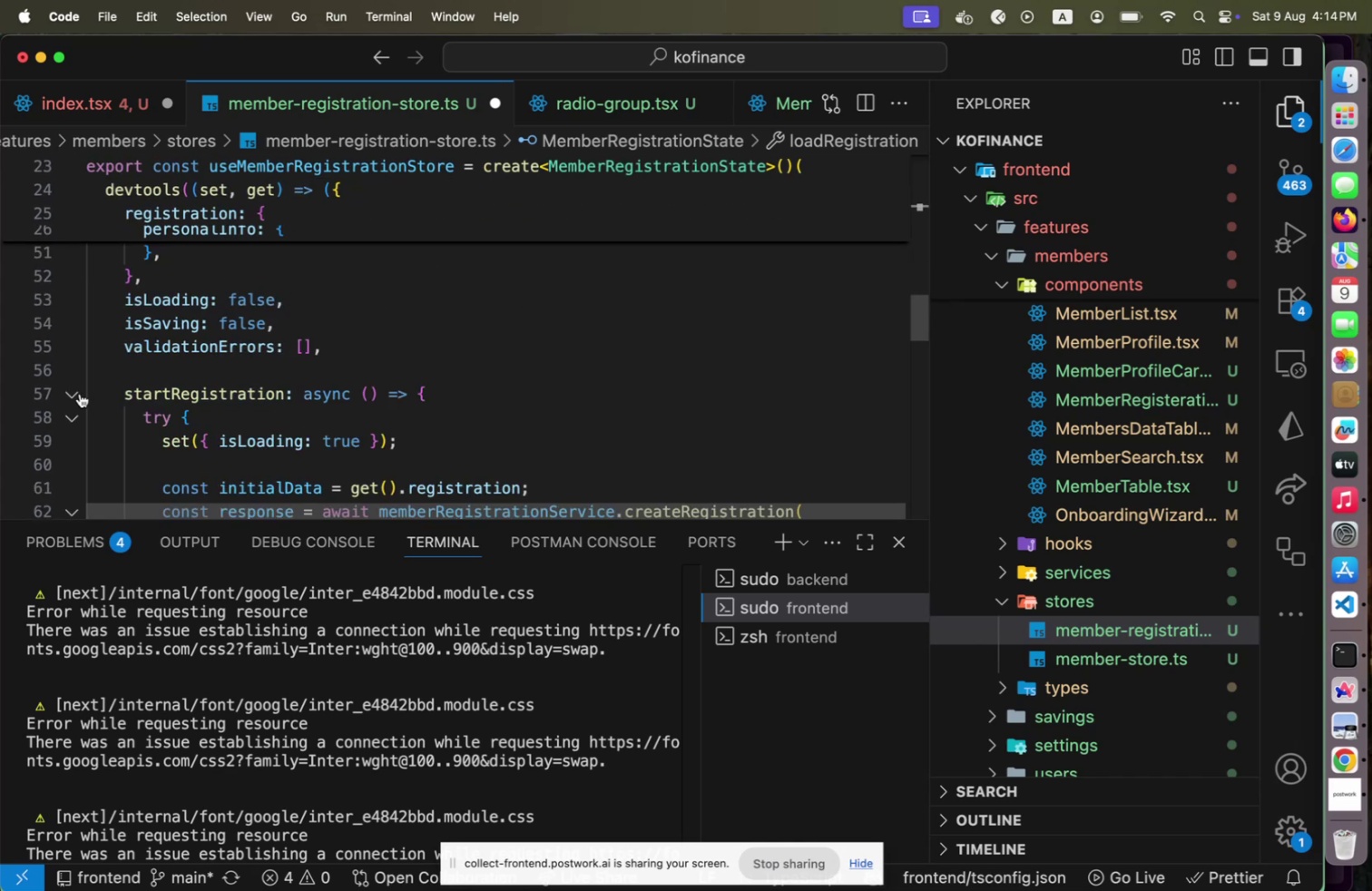 
left_click([80, 393])
 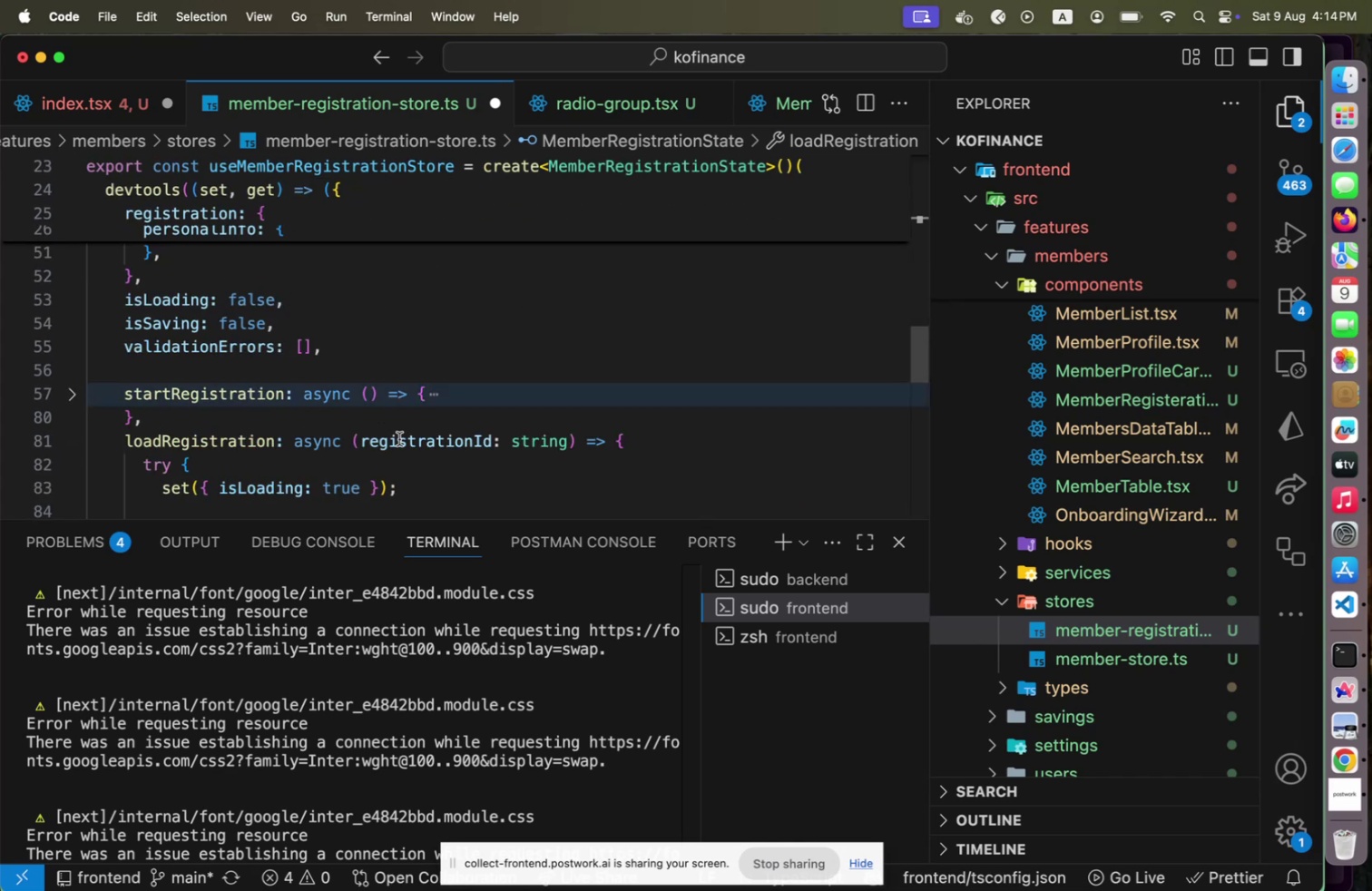 
left_click([407, 444])
 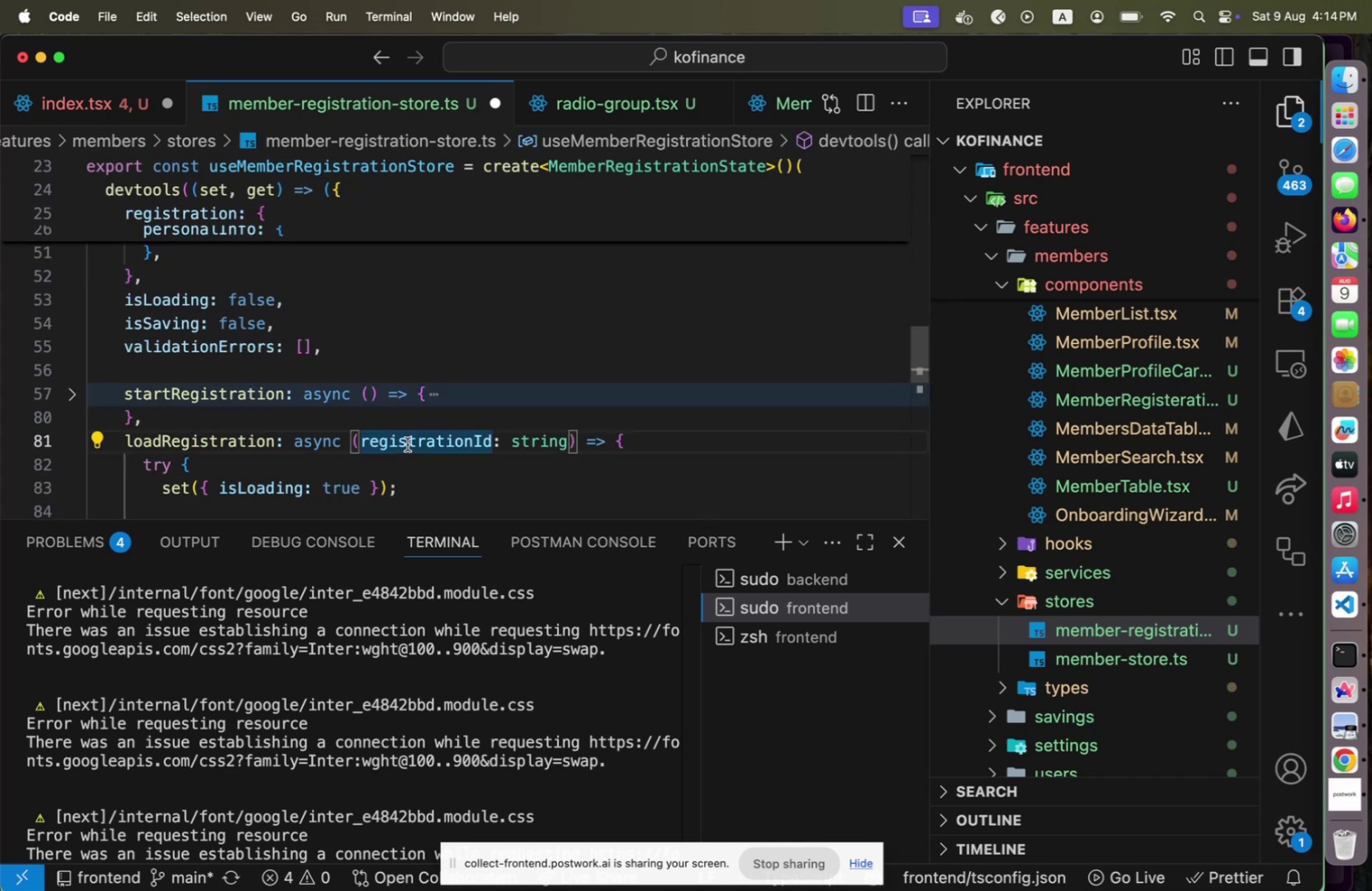 
scroll: coordinate [407, 444], scroll_direction: down, amount: 2.0
 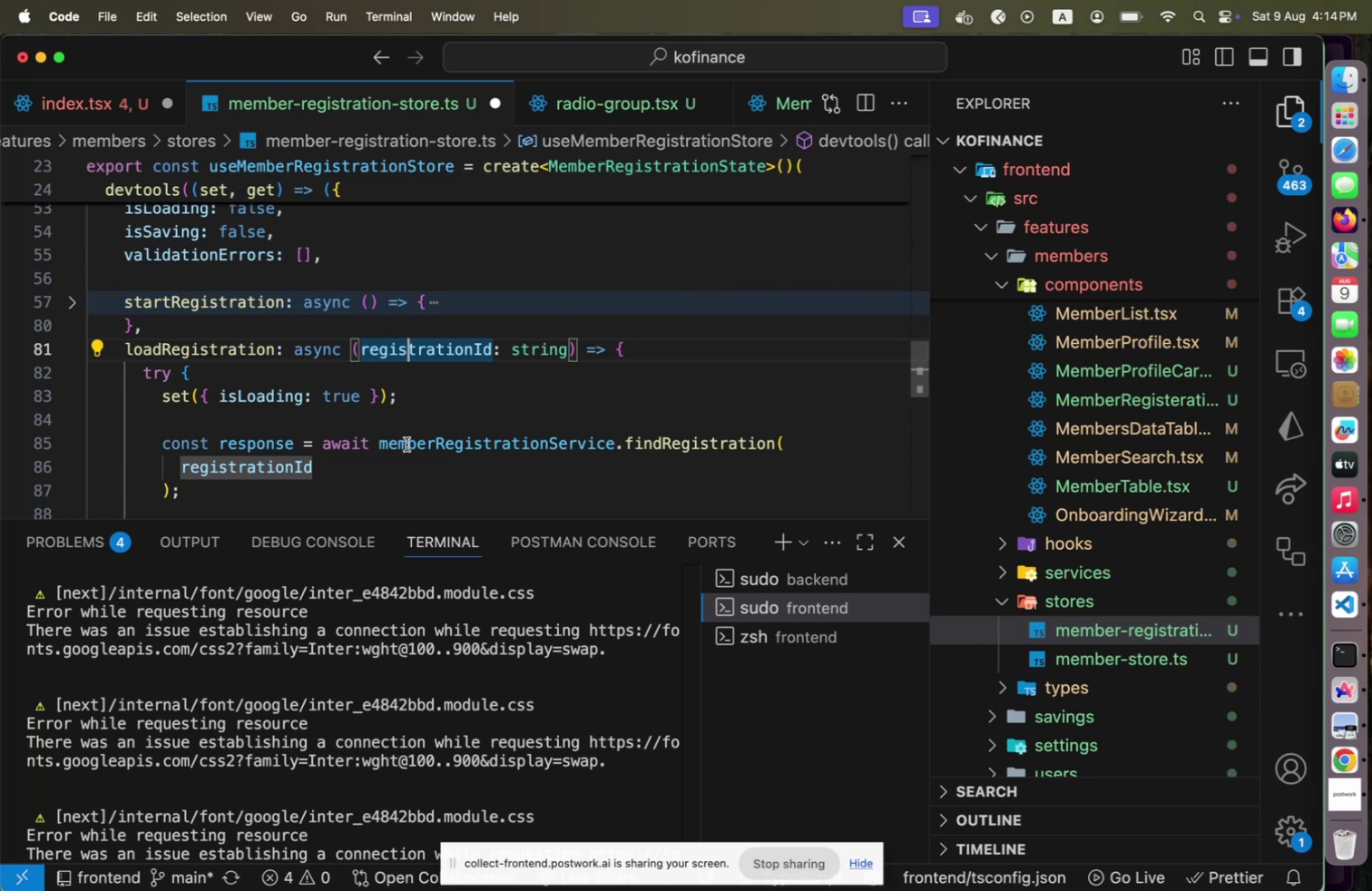 
scroll: coordinate [388, 438], scroll_direction: up, amount: 22.0
 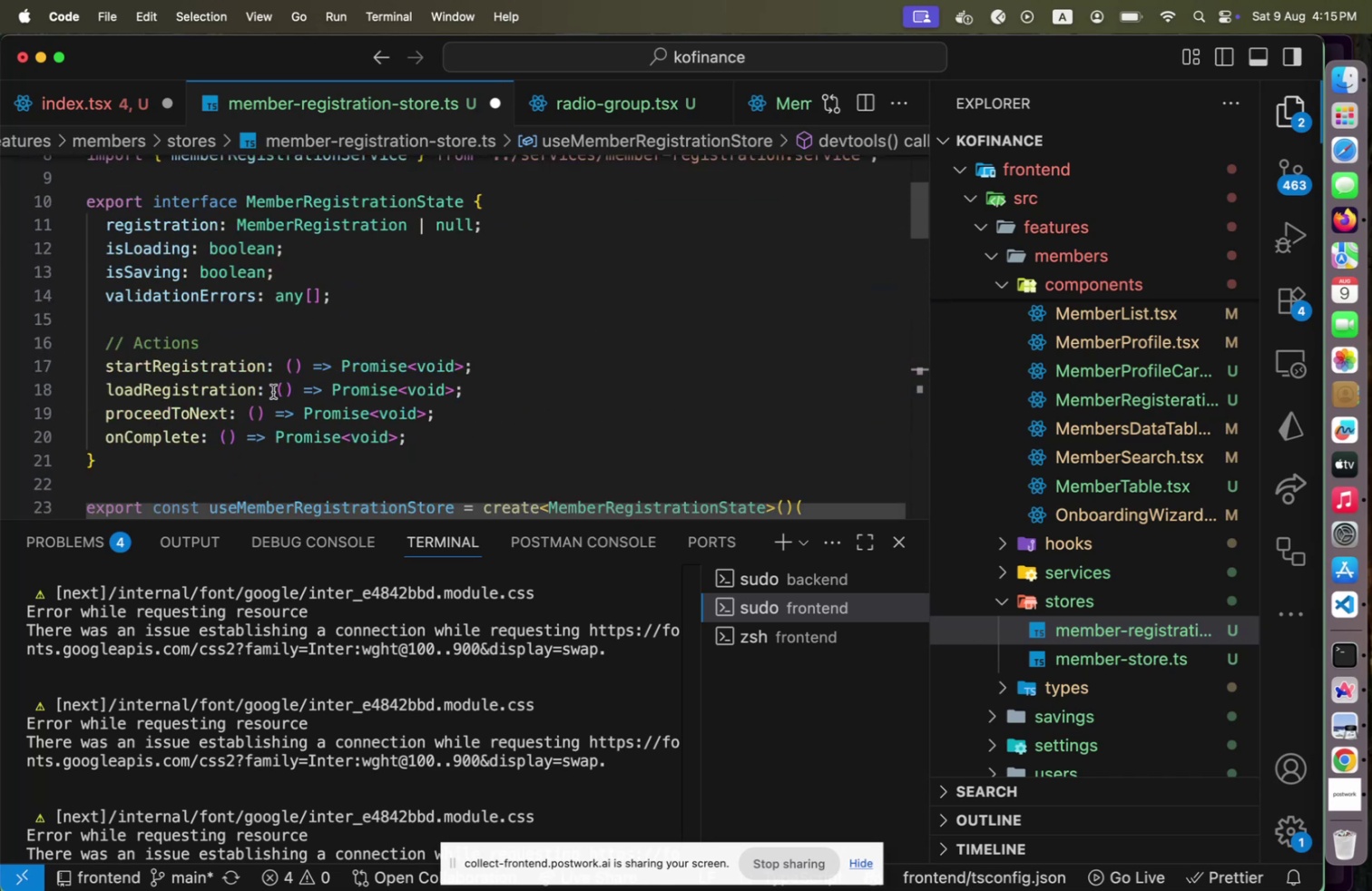 
key(VolumeUp)
 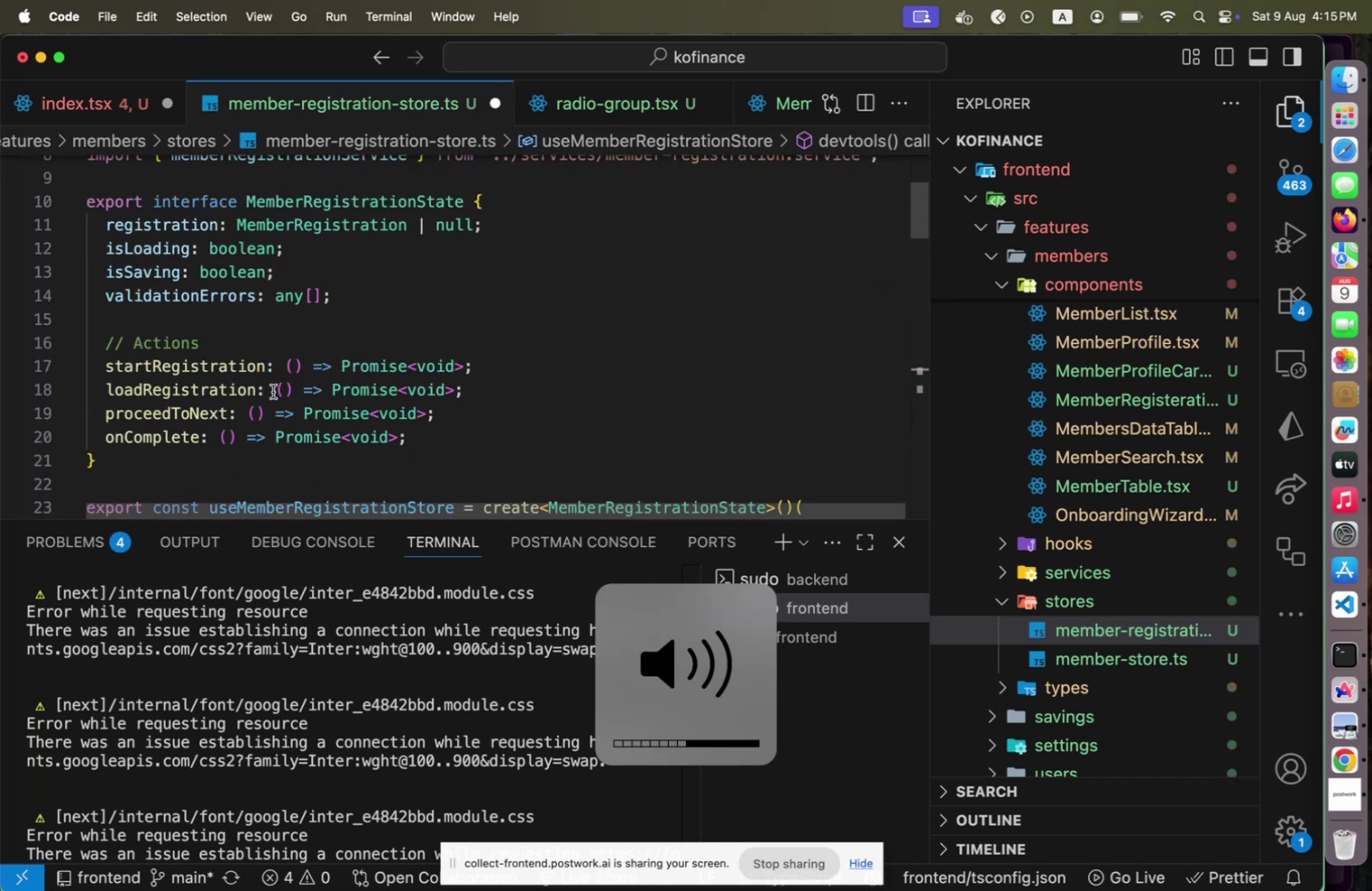 
key(VolumeUp)
 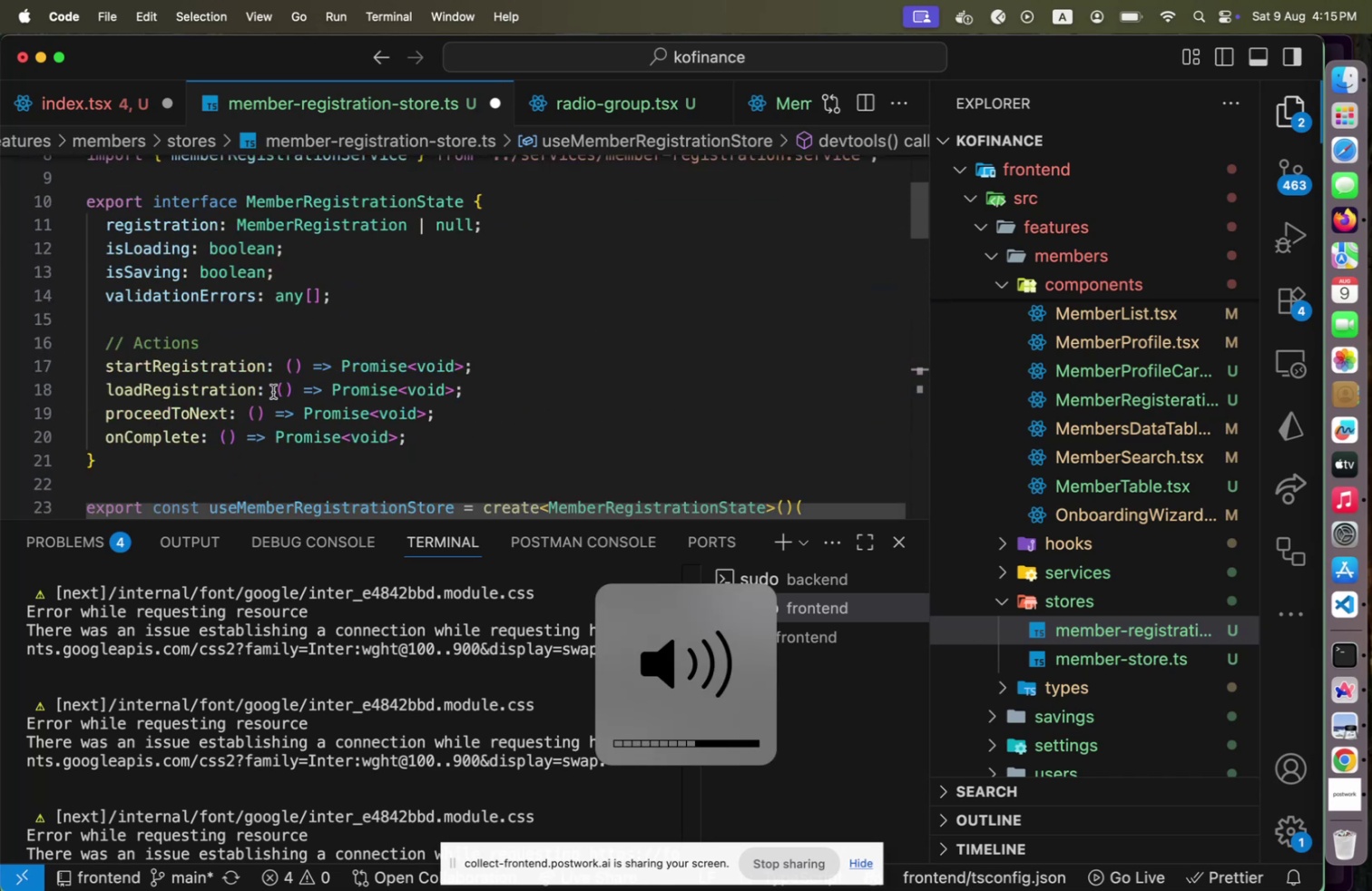 
key(VolumeUp)
 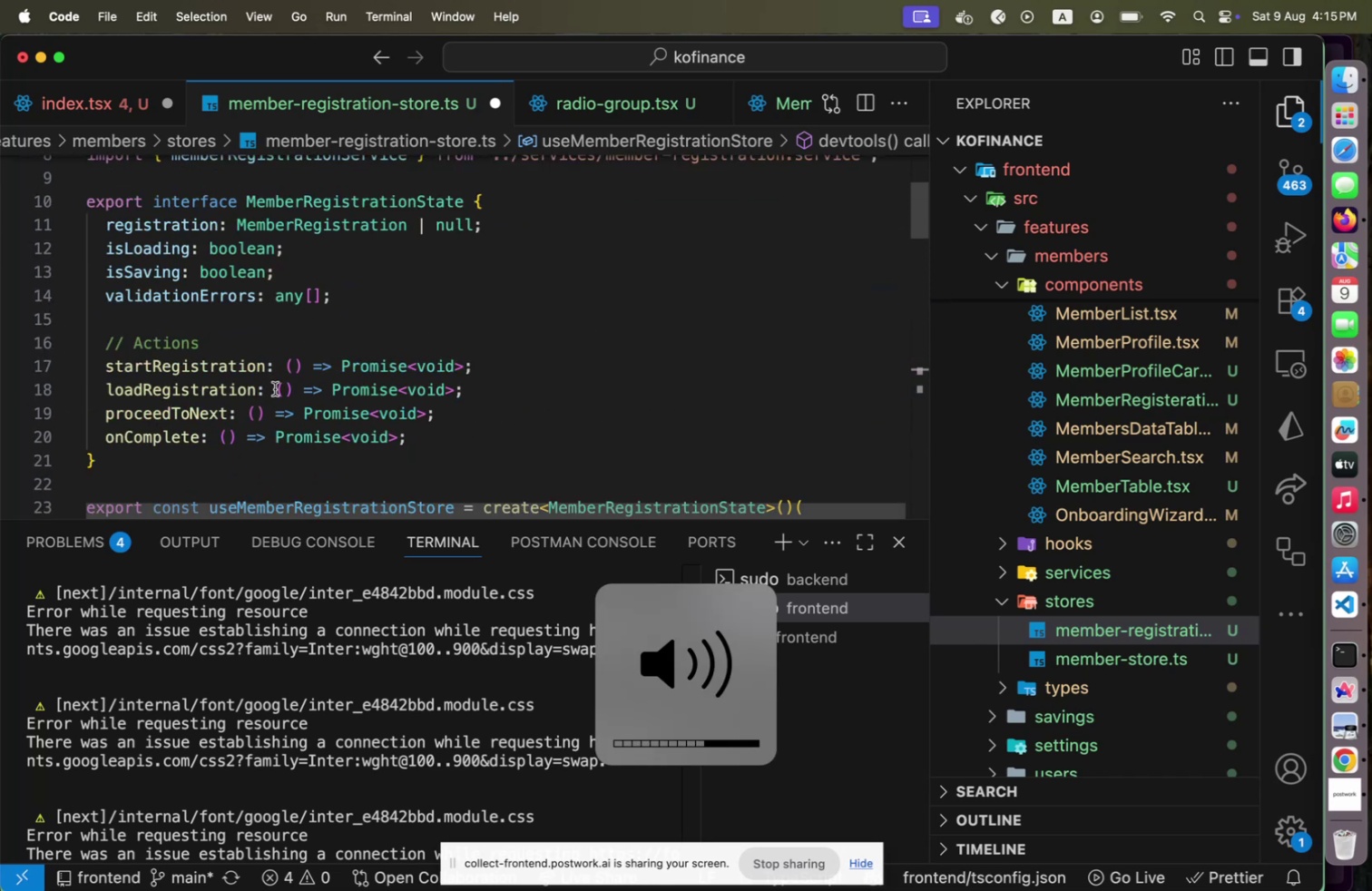 
left_click([275, 388])
 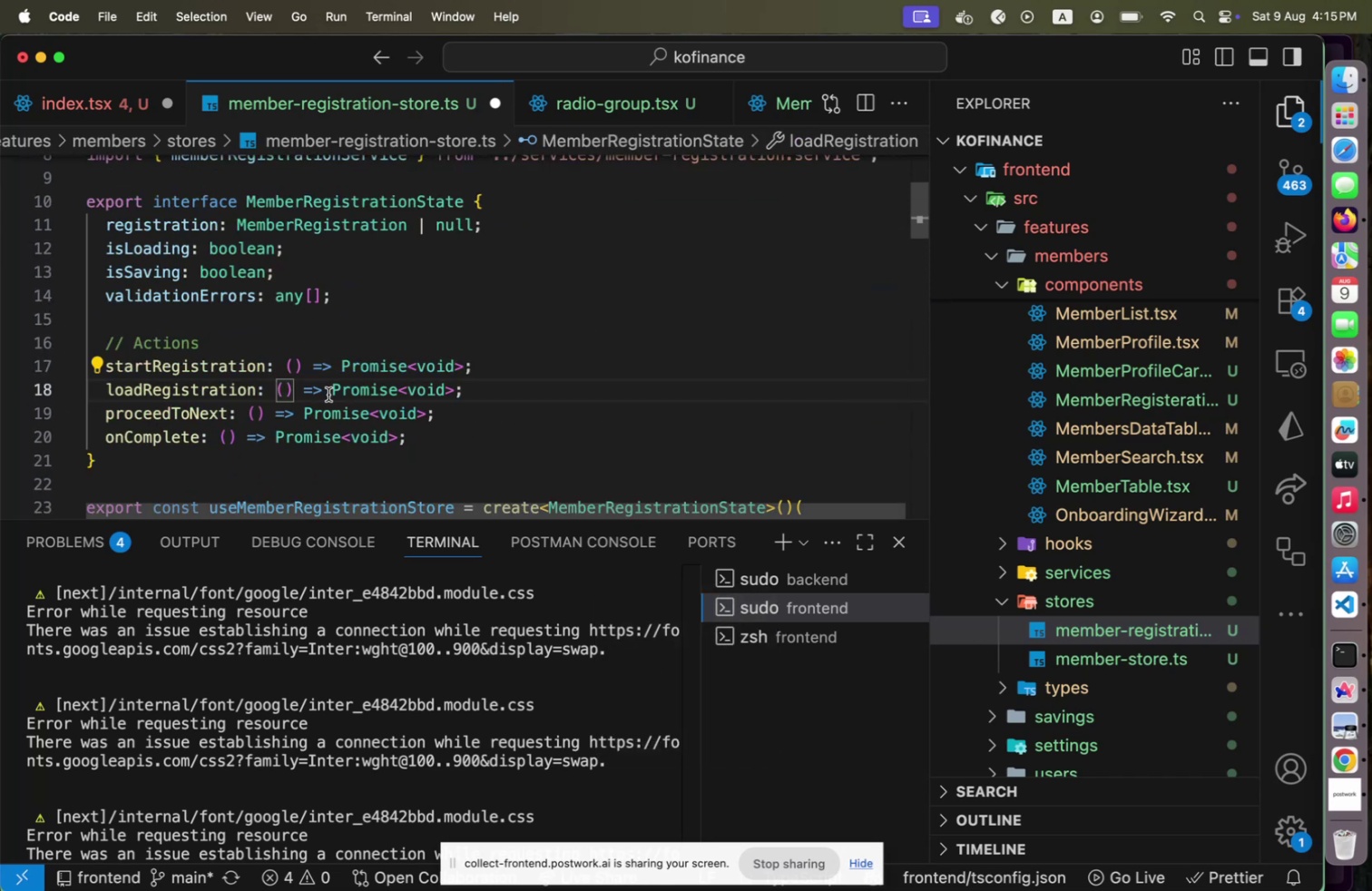 
key(ArrowRight)
 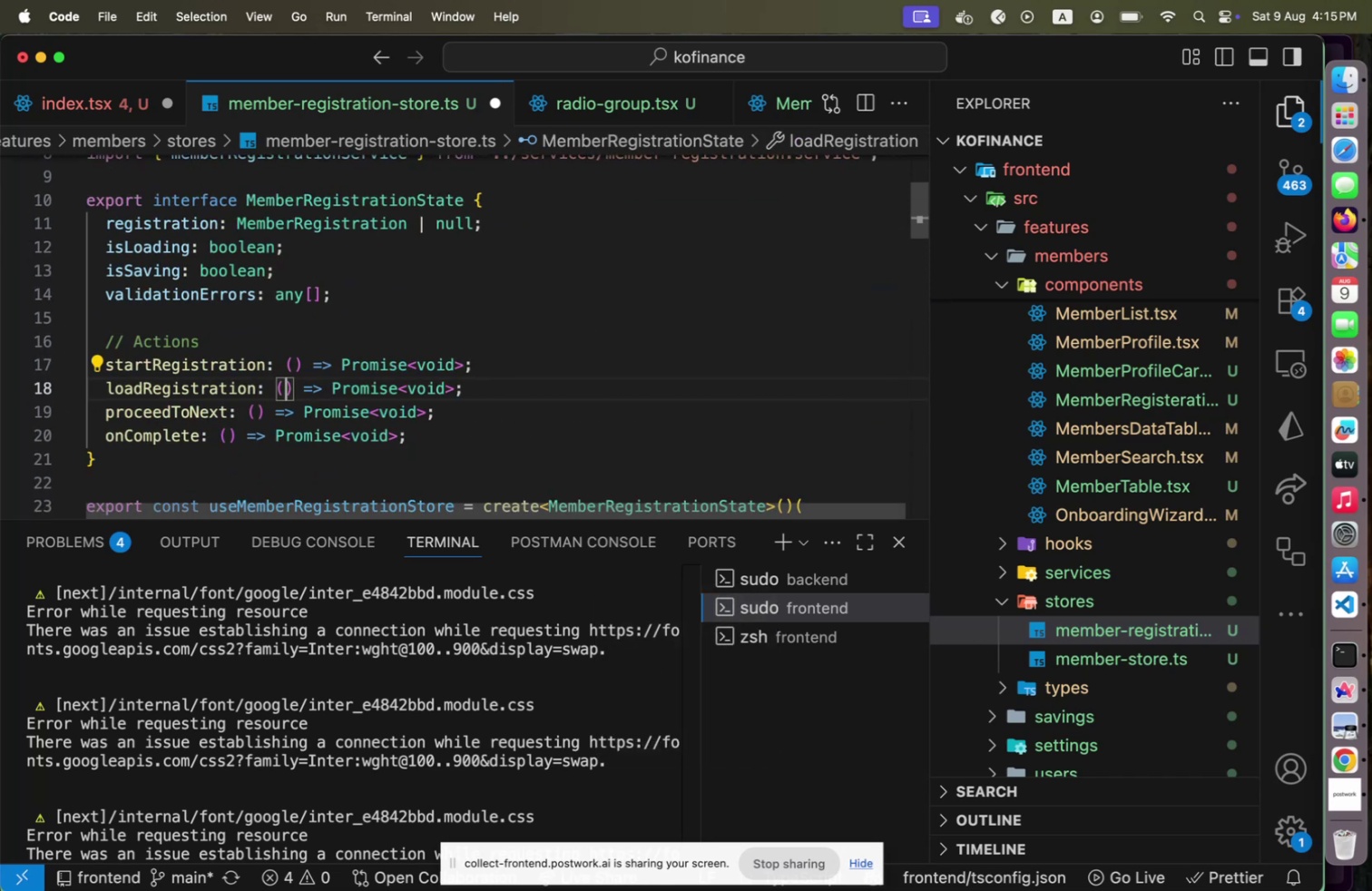 
type(registrationId: string)
 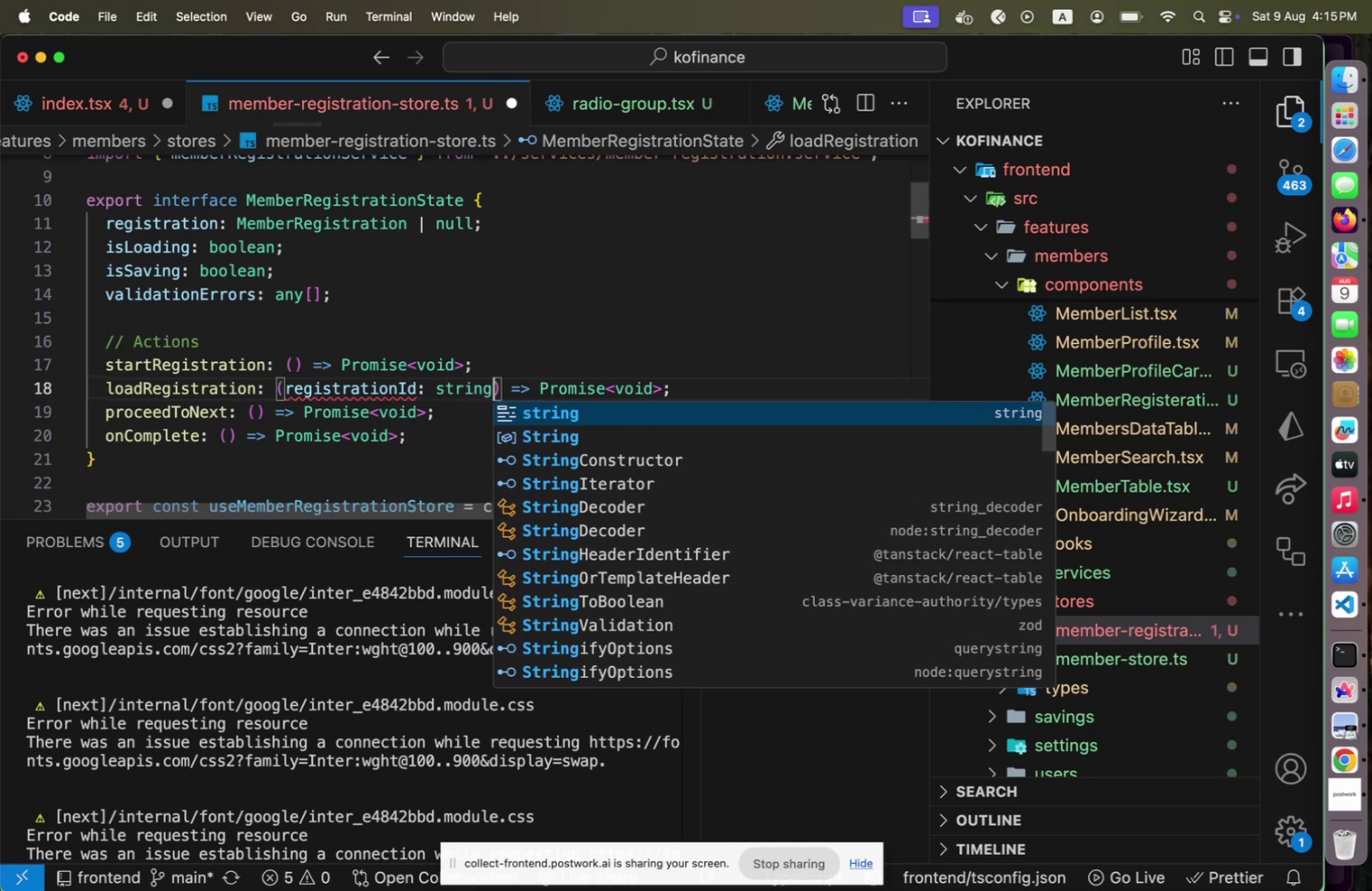 
key(ArrowRight)
 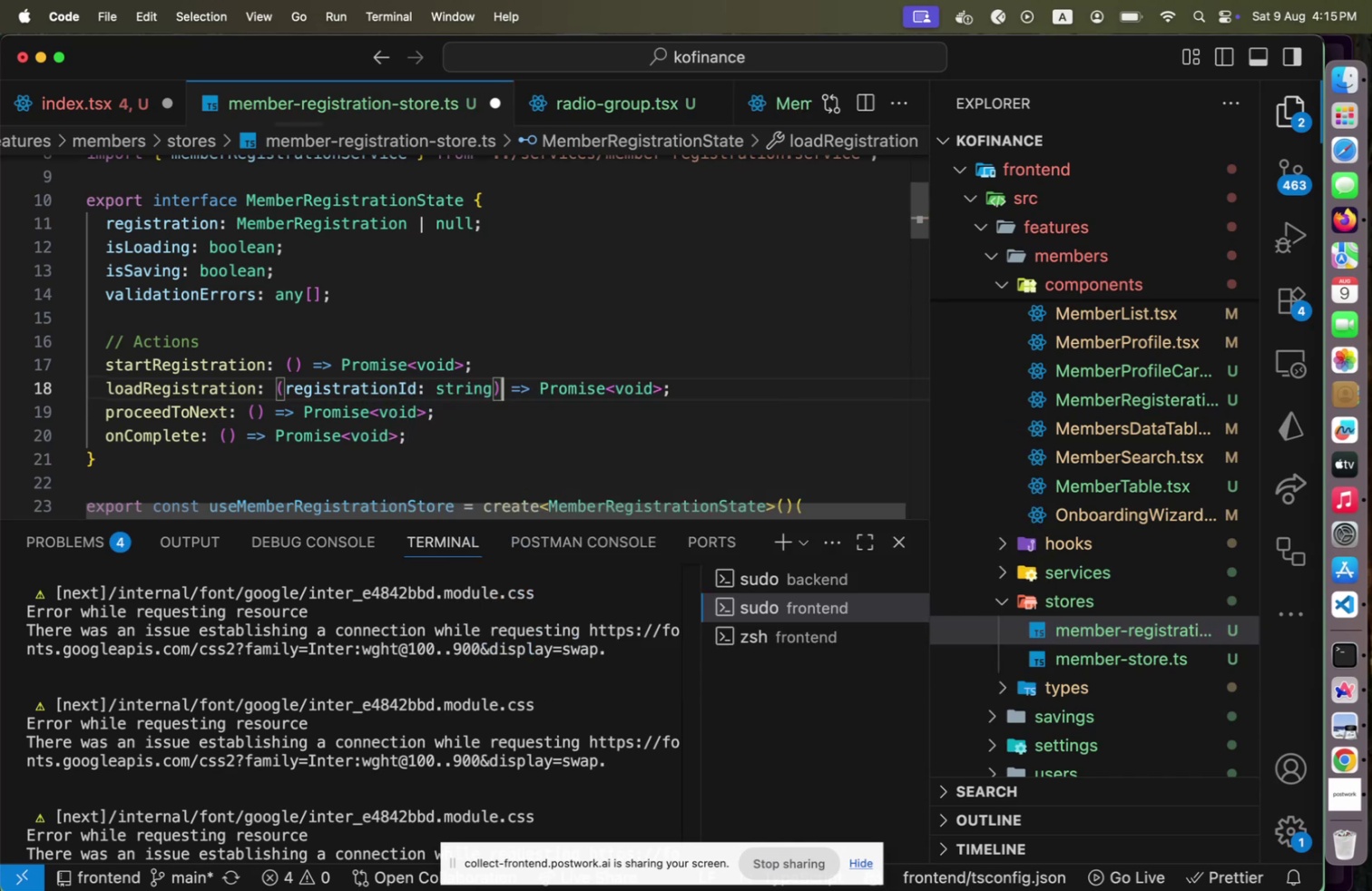 
key(End)
 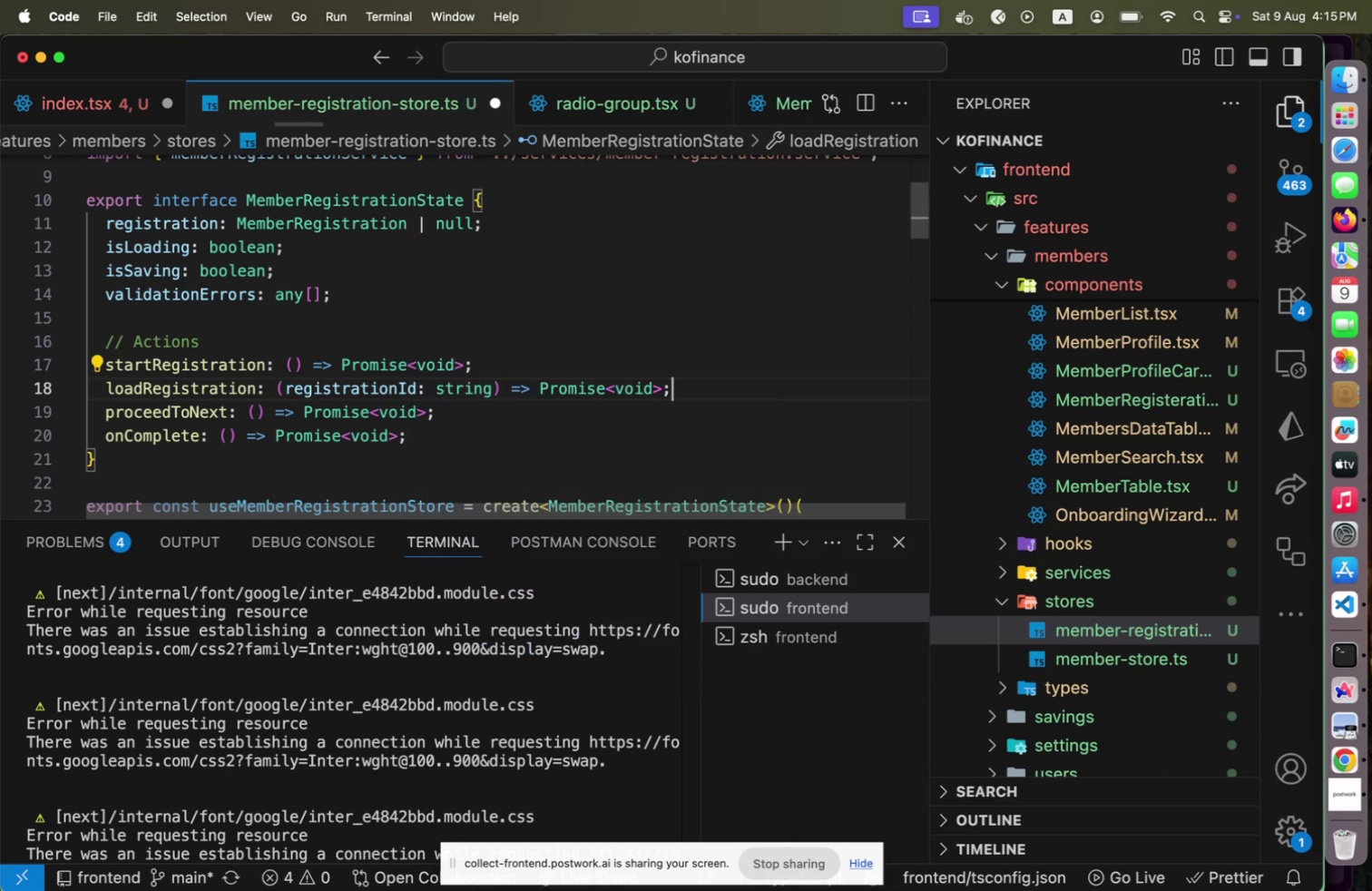 
key(ArrowDown)
 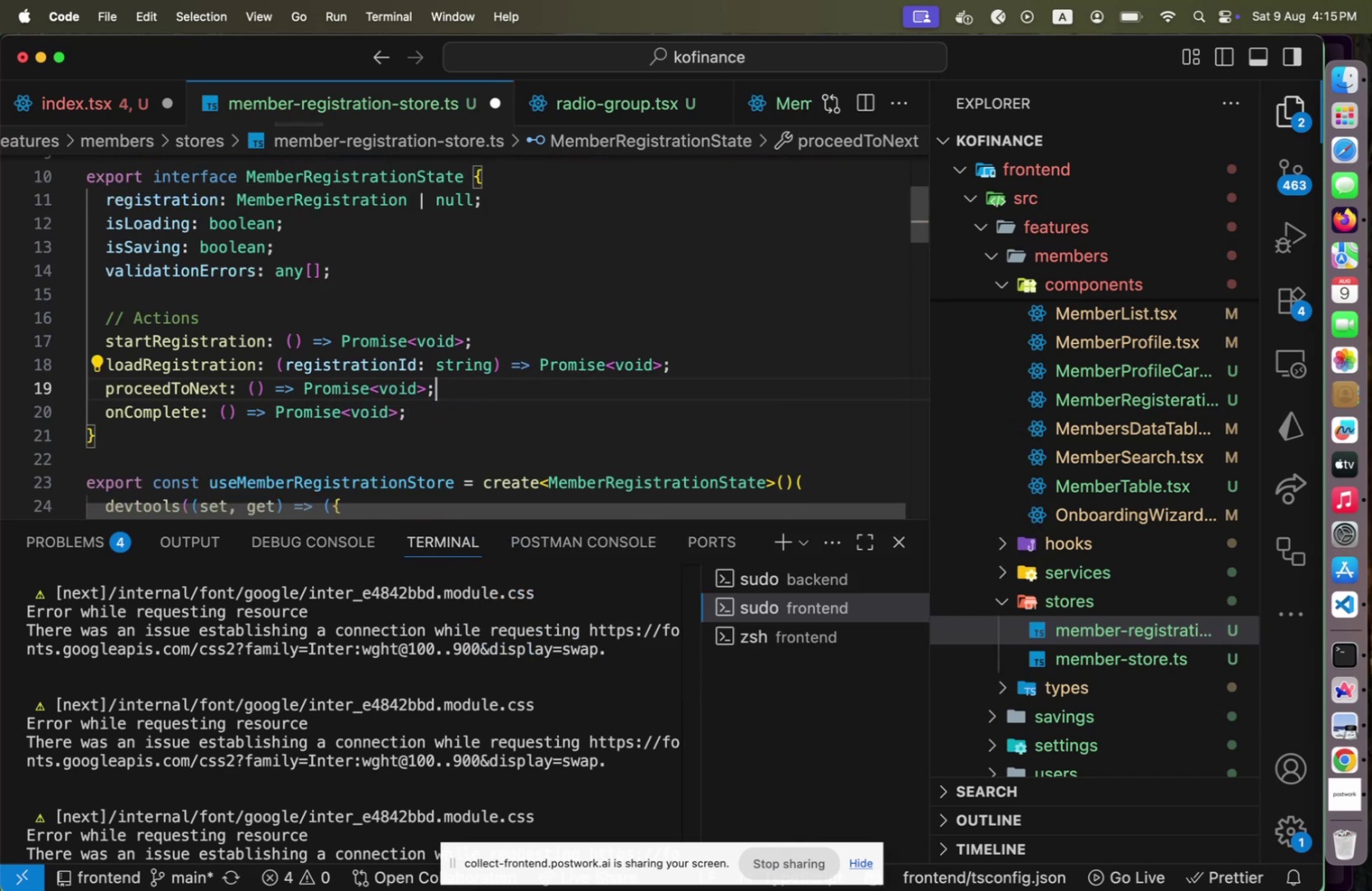 
key(ArrowUp)
 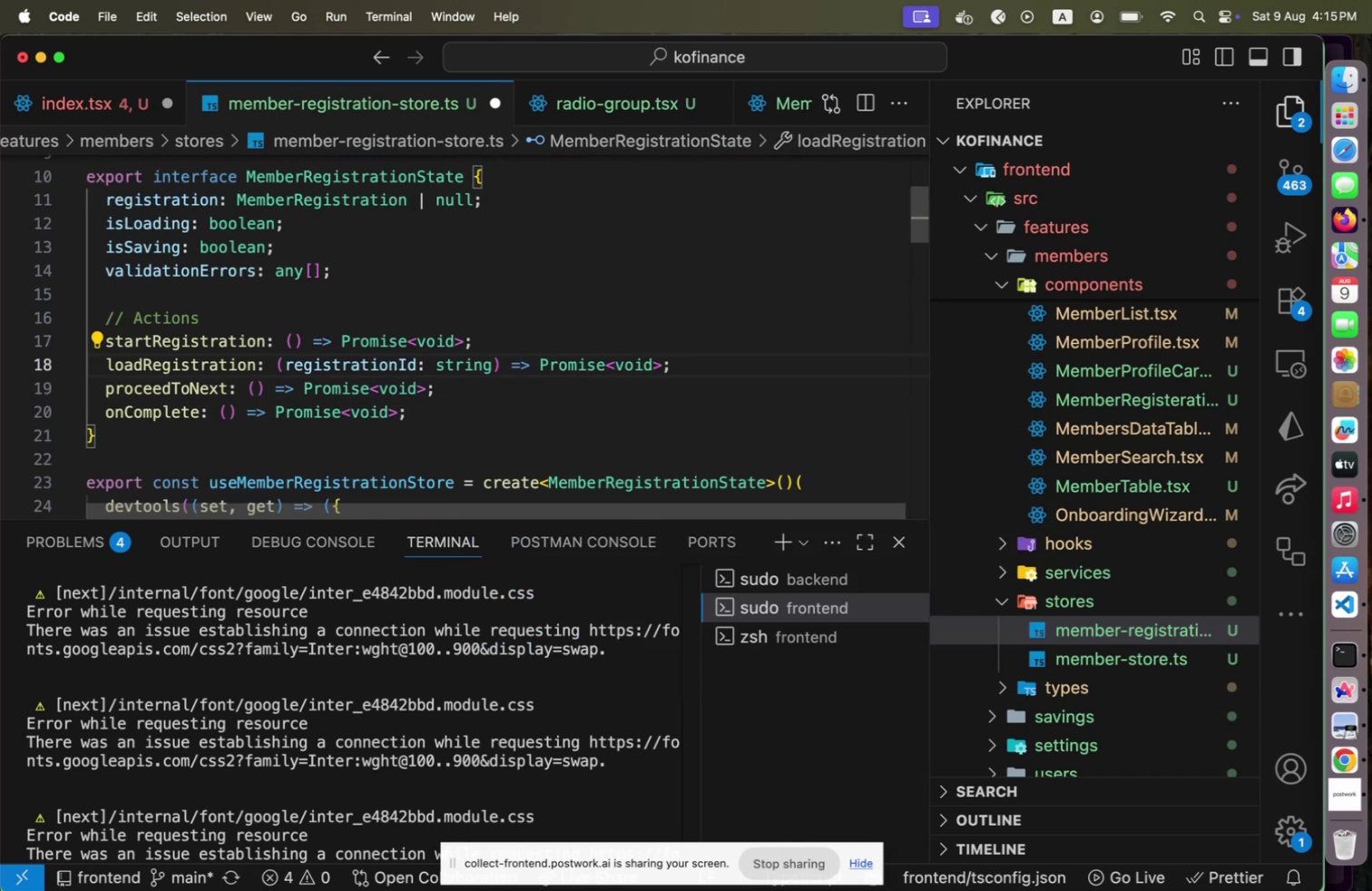 
key(ArrowDown)
 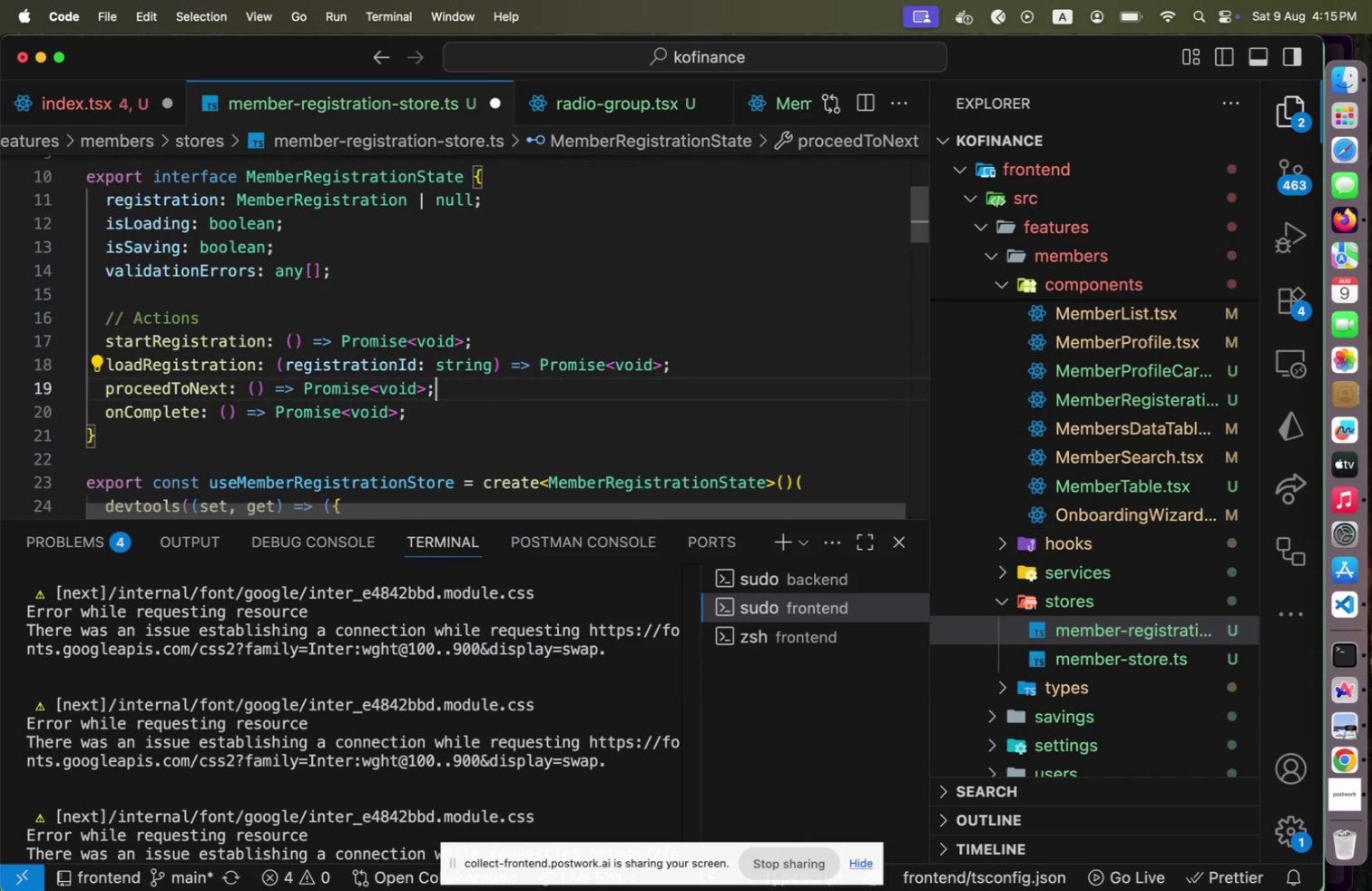 
key(Meta+S)
 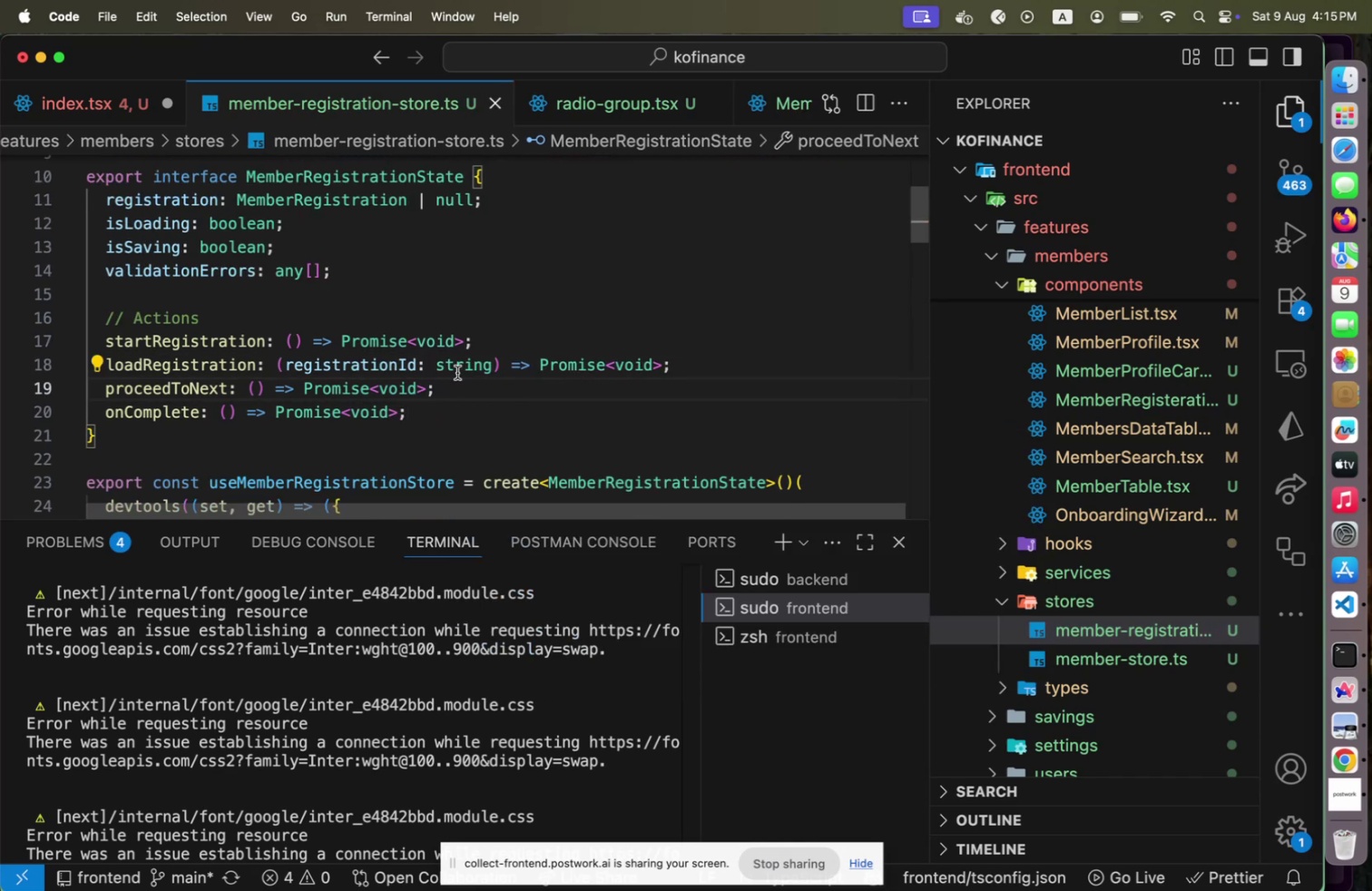 
scroll: coordinate [396, 408], scroll_direction: up, amount: 1.0
 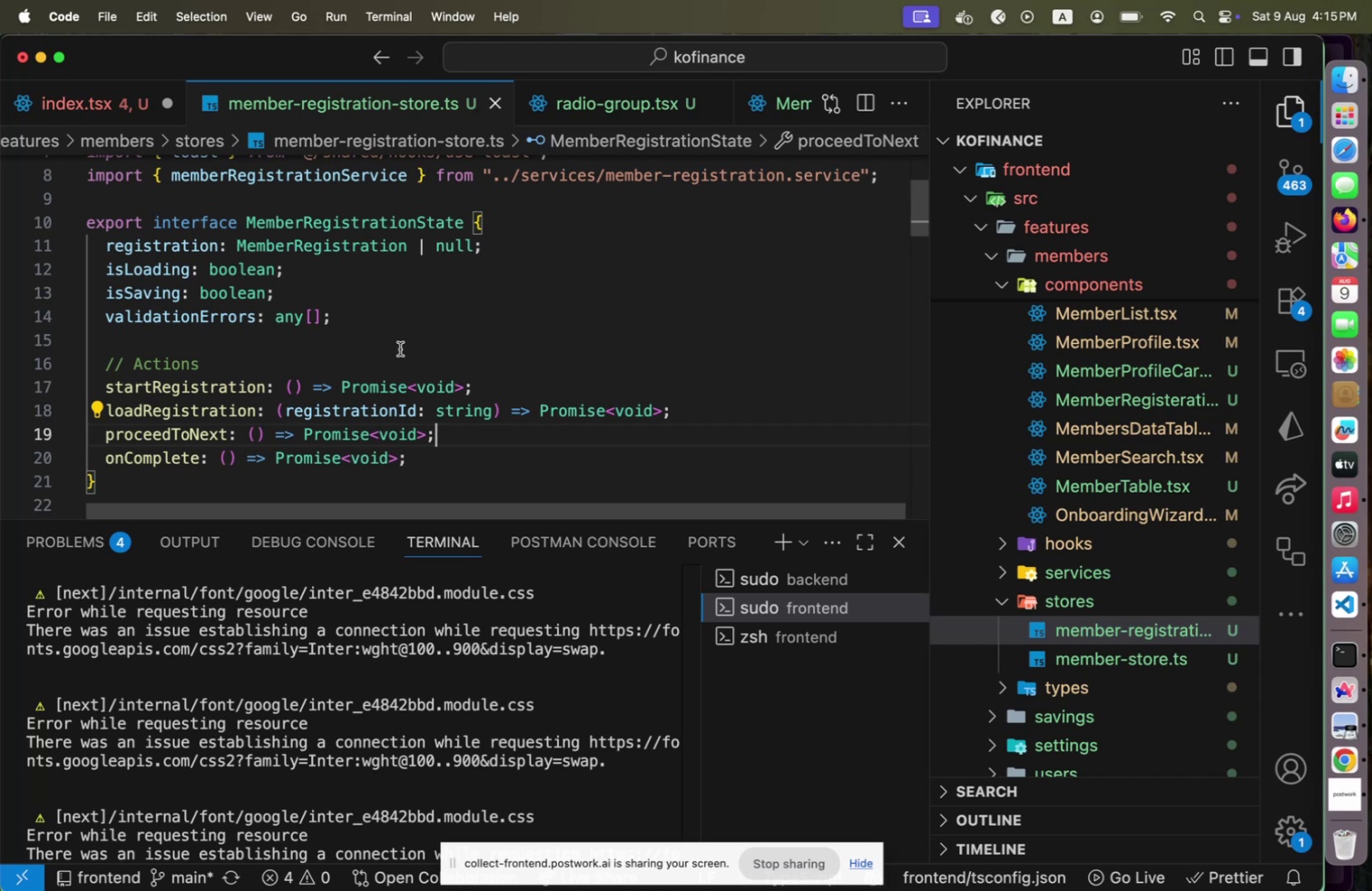 
wait(6.16)
 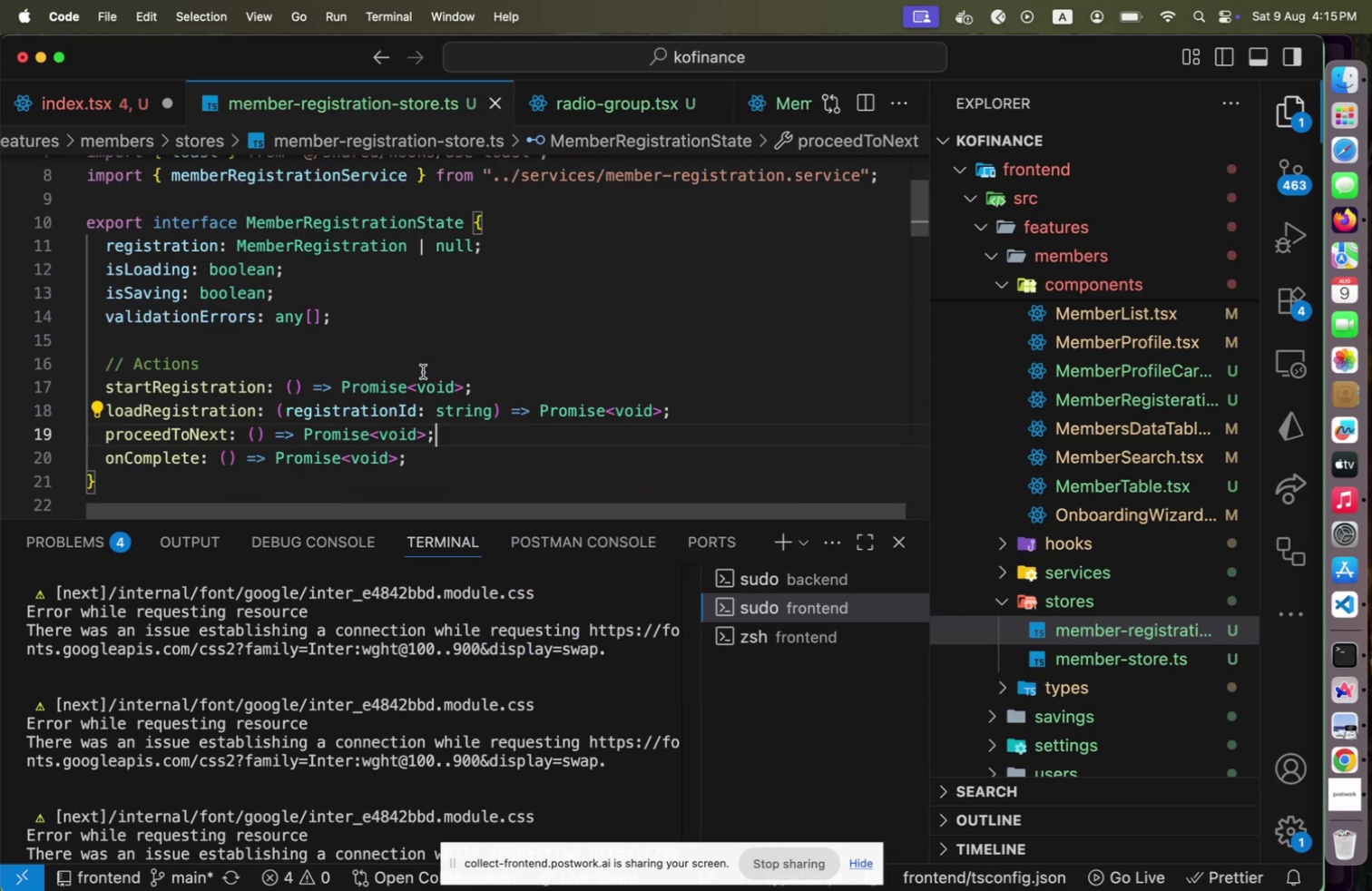 
scroll: coordinate [390, 375], scroll_direction: up, amount: 2.0
 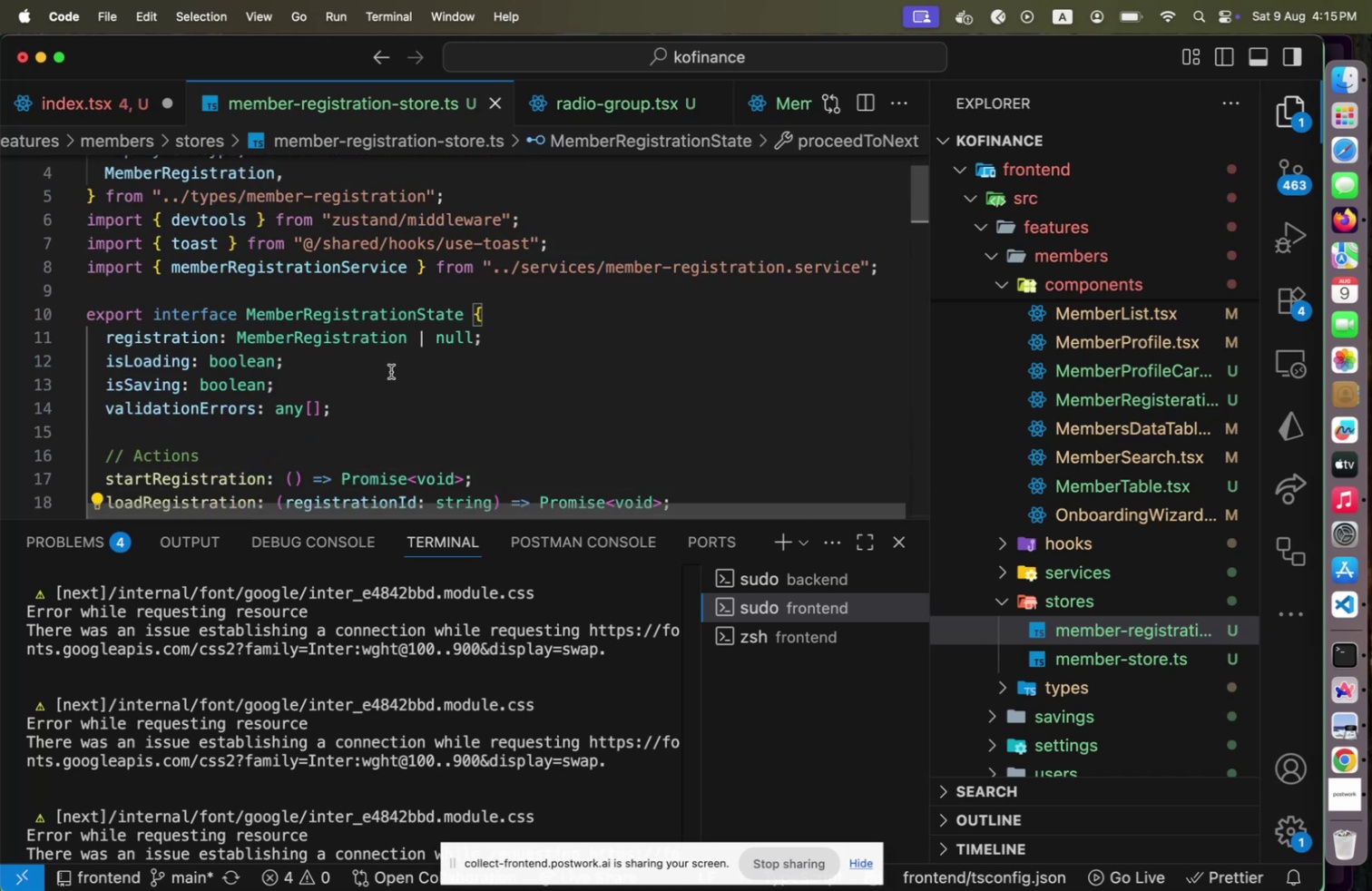 
scroll: coordinate [389, 373], scroll_direction: down, amount: 4.0
 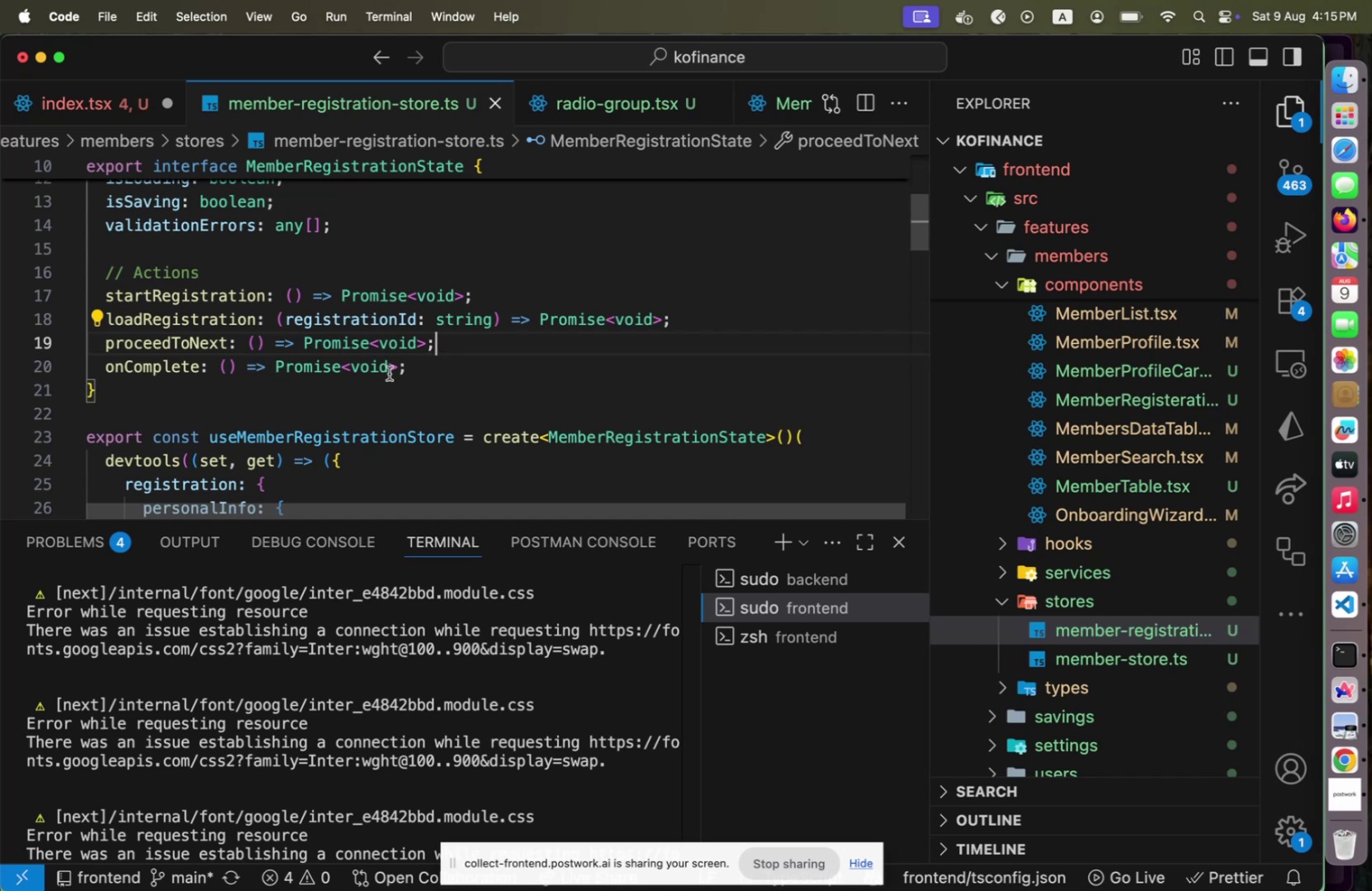 
wait(11.08)
 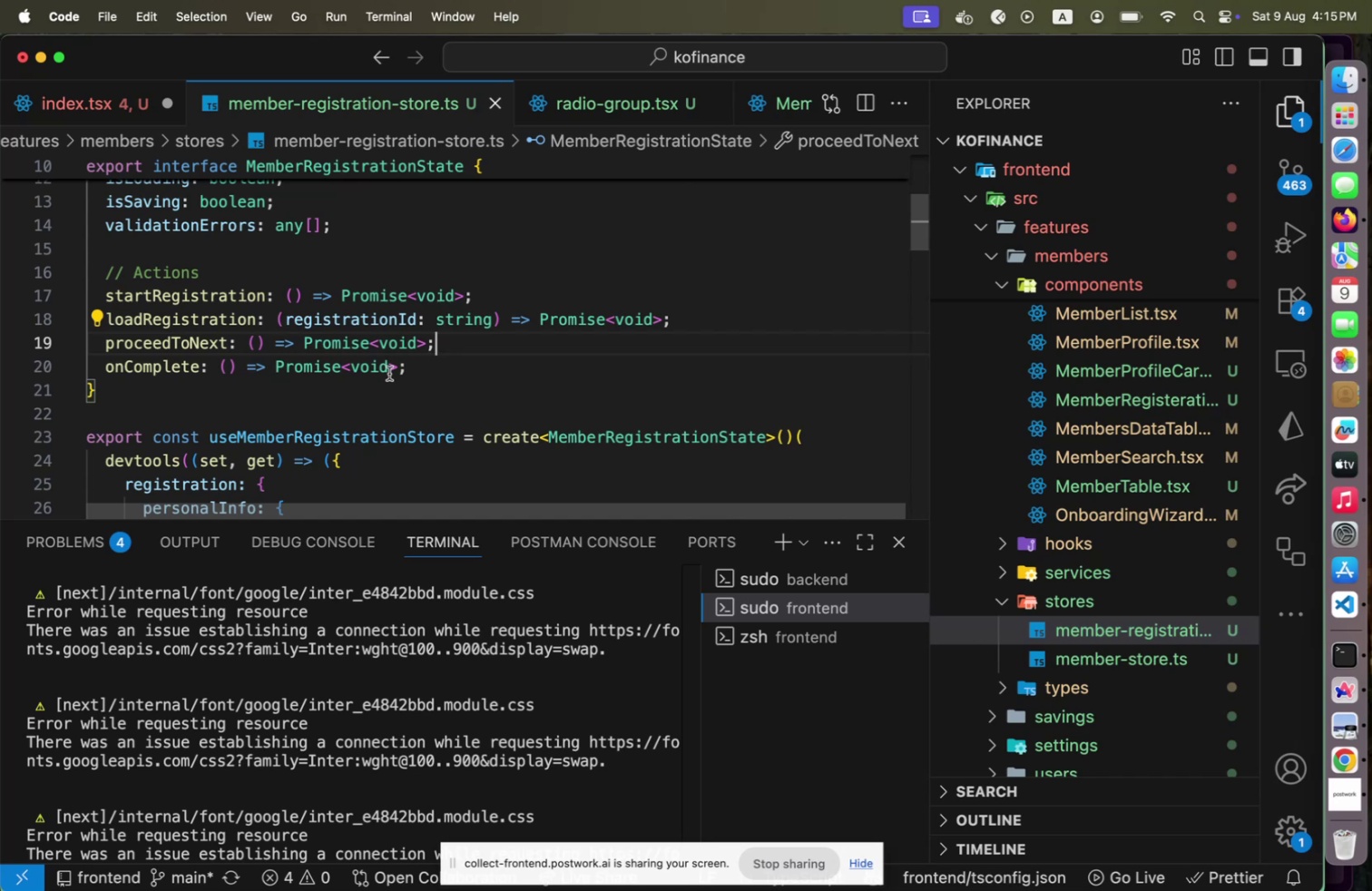 
scroll: coordinate [1053, 412], scroll_direction: up, amount: 11.0
 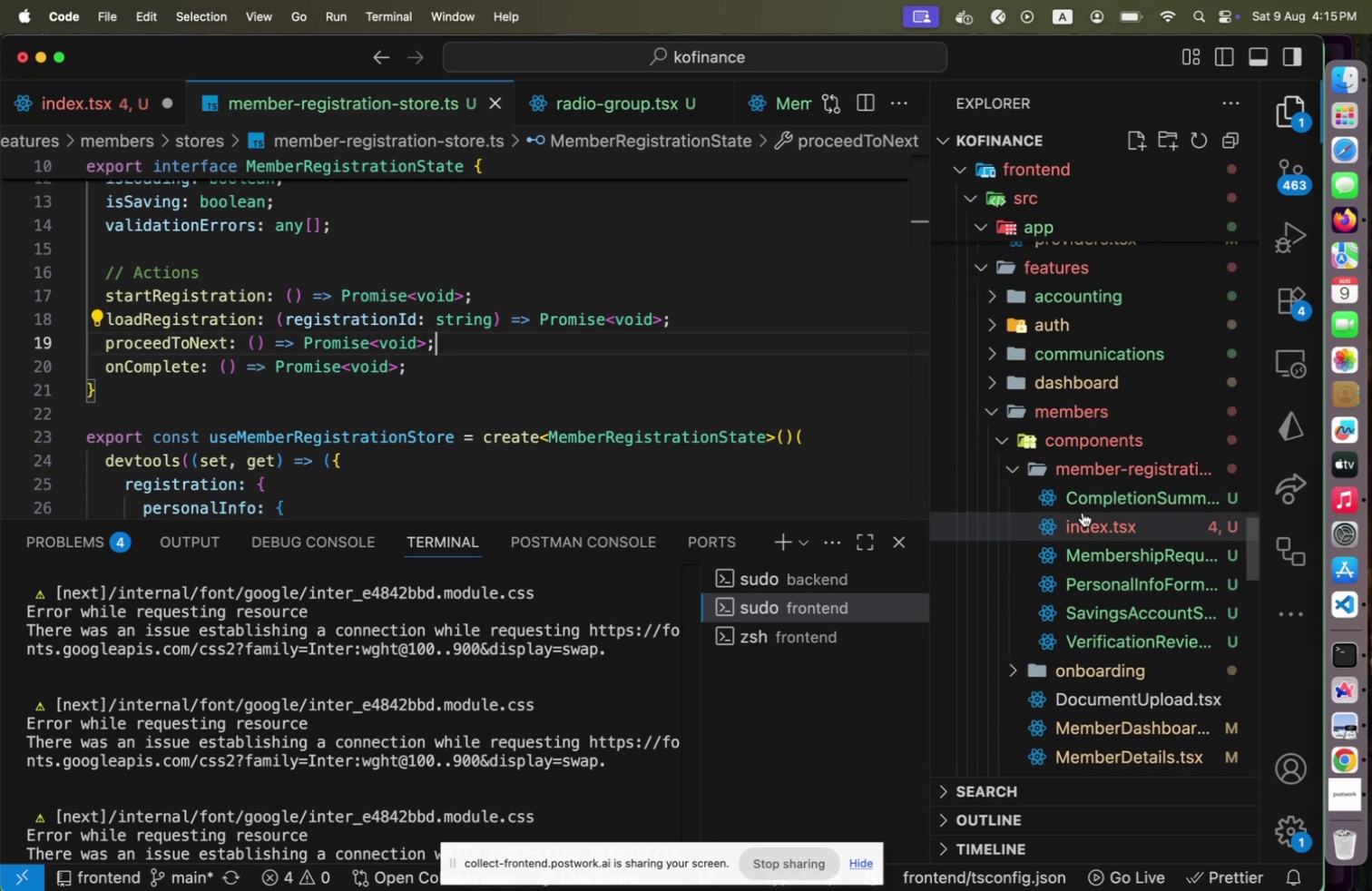 
left_click([1083, 512])
 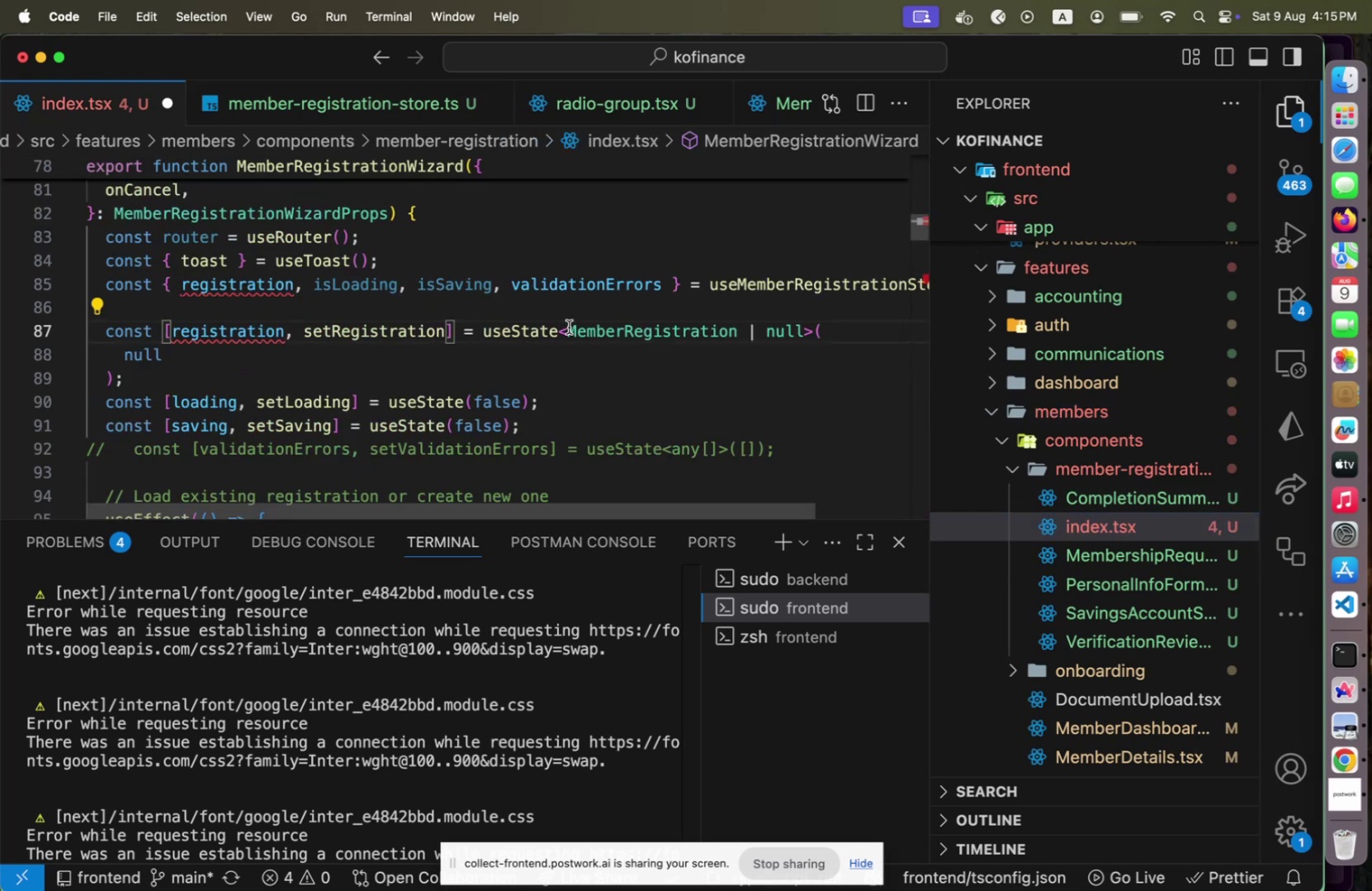 
key(Home)
 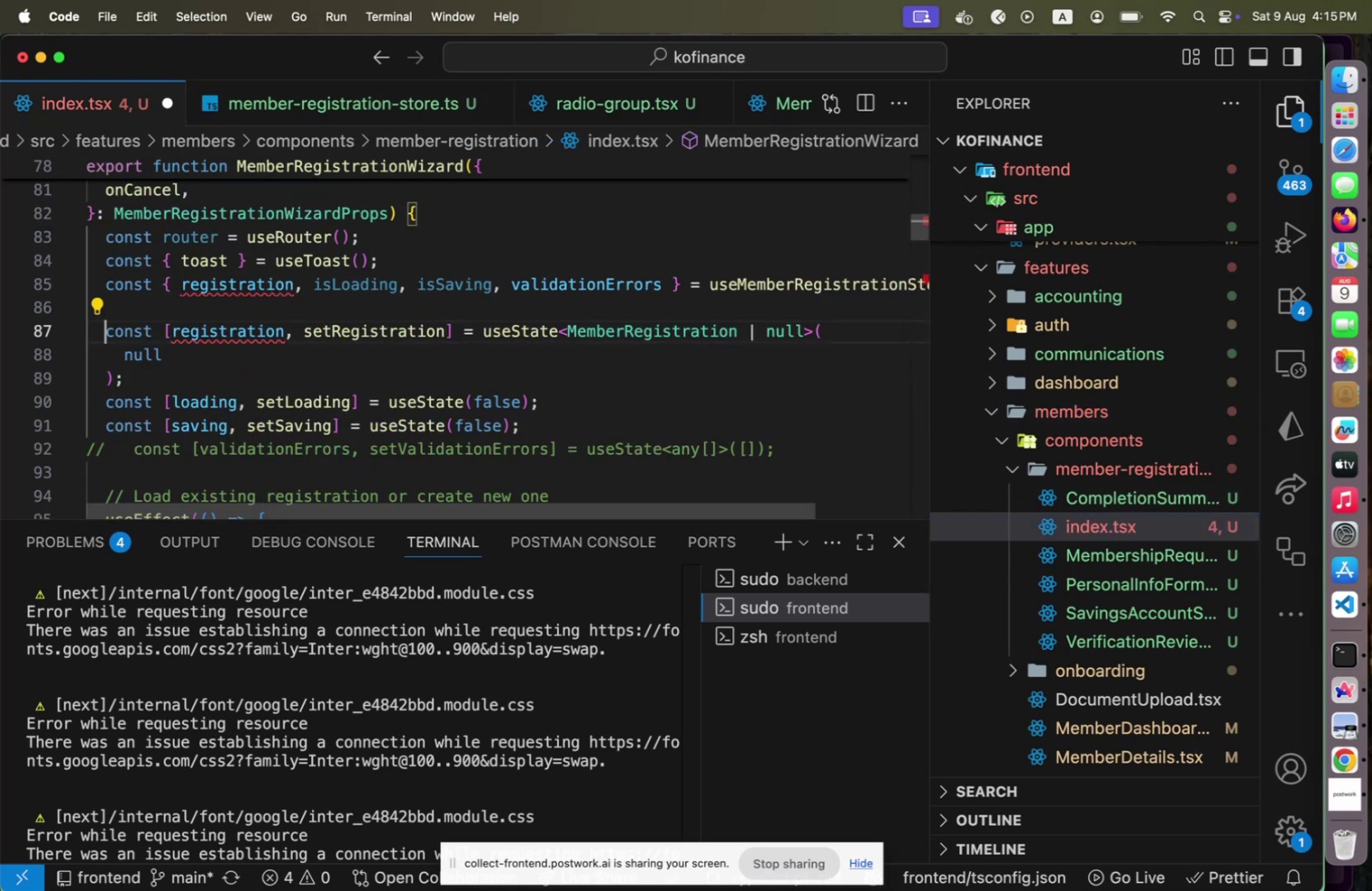 
key(Shift+ArrowDown)
 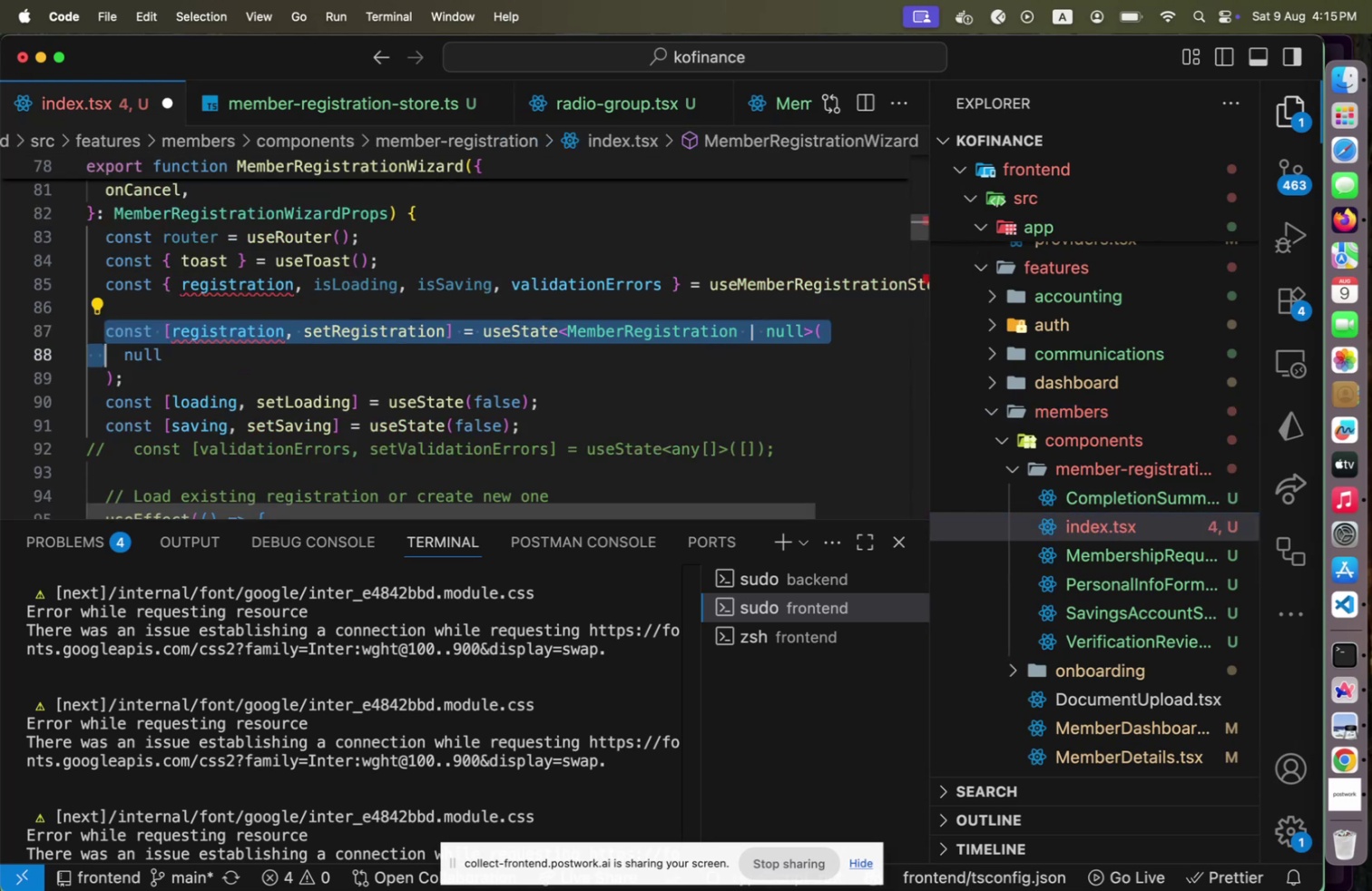 
key(Shift+ArrowDown)
 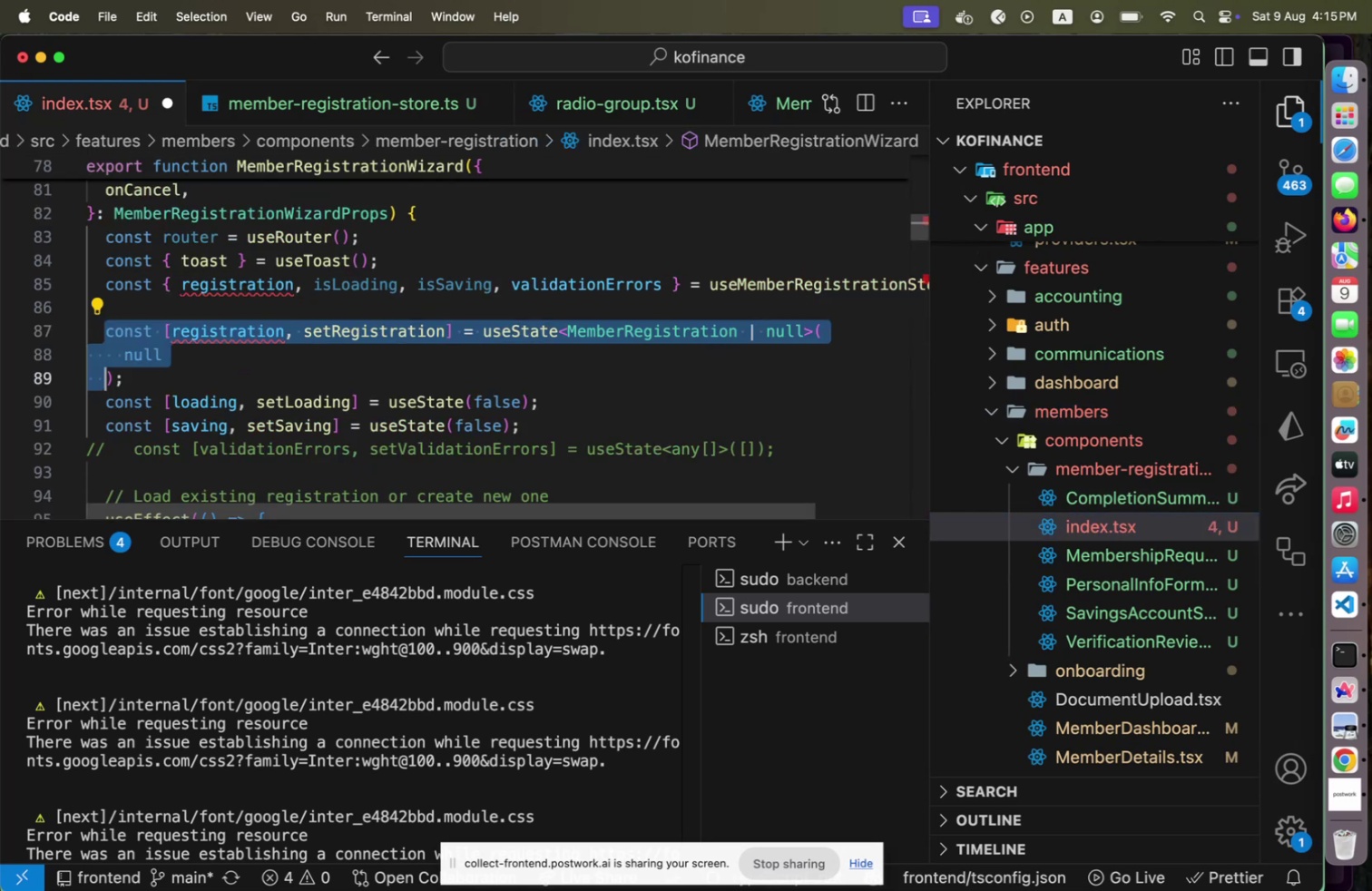 
key(Shift+End)
 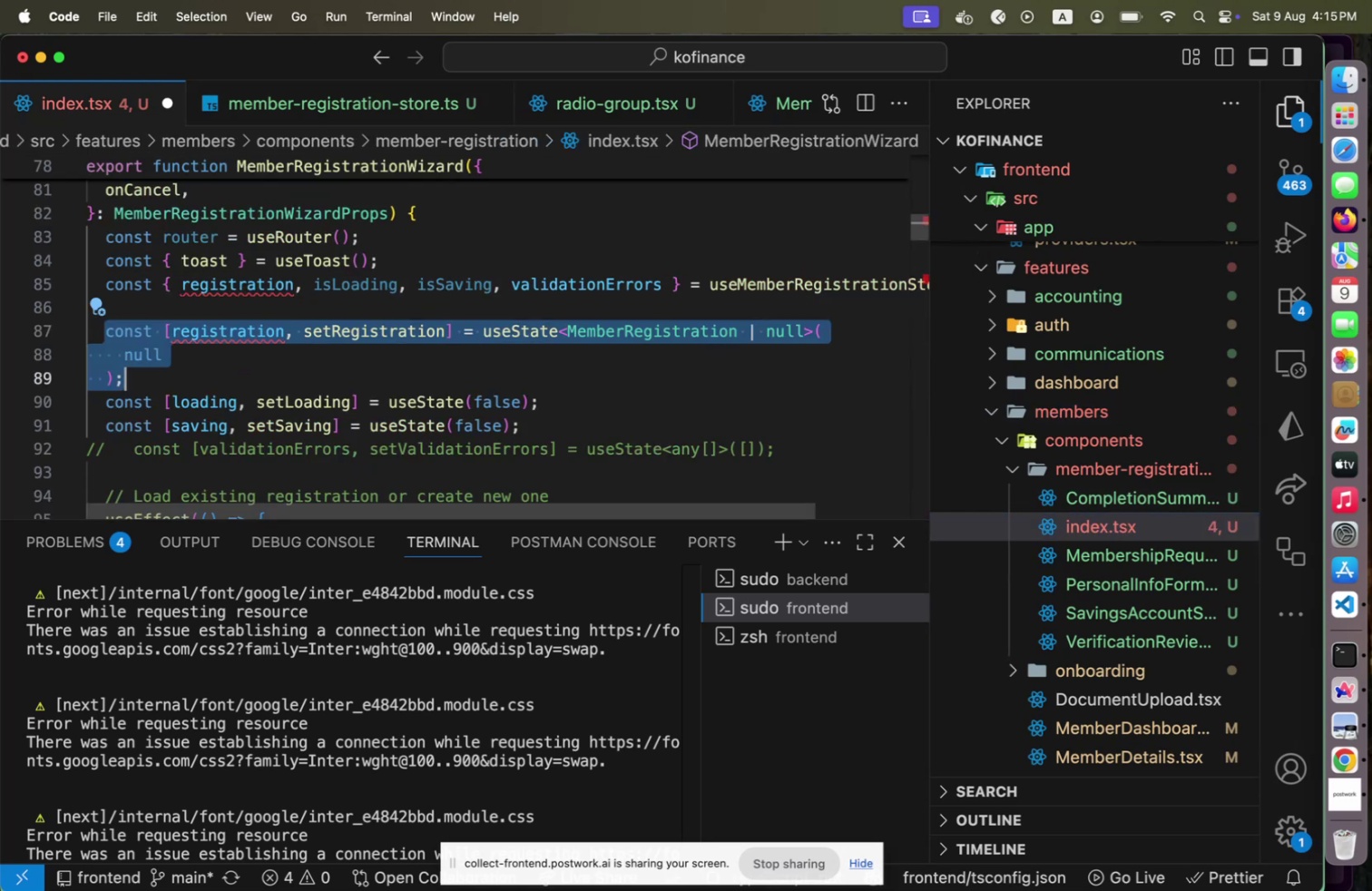 
key(Meta+Slash)
 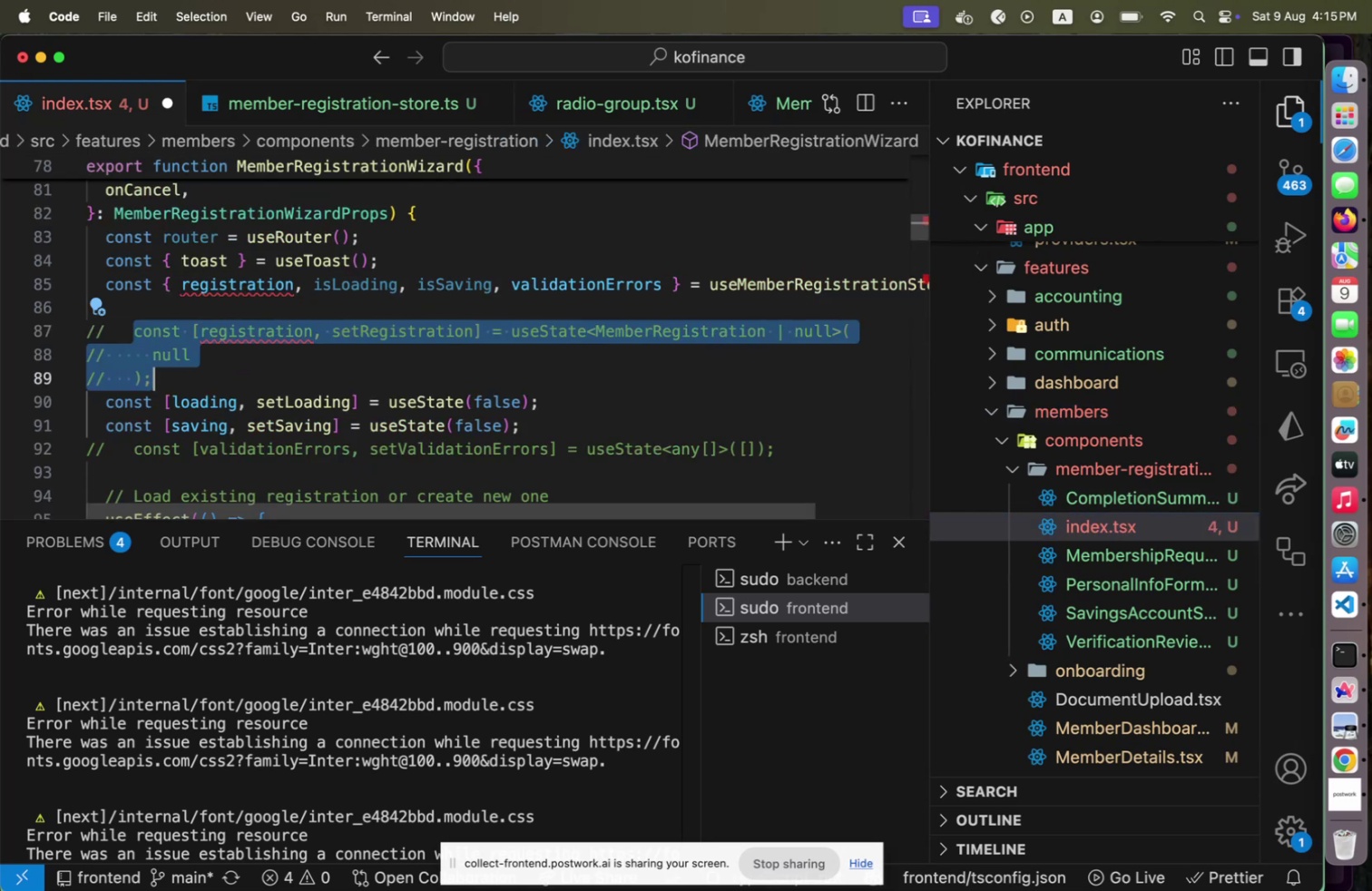 
key(ArrowUp)
 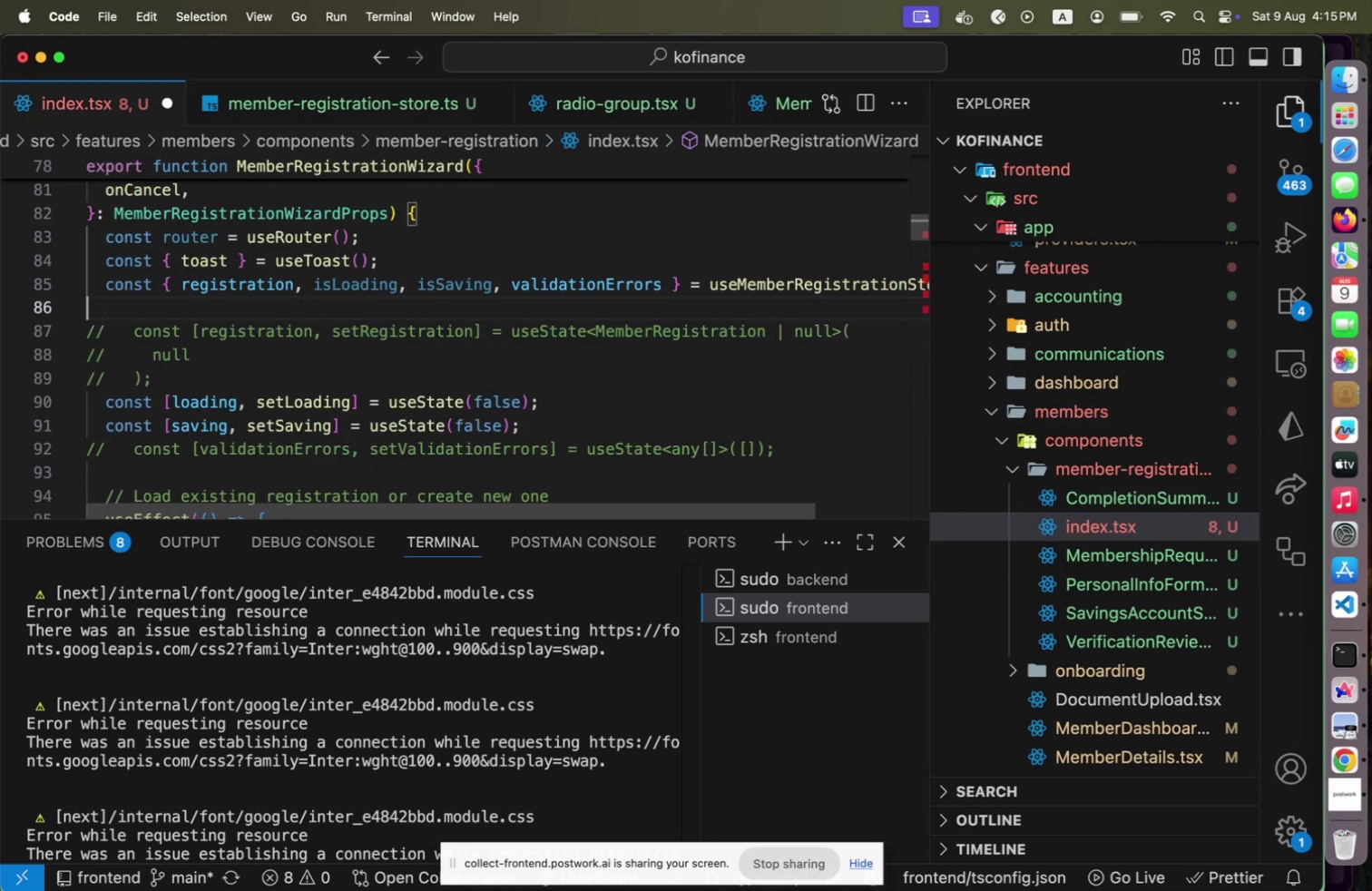 
key(ArrowDown)
 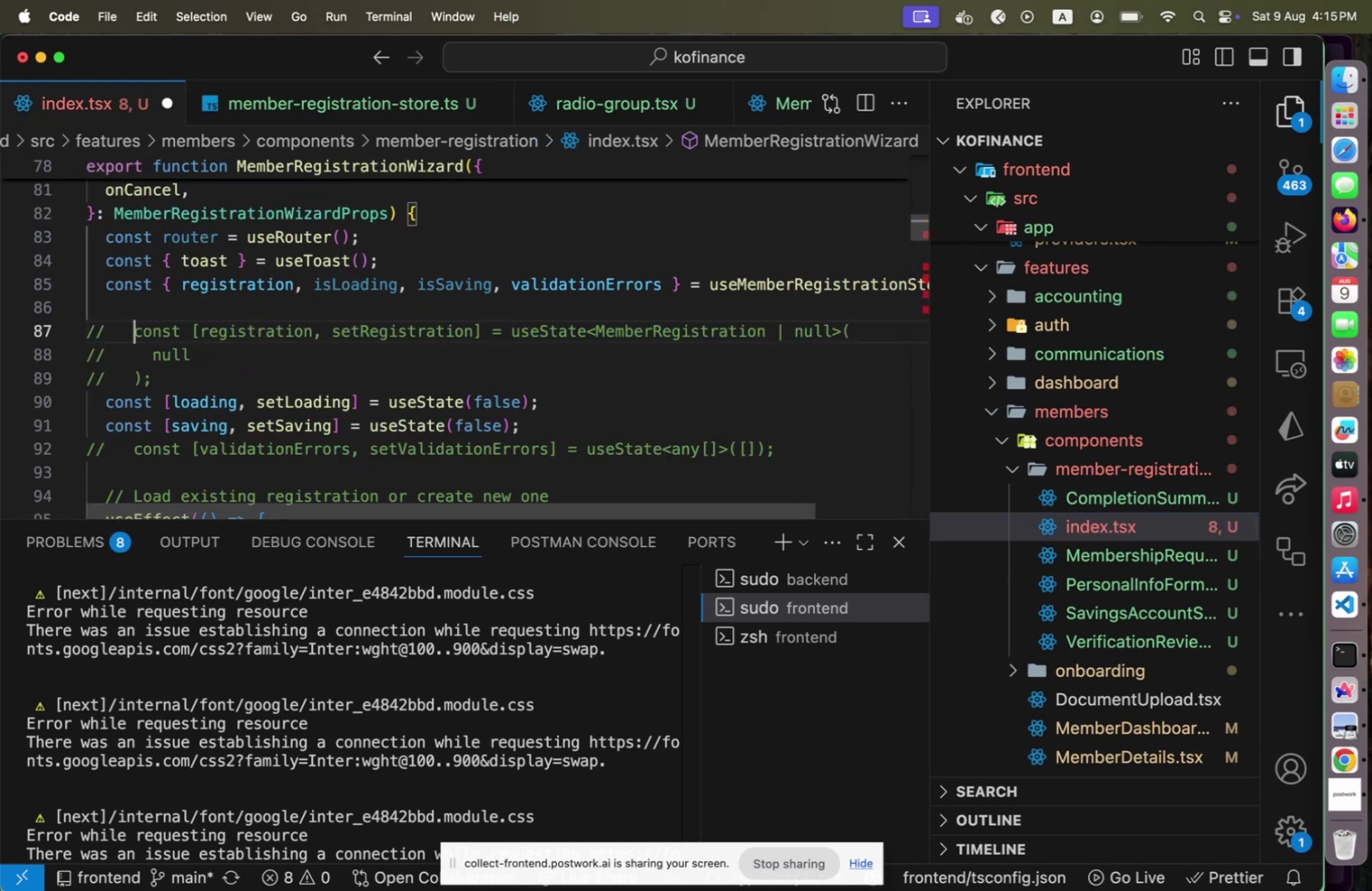 
key(ArrowDown)
 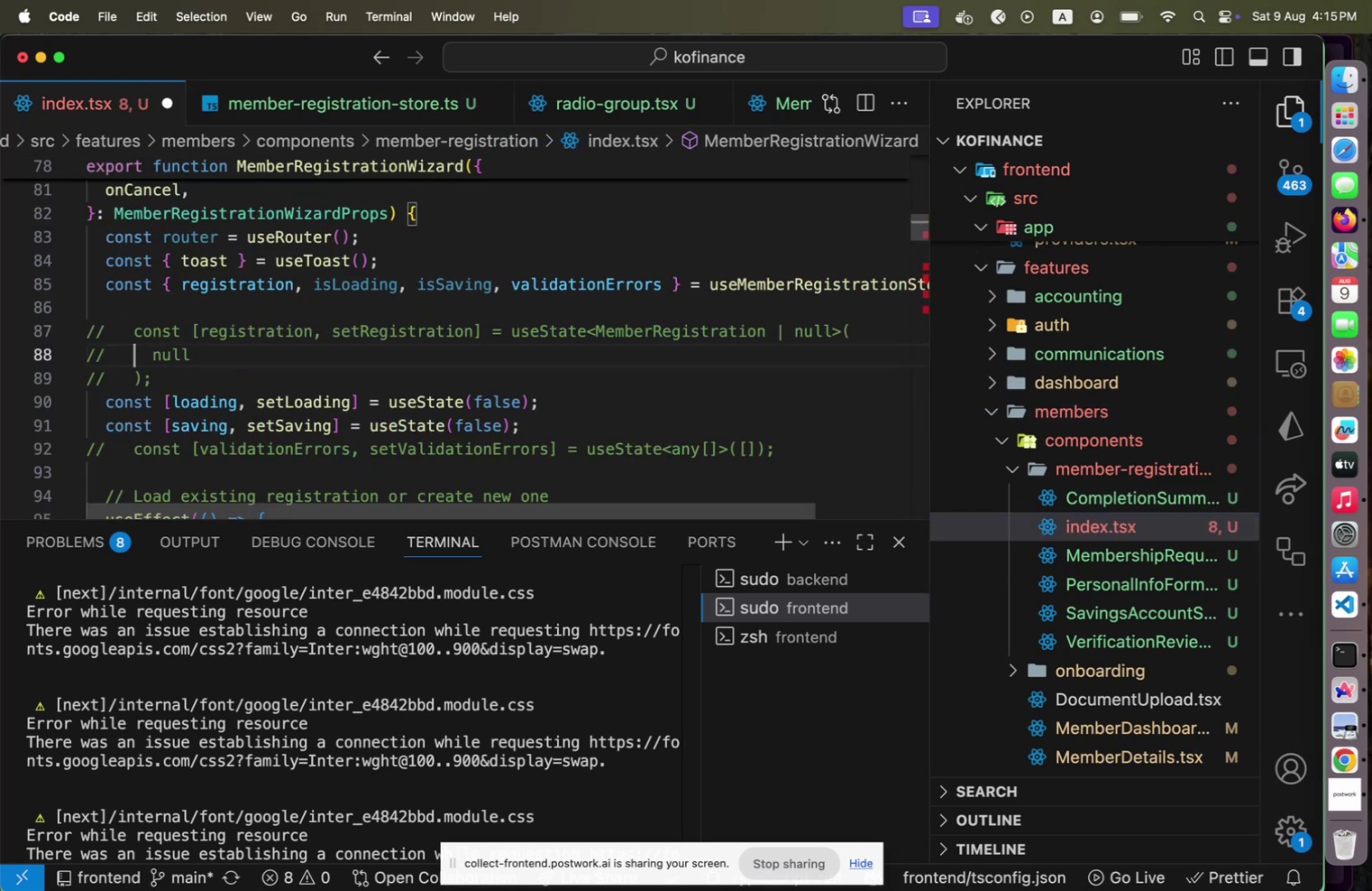 
key(ArrowUp)
 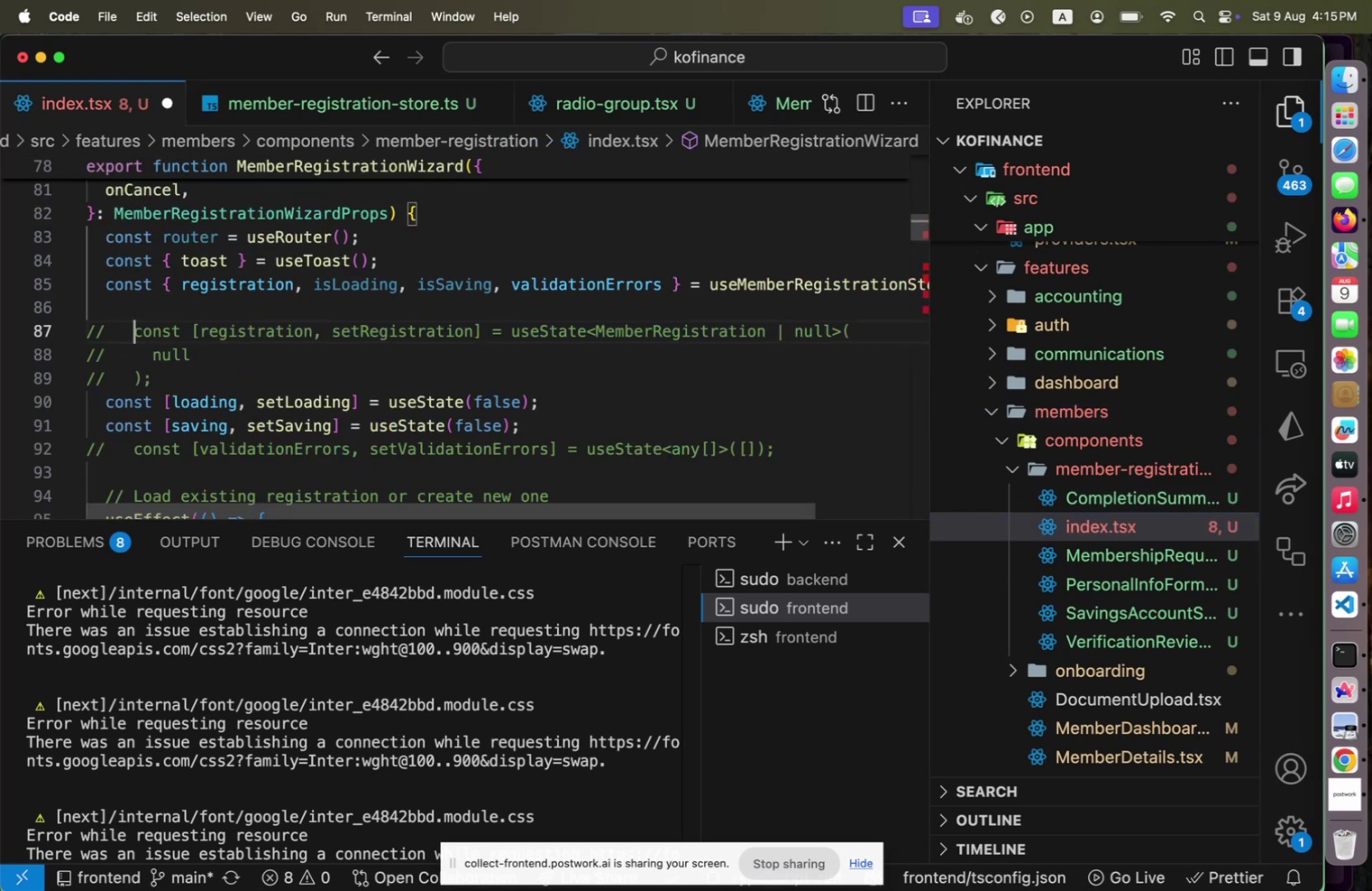 
key(Alt+Shift+F)
 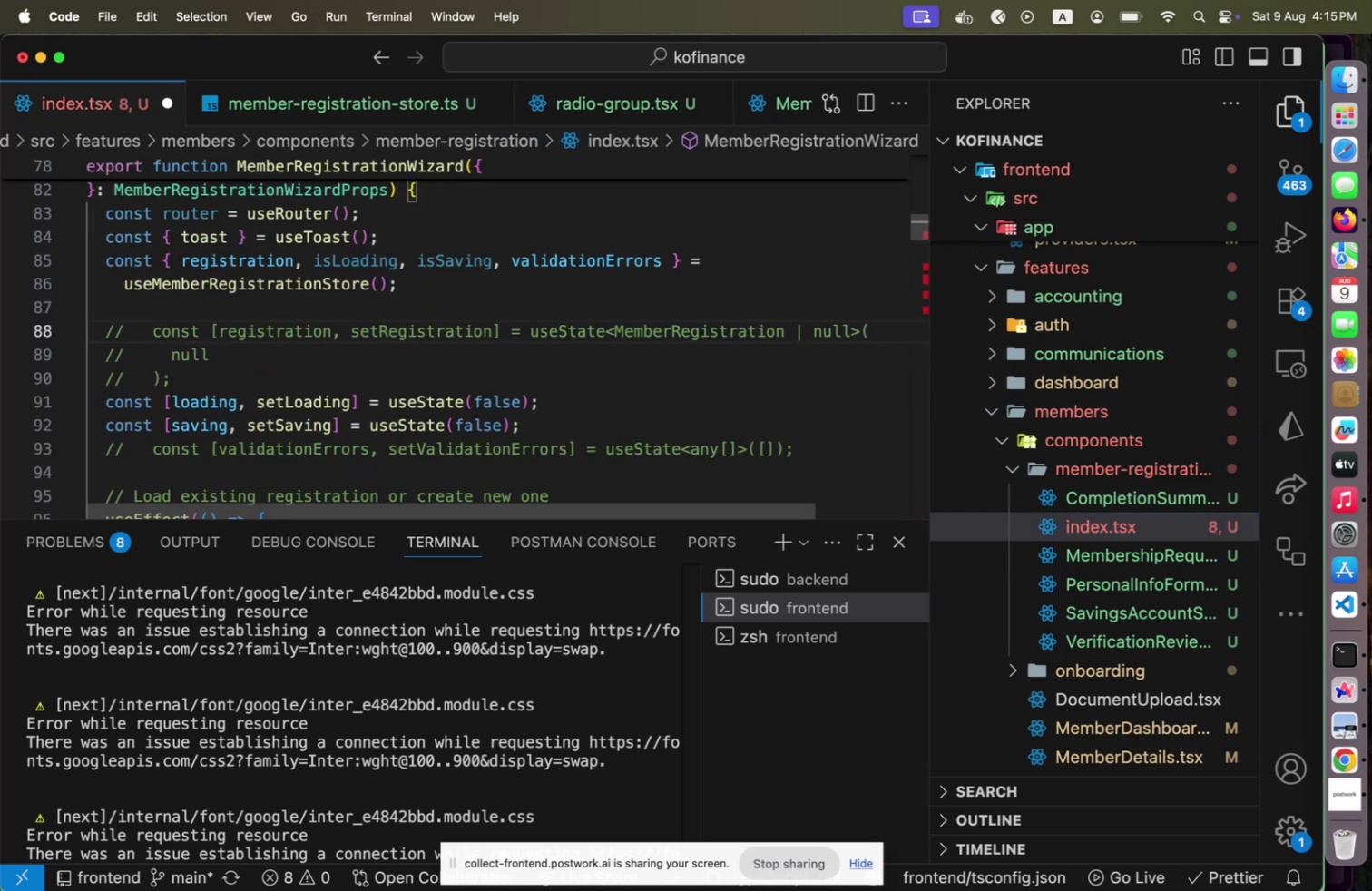 
key(ArrowUp)
 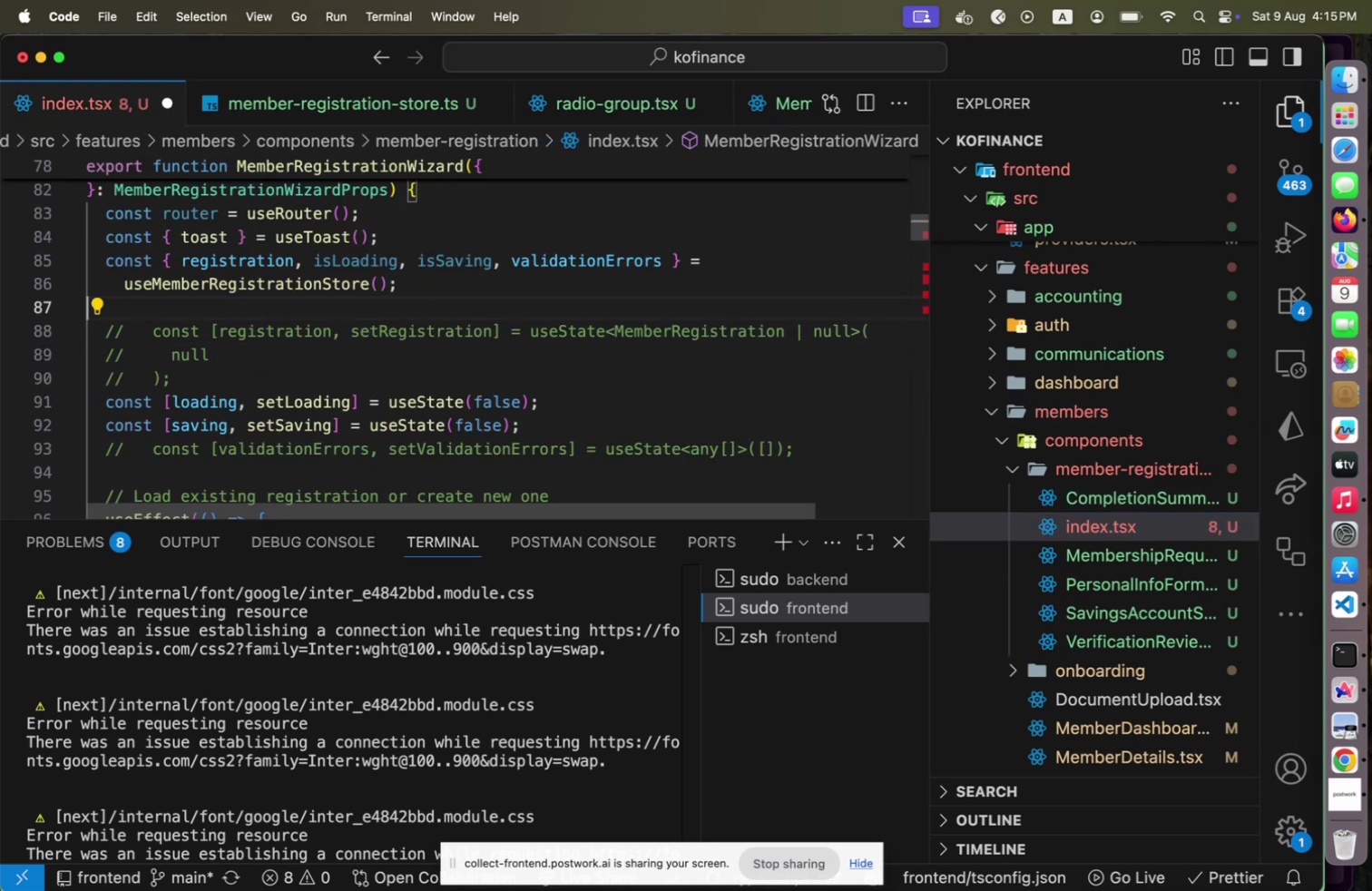 
key(ArrowUp)
 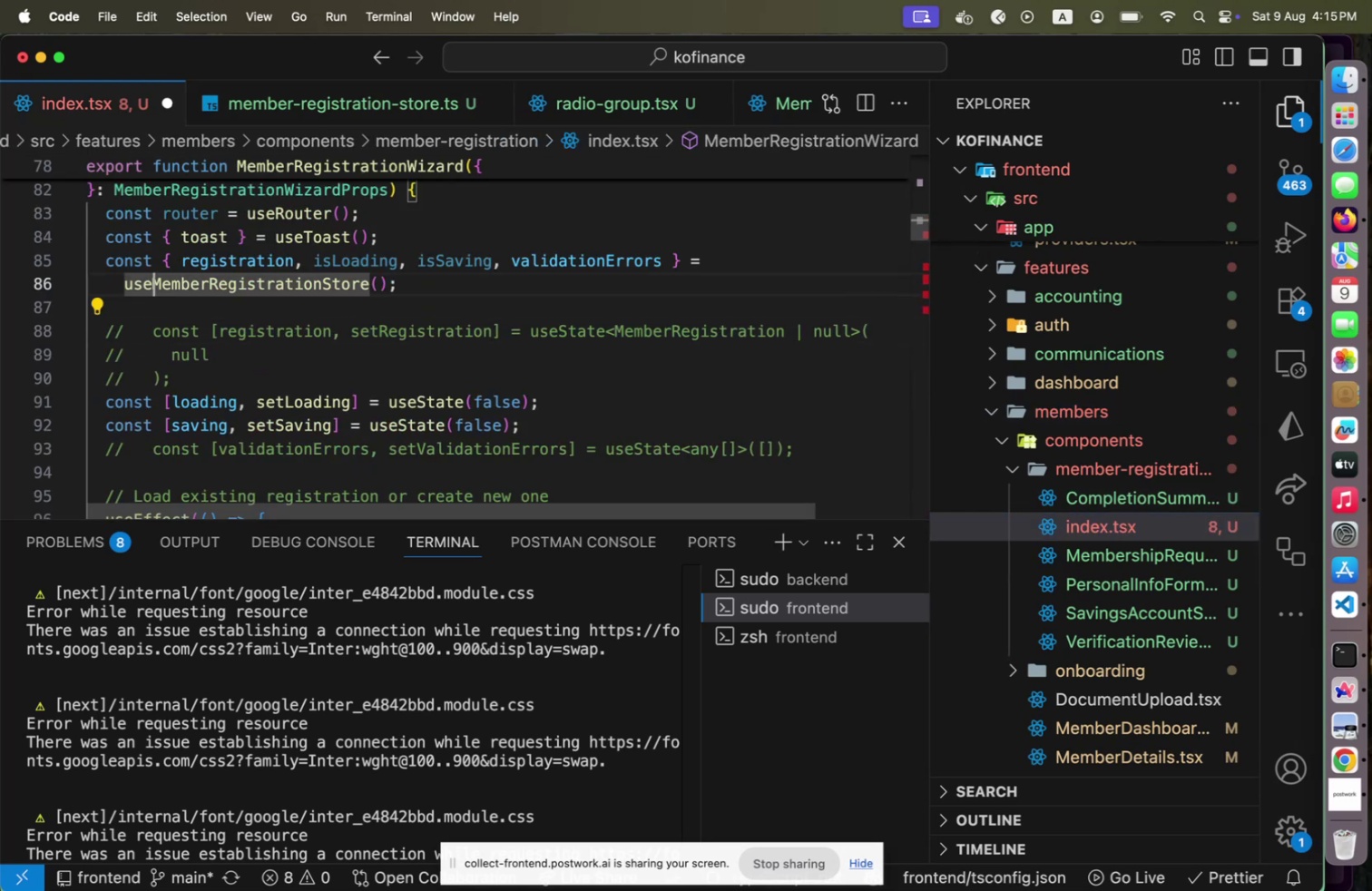 
key(ArrowUp)
 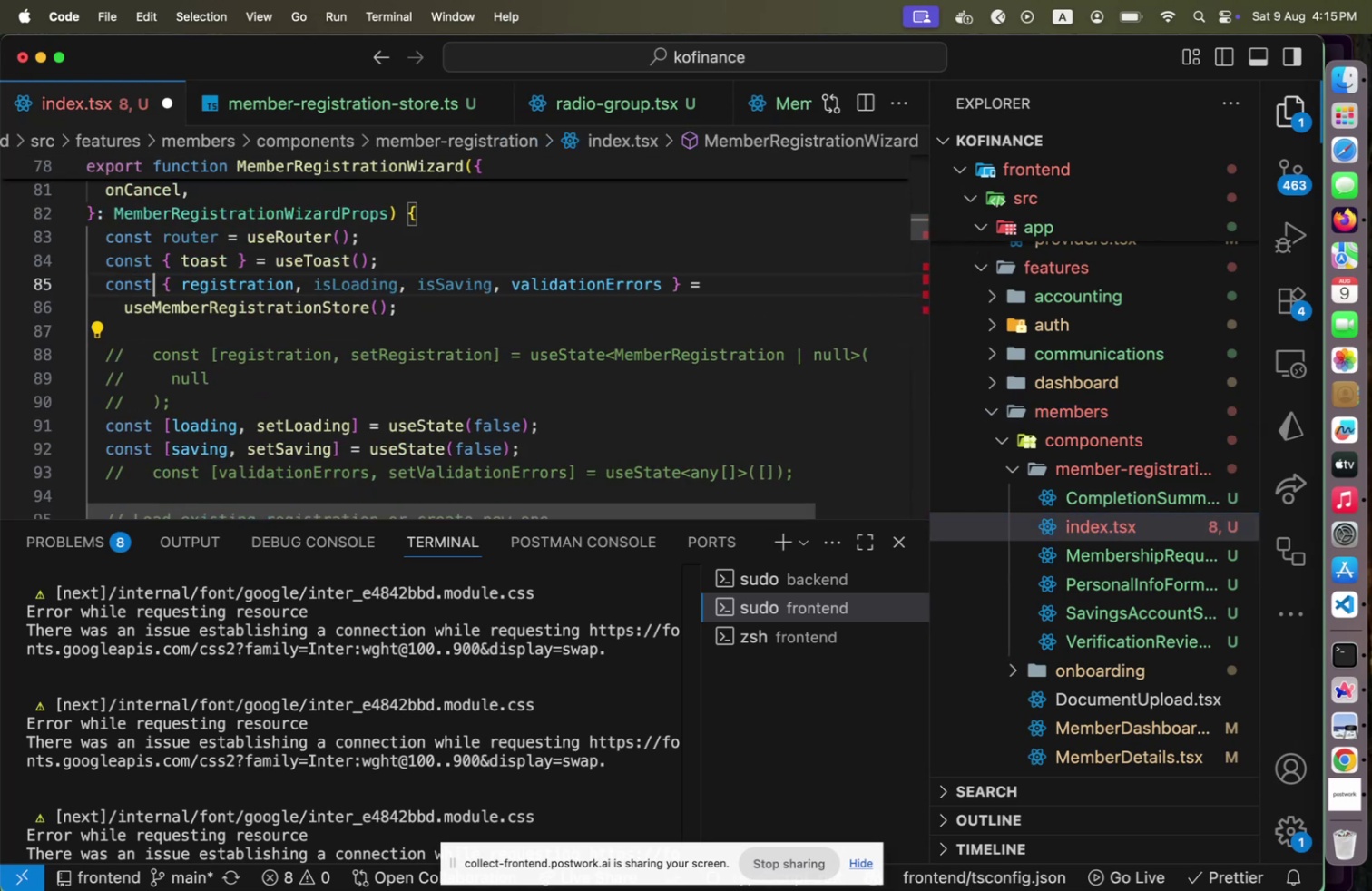 
hold_key(key=ArrowRight, duration=1.35)
 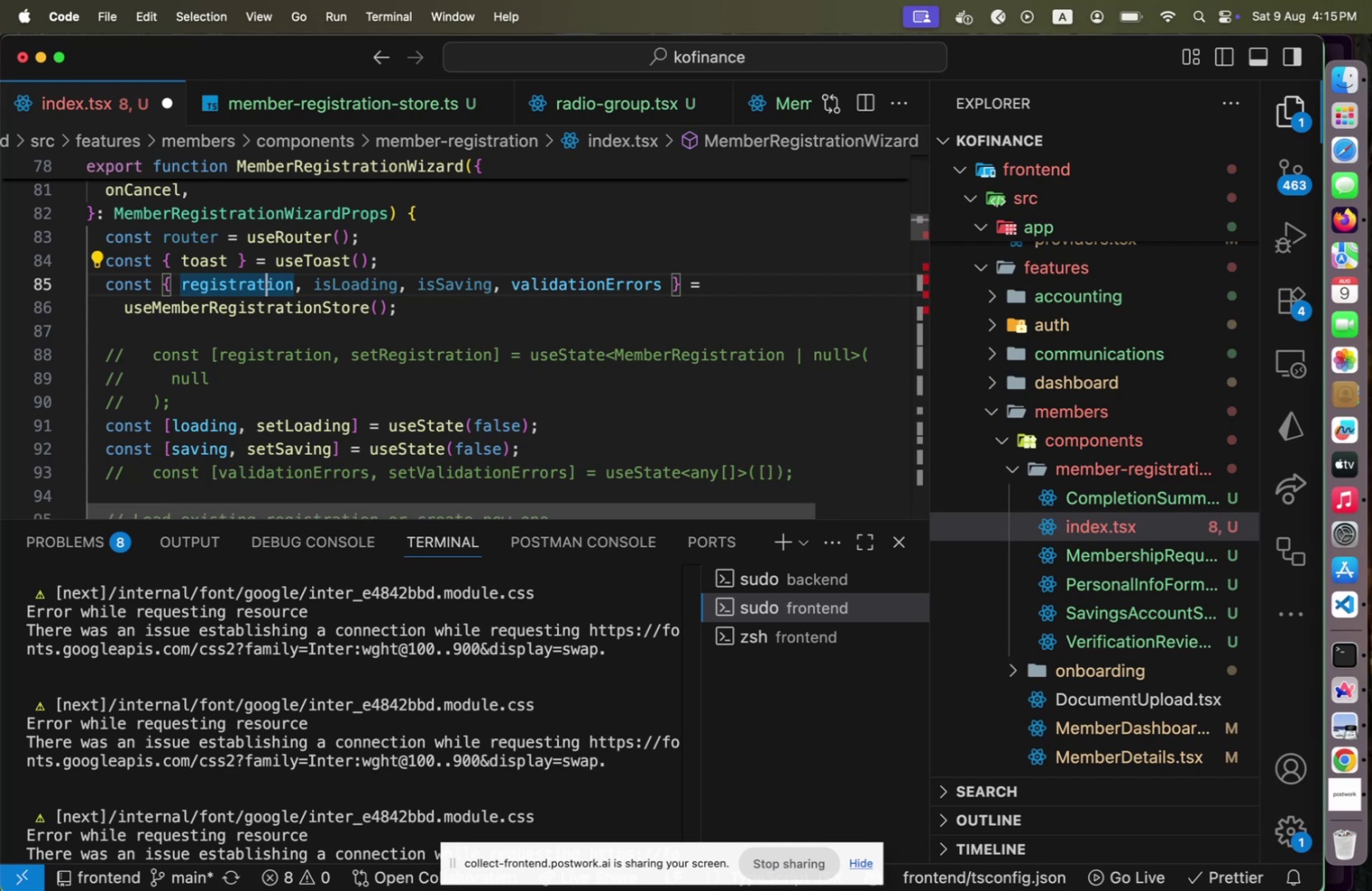 
key(End)
 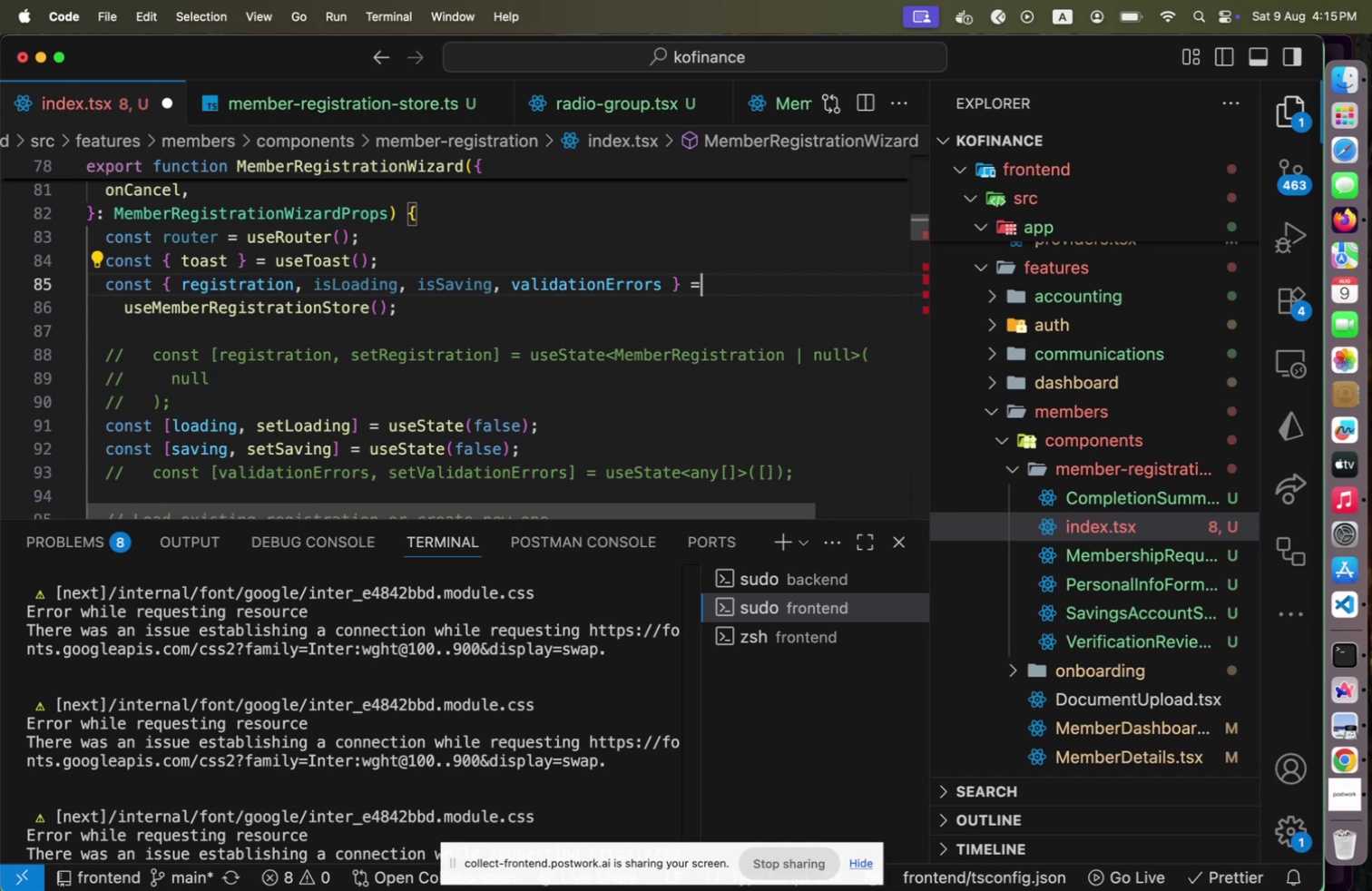 
hold_key(key=ArrowLeft, duration=0.71)
 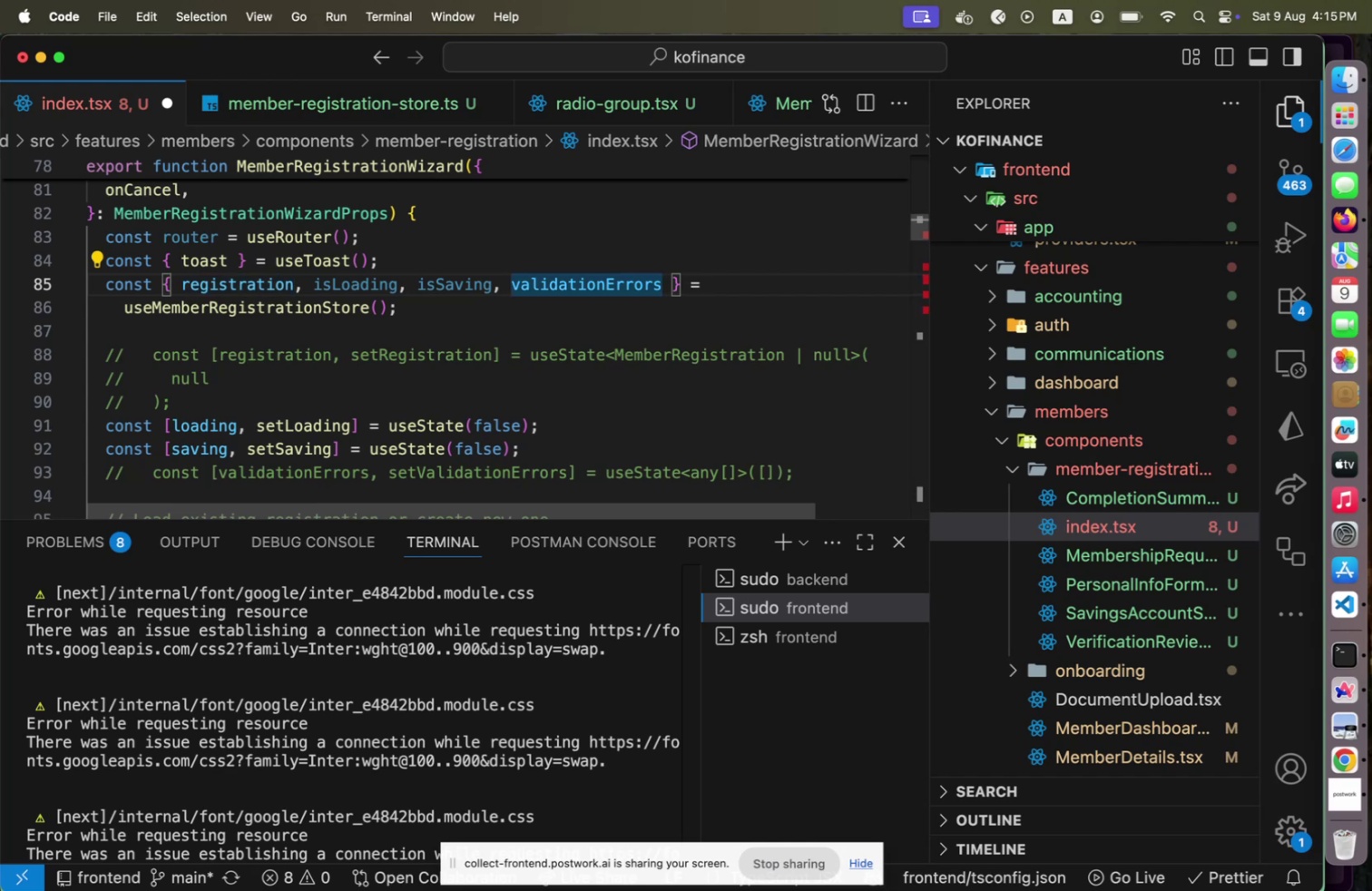 
key(Comma)
 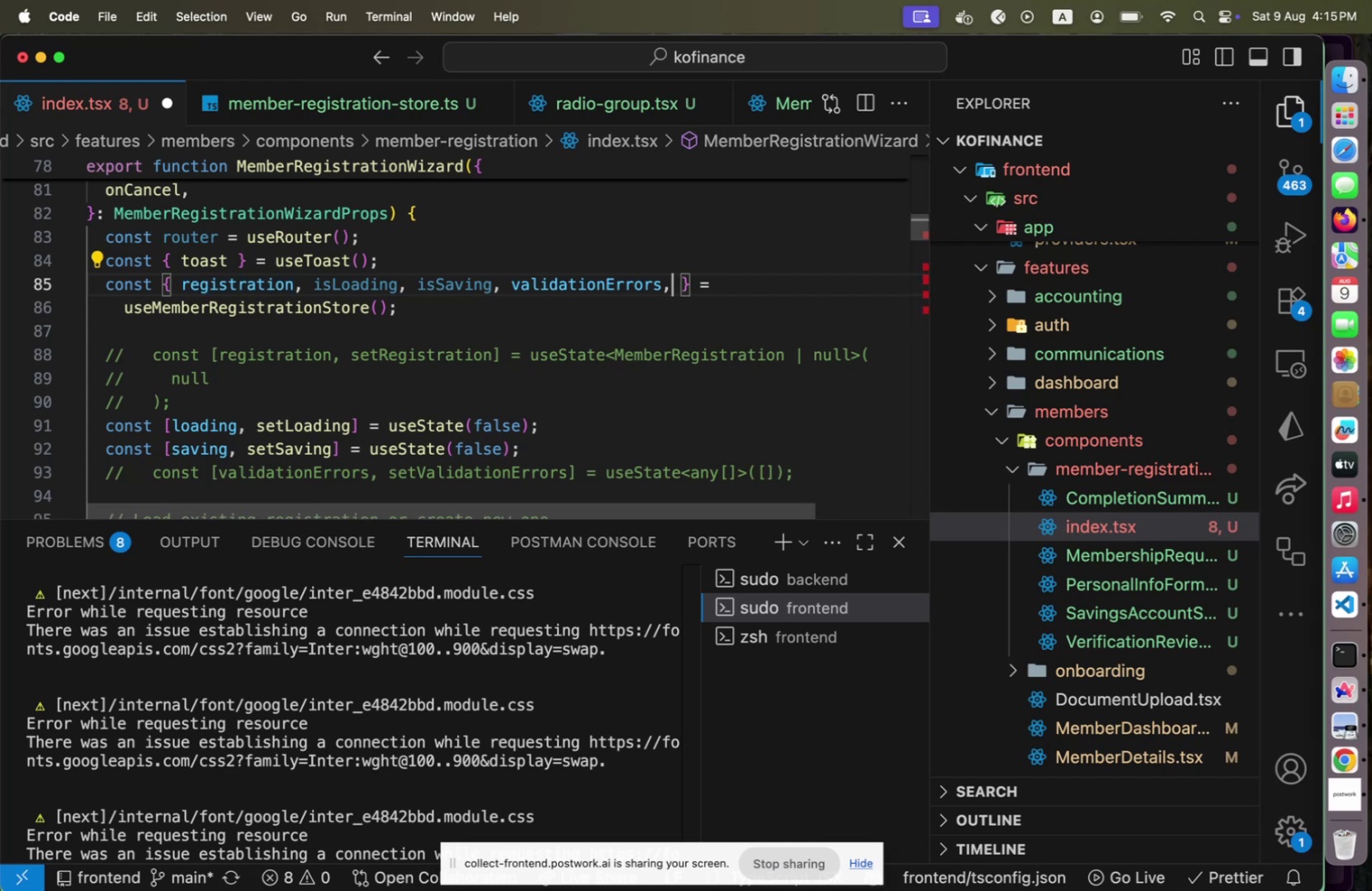 
key(Space)
 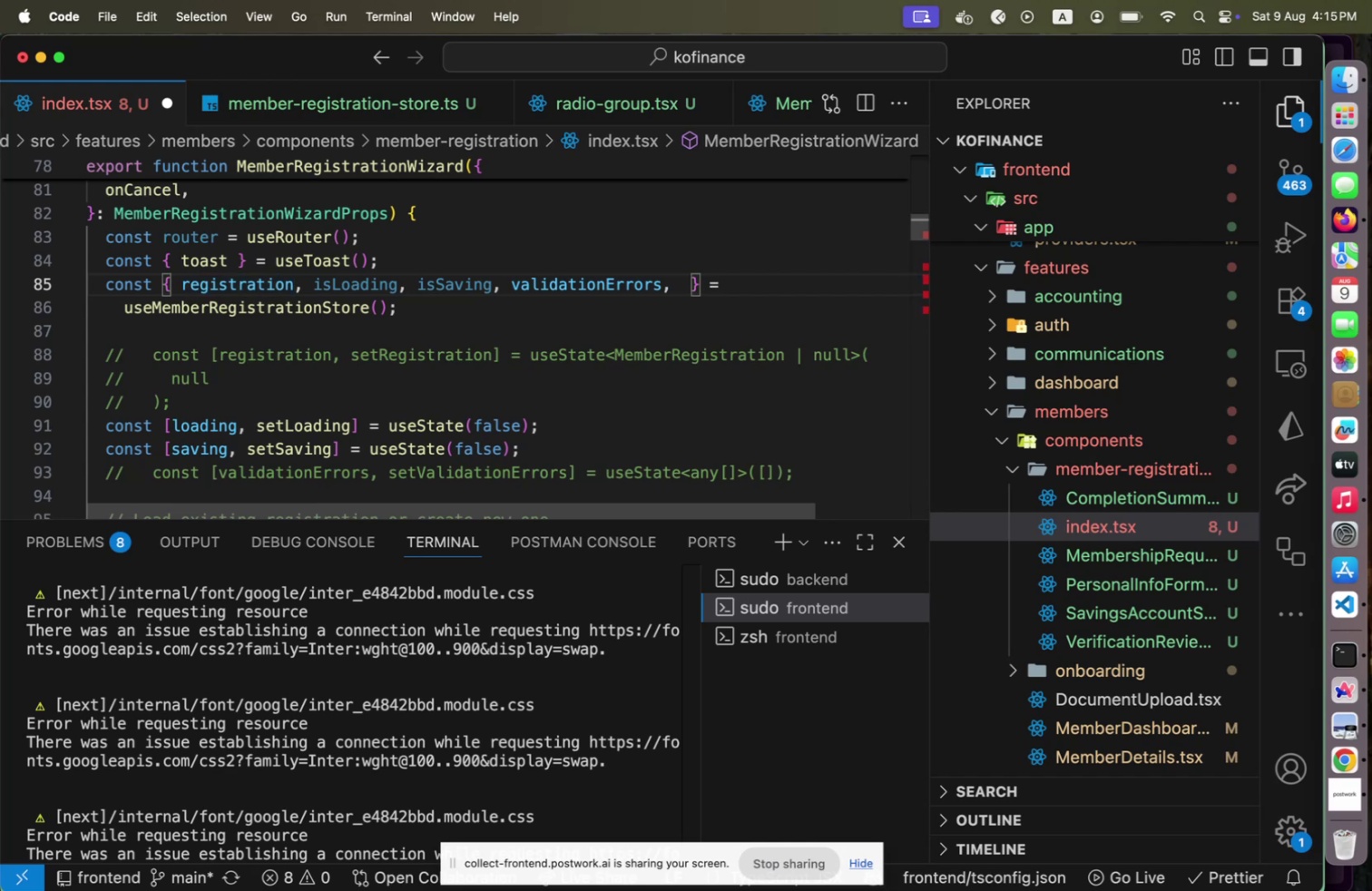 
key(S)
 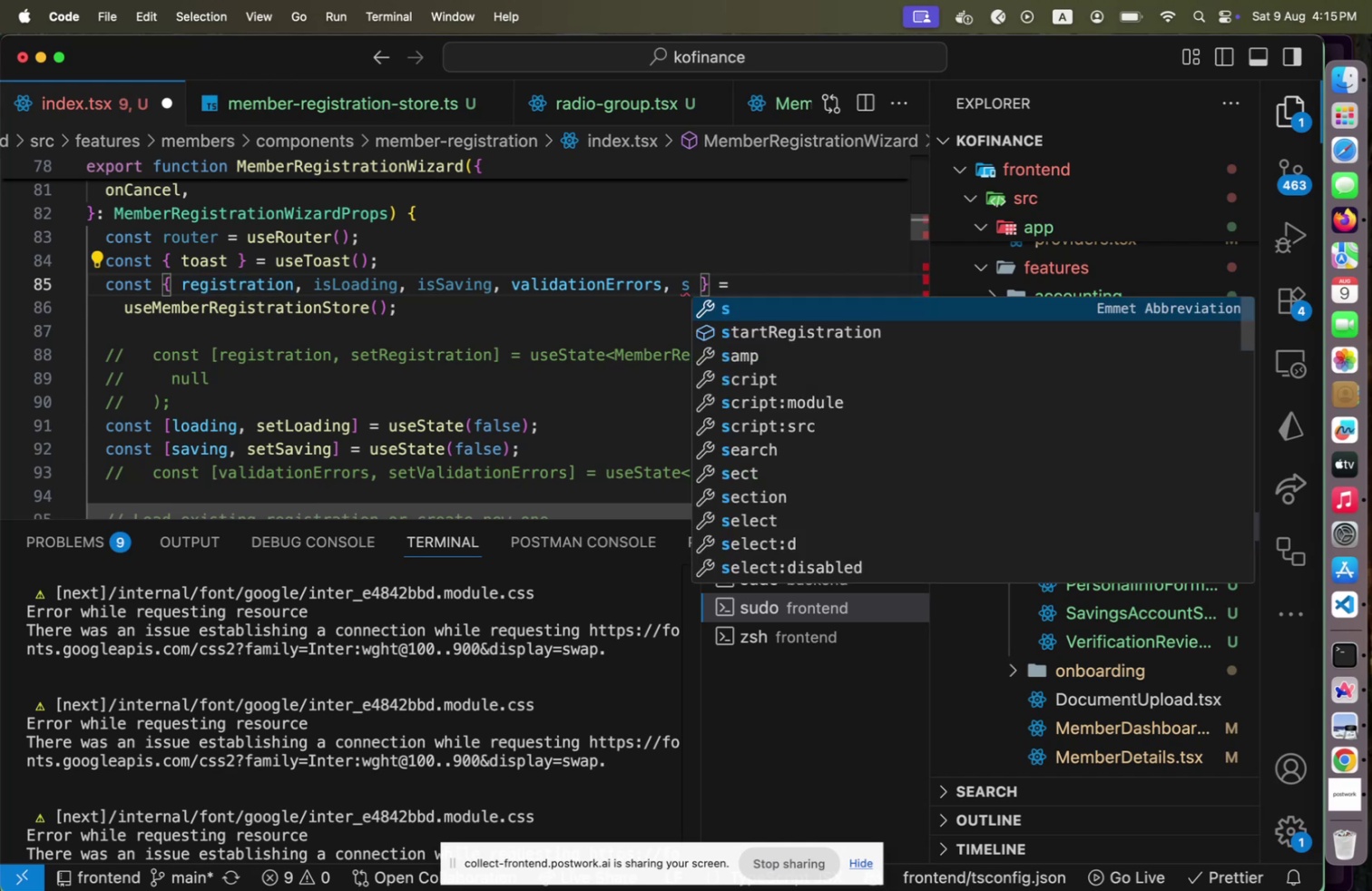 
key(ArrowDown)
 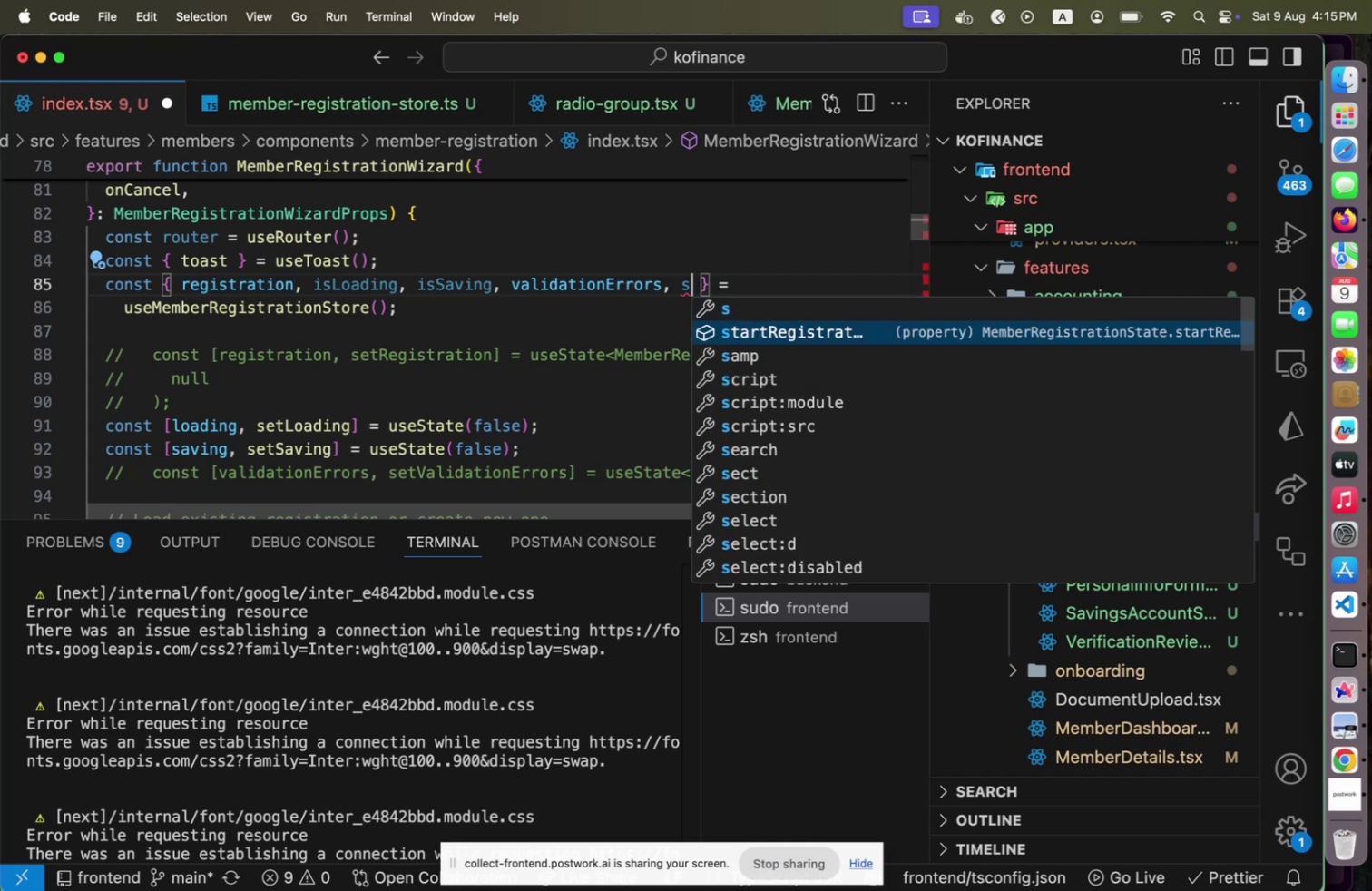 
key(Enter)
 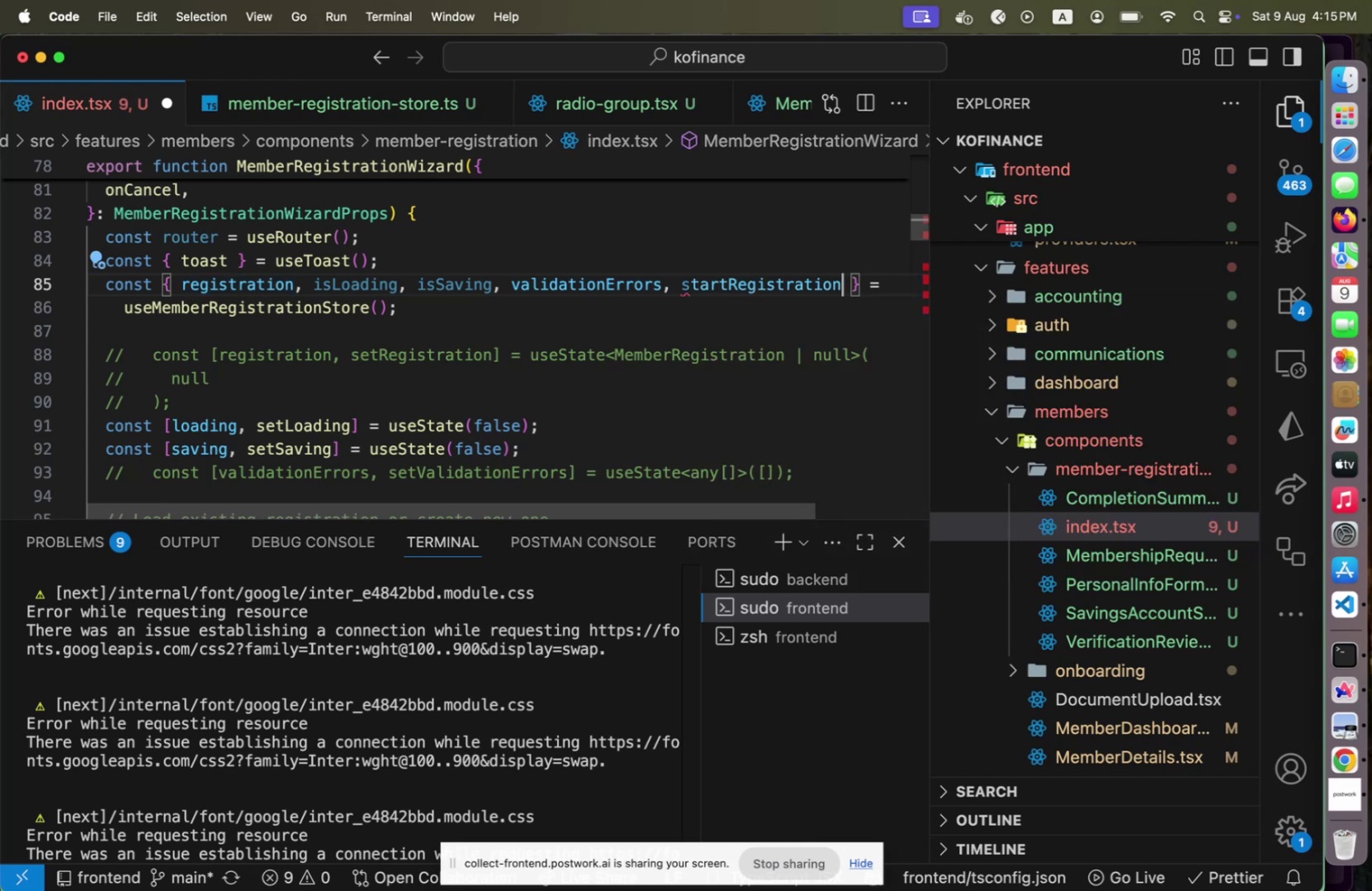 
type(, load)
 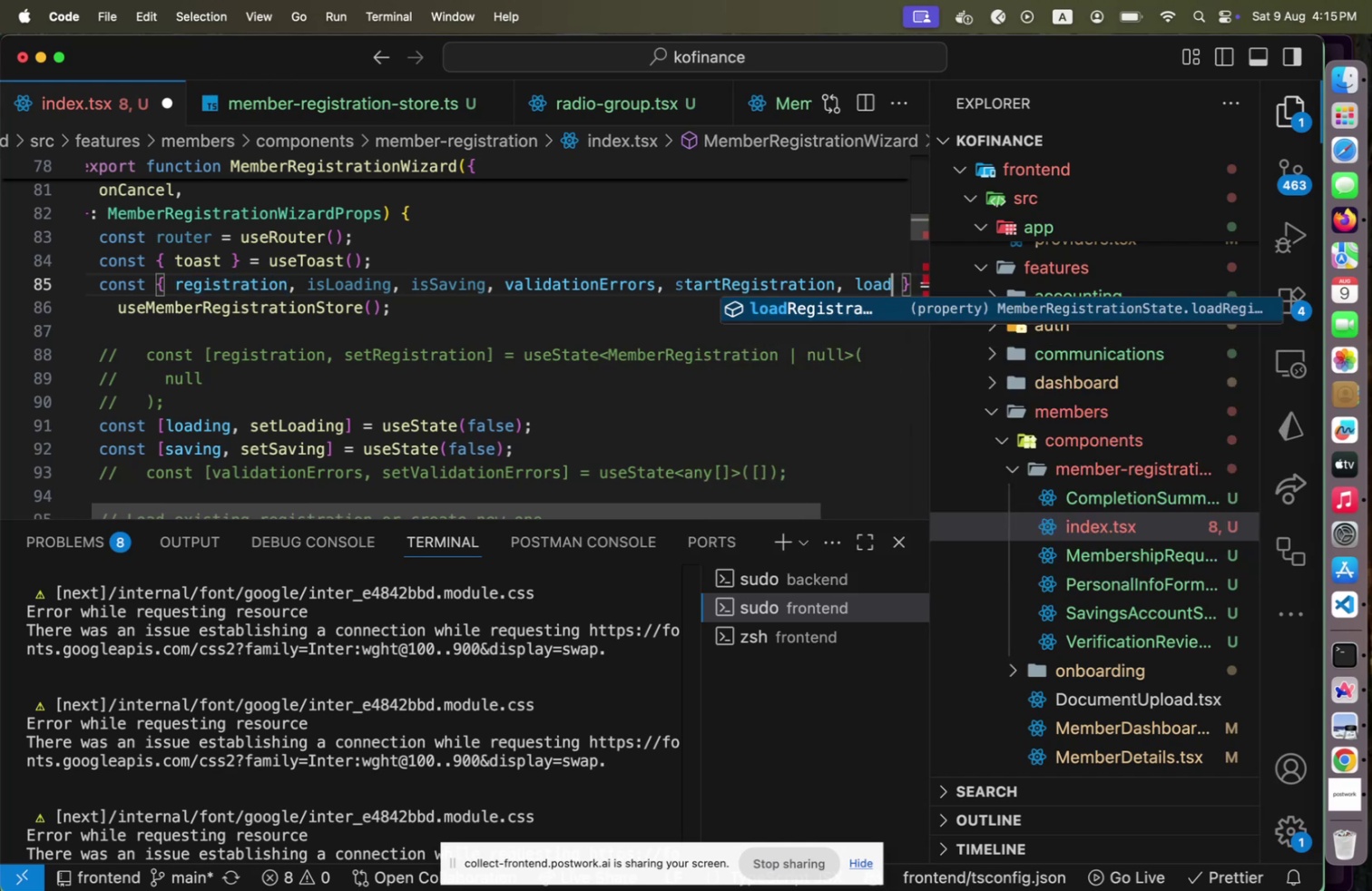 
key(Enter)
 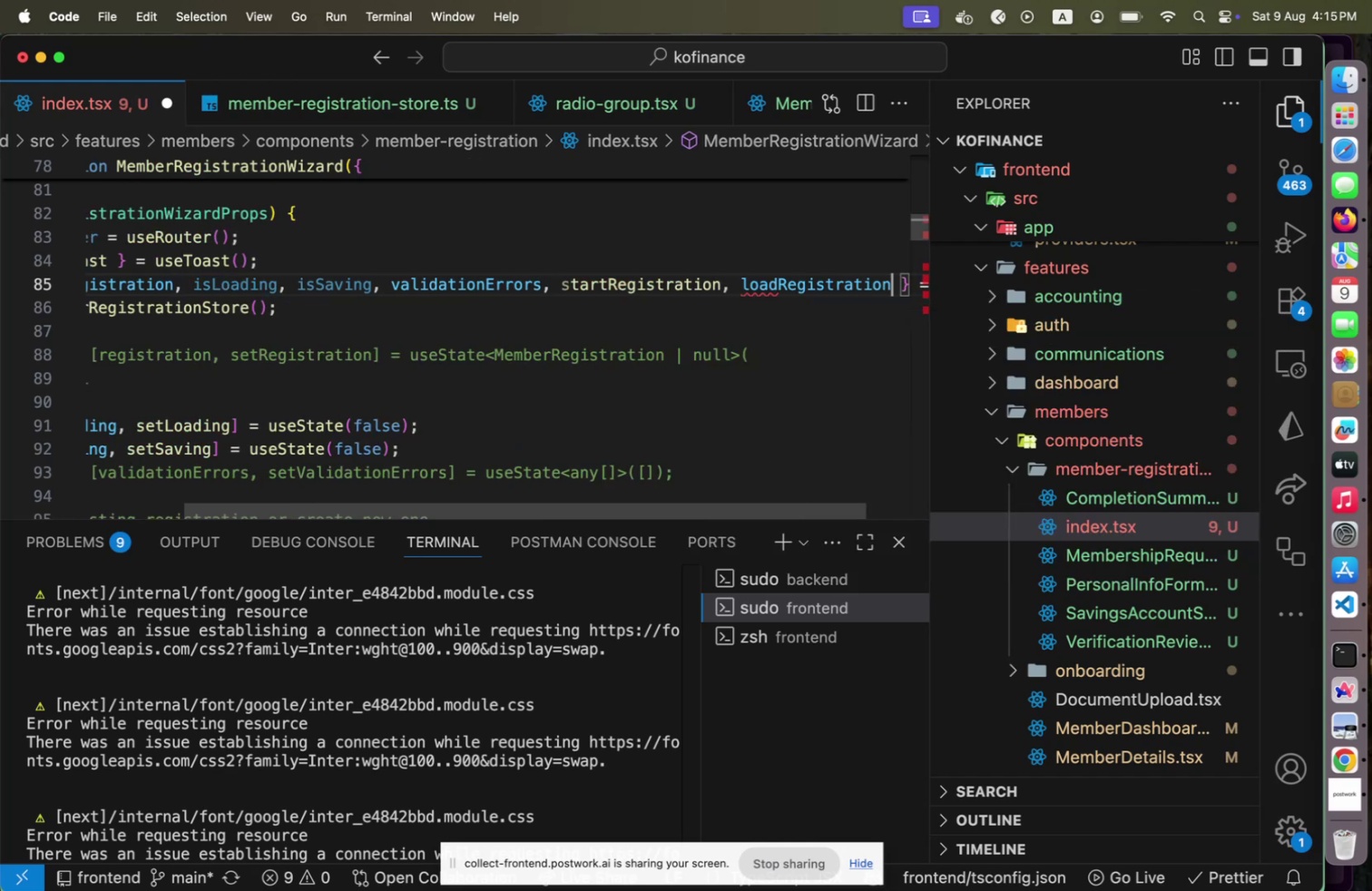 
key(ArrowDown)
 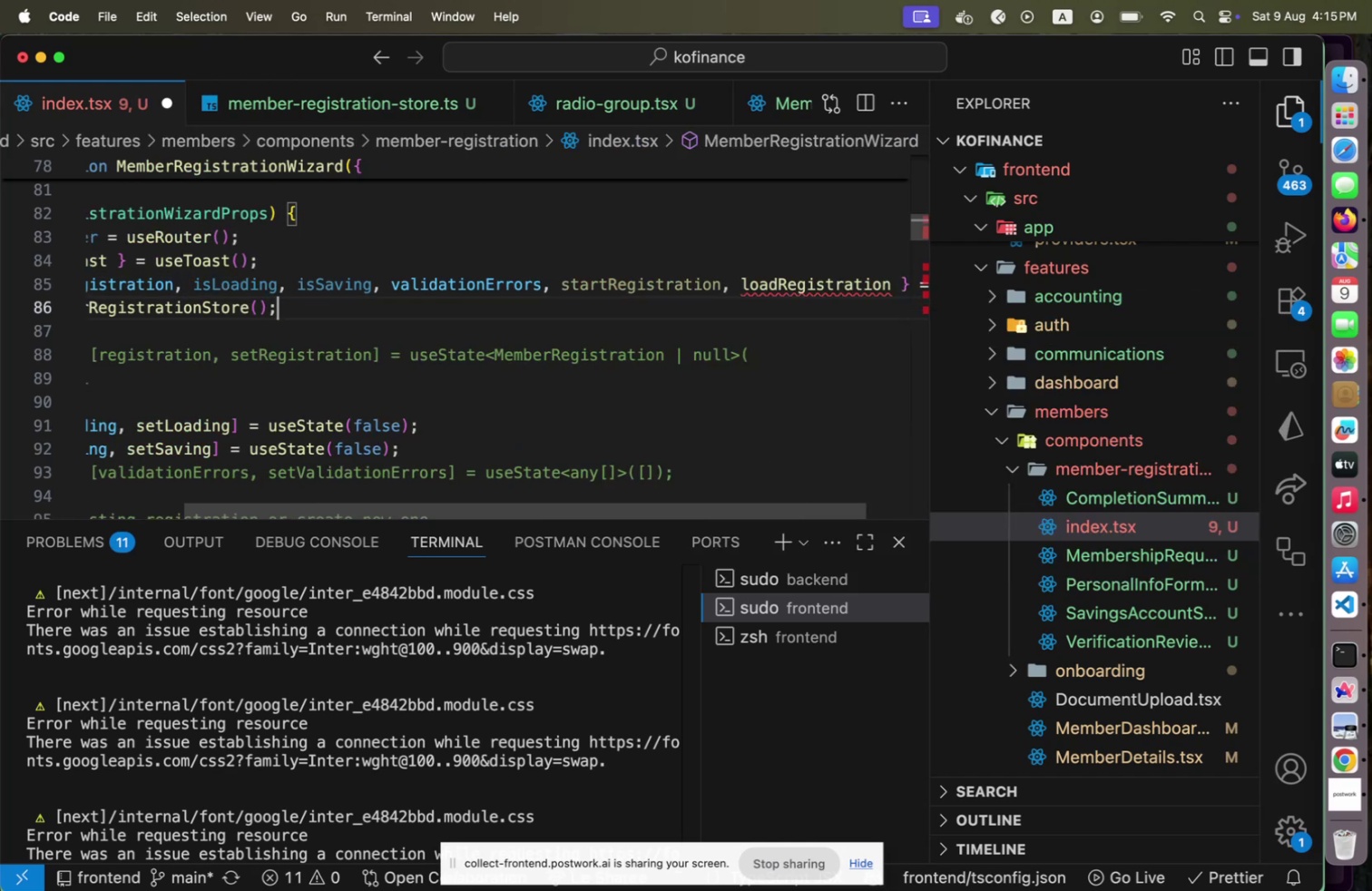 
key(ArrowUp)
 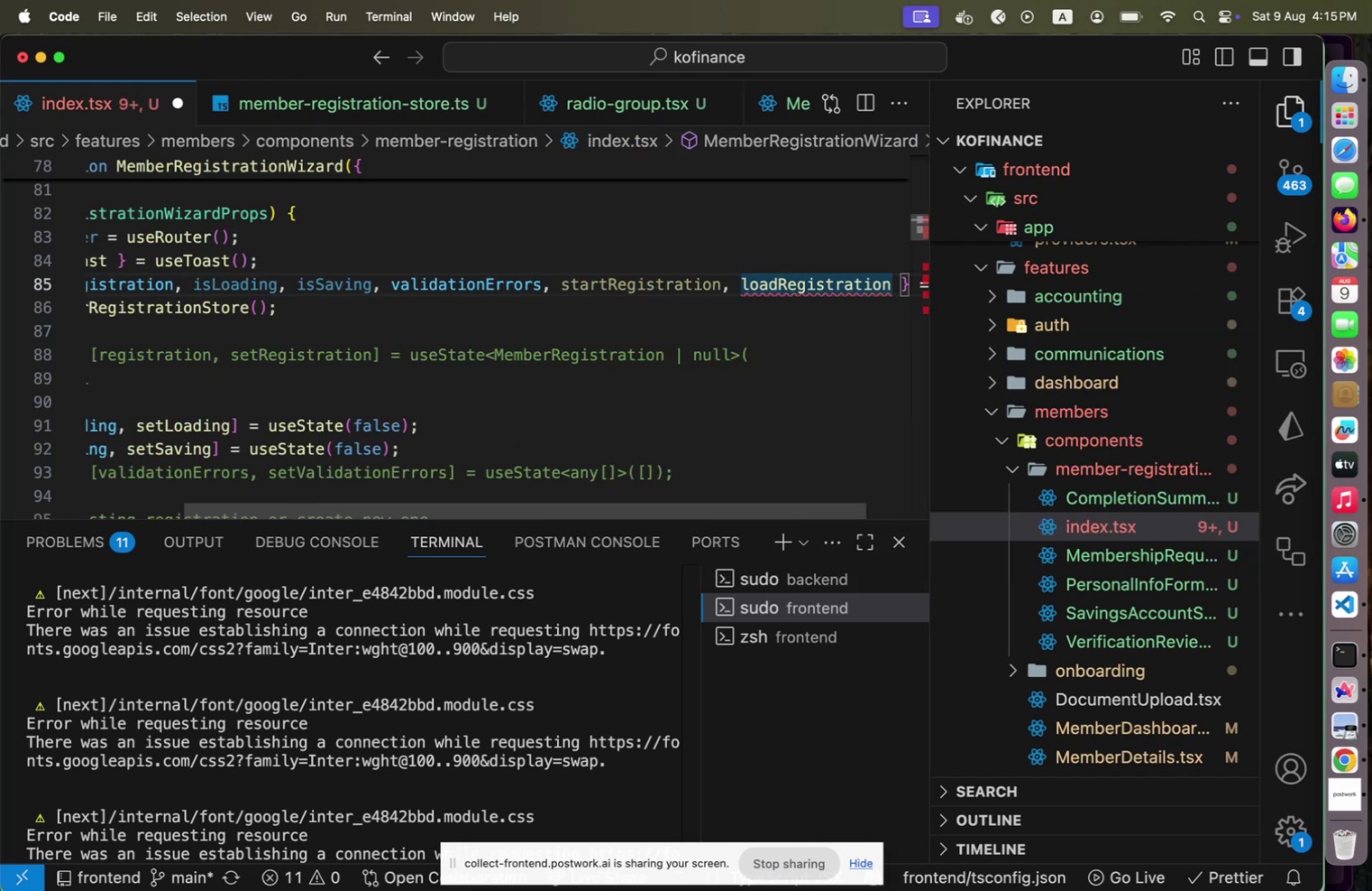 
key(Alt+Shift+F)
 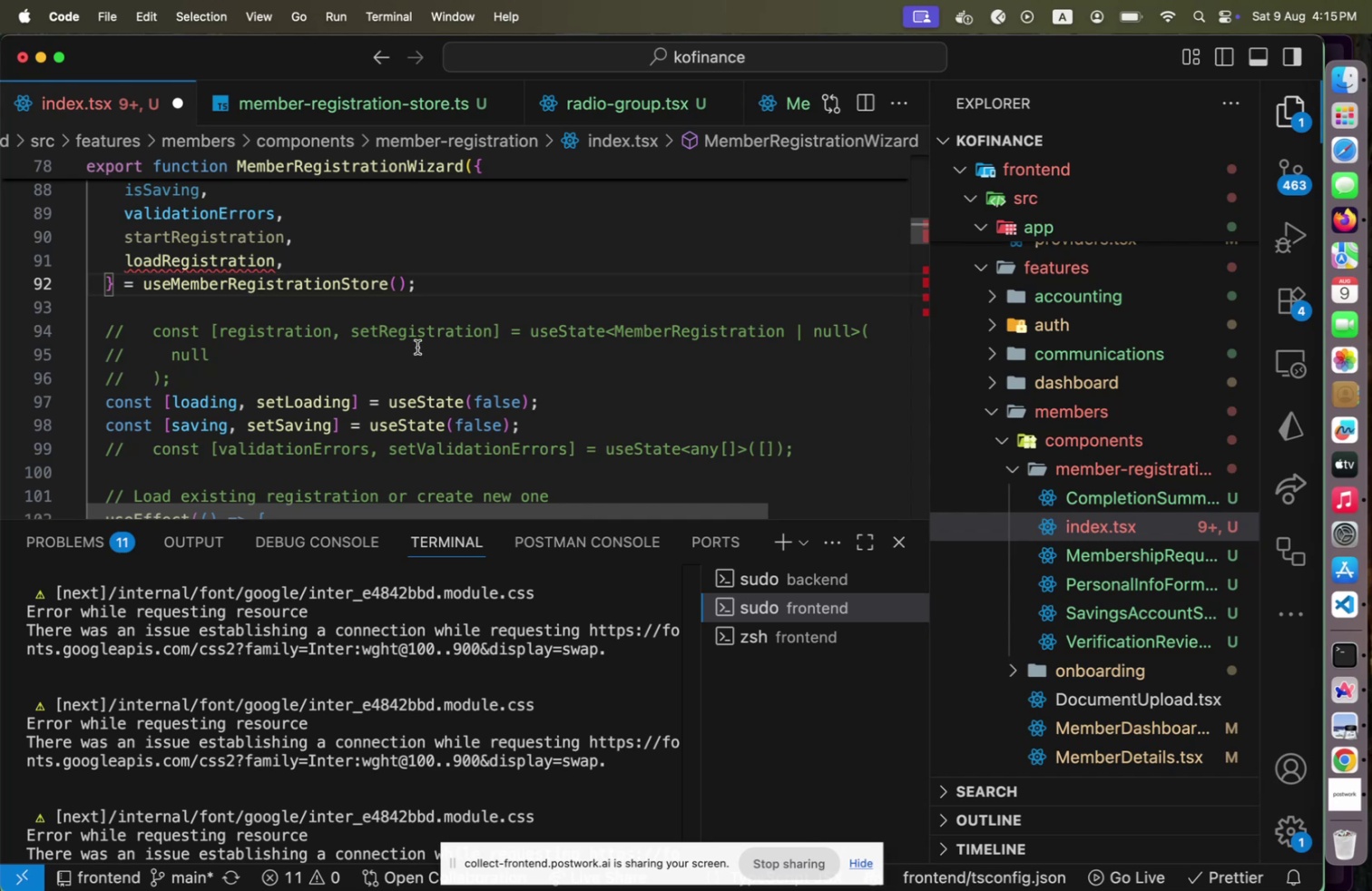 
scroll: coordinate [413, 361], scroll_direction: down, amount: 3.0
 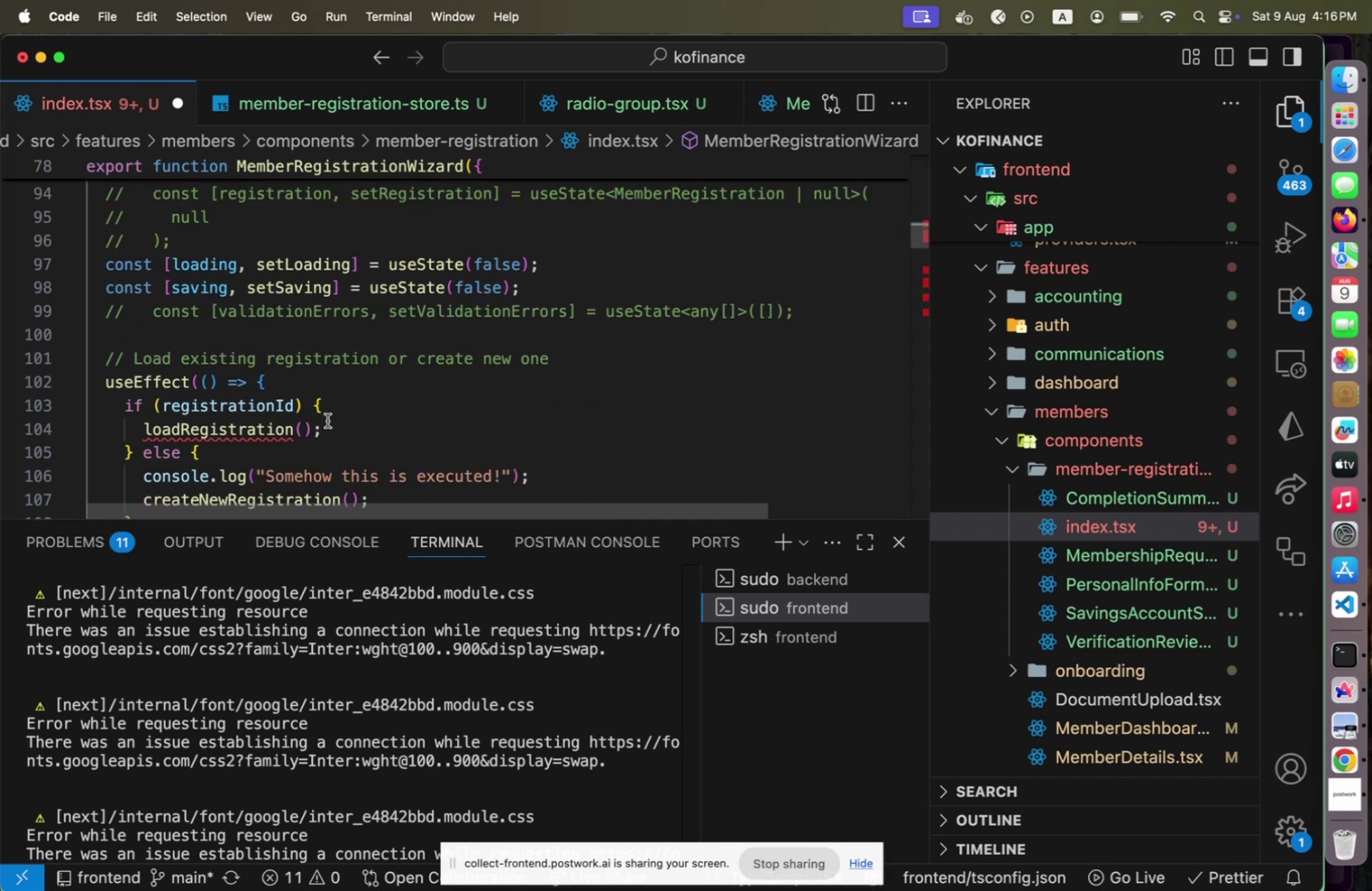 
left_click([330, 421])
 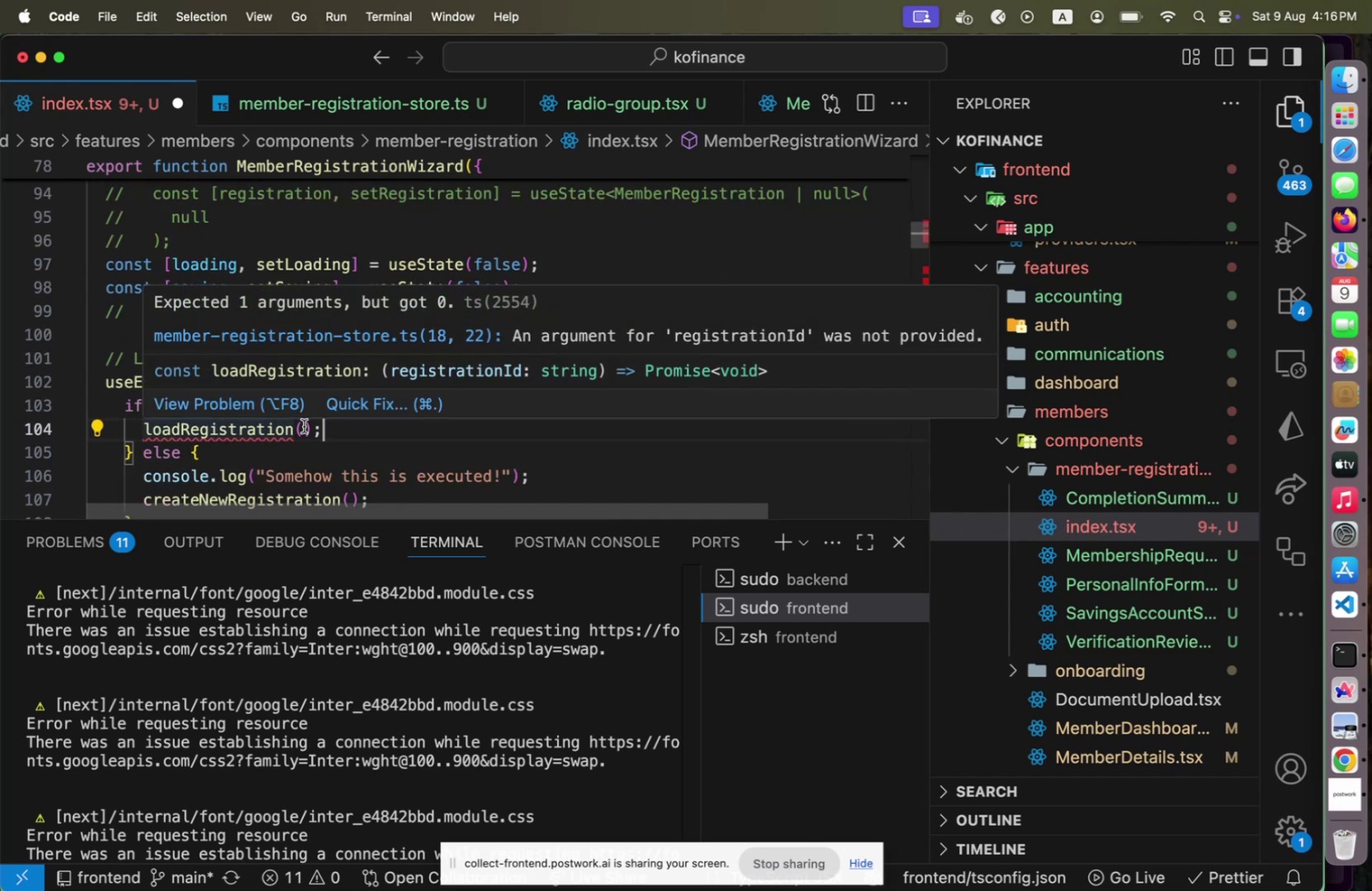 
left_click([304, 426])
 